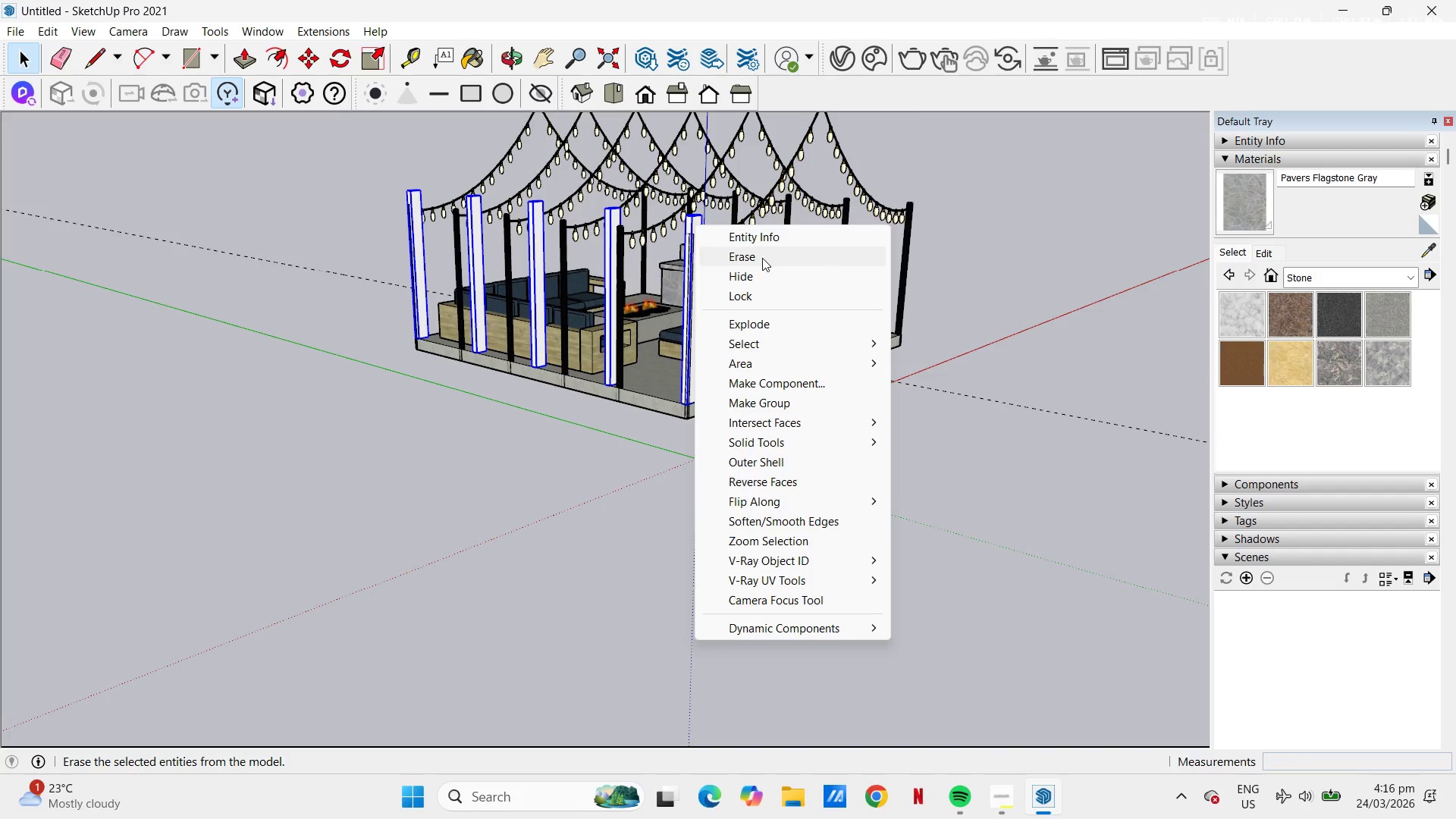 
left_click([762, 258])
 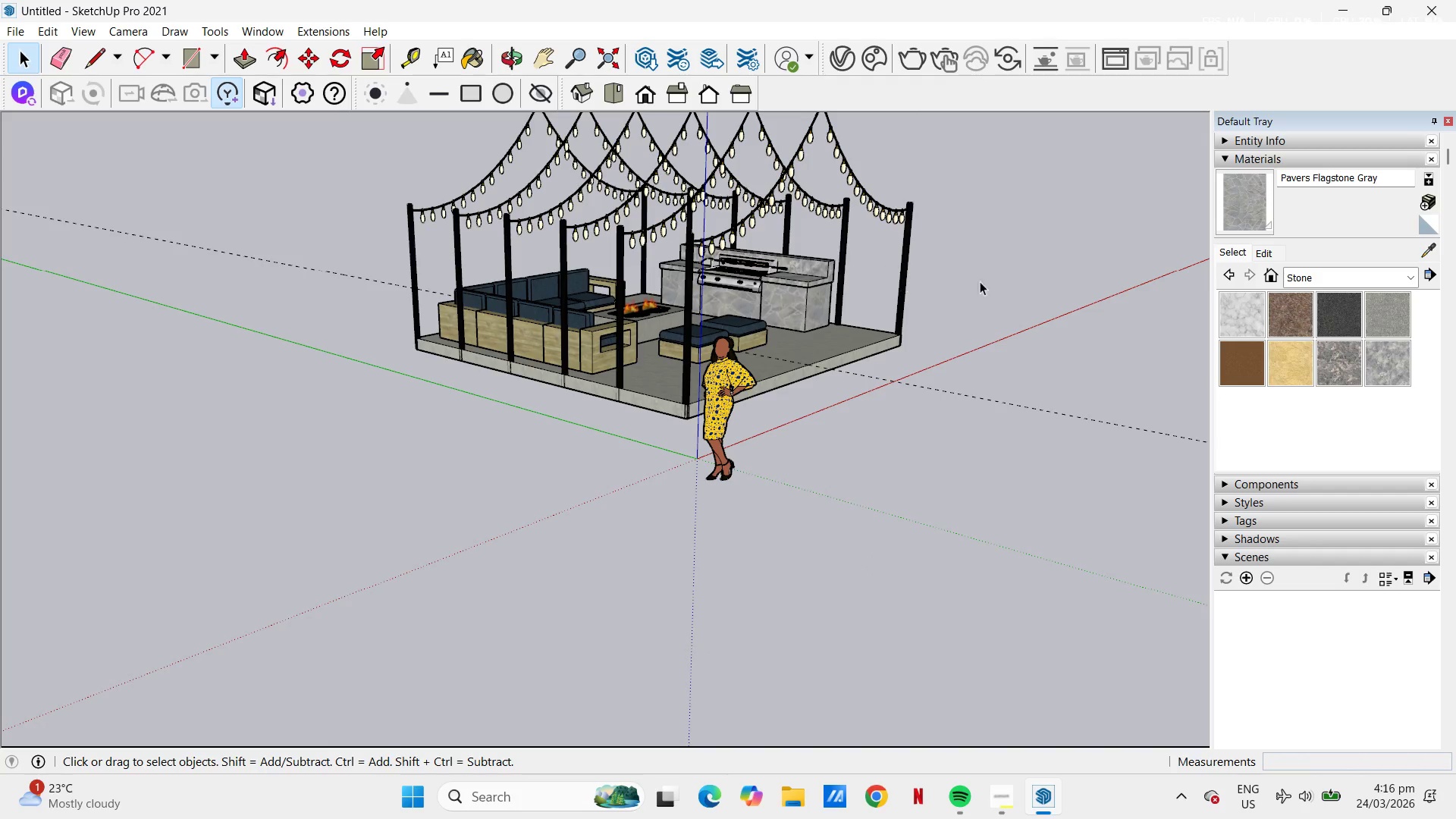 
key(Space)
 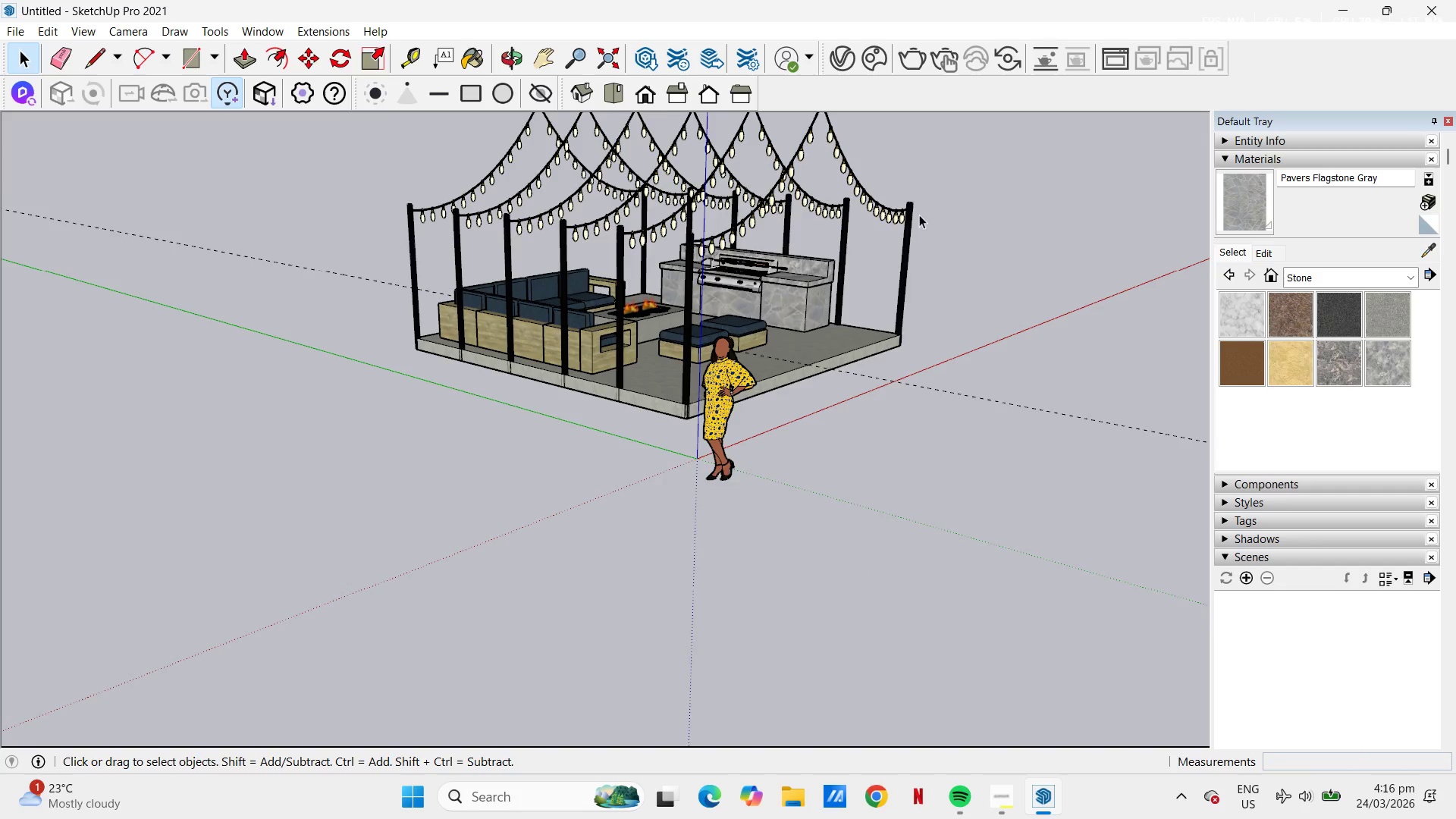 
scroll: coordinate [659, 337], scroll_direction: up, amount: 32.0
 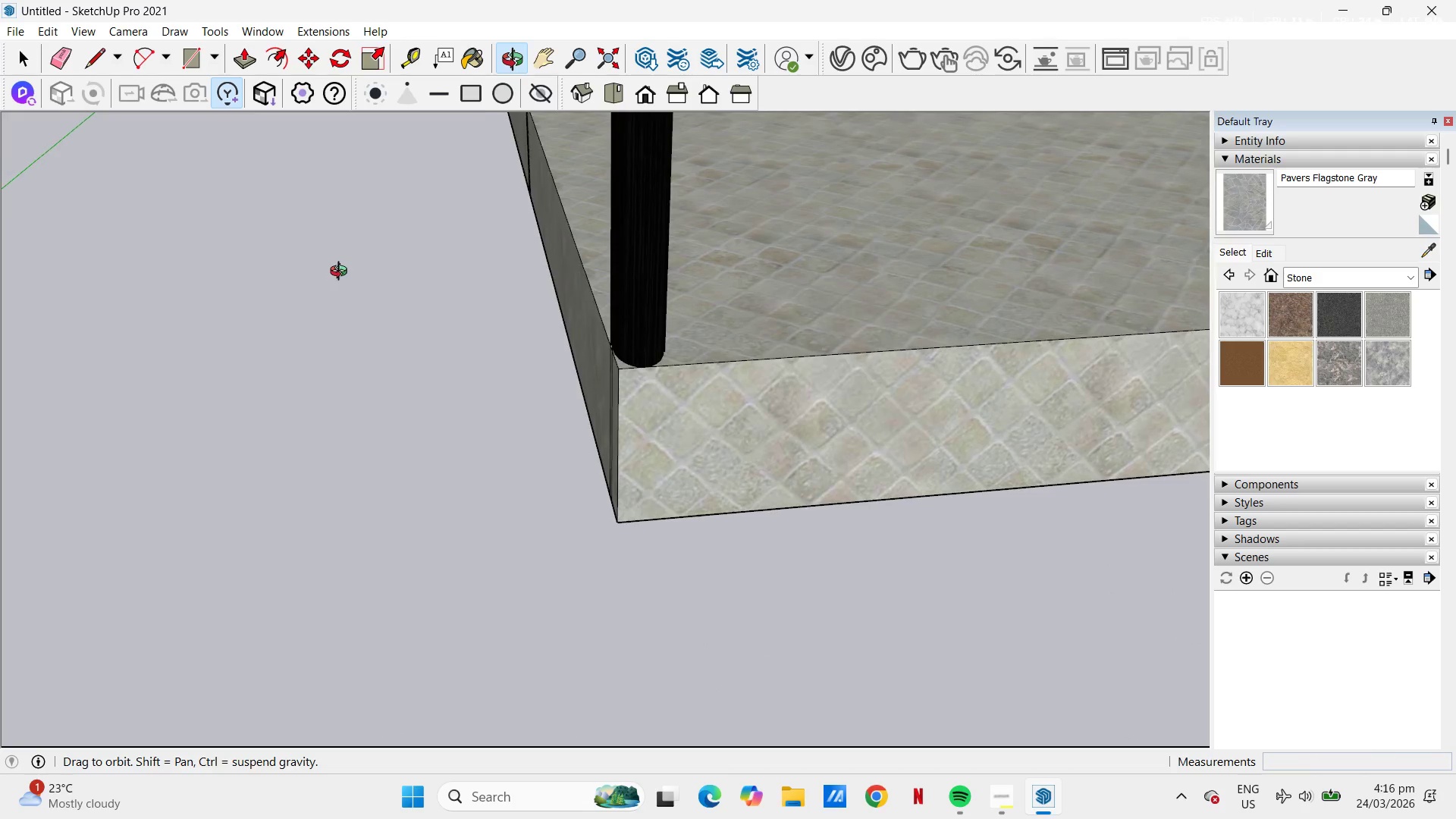 
key(H)
 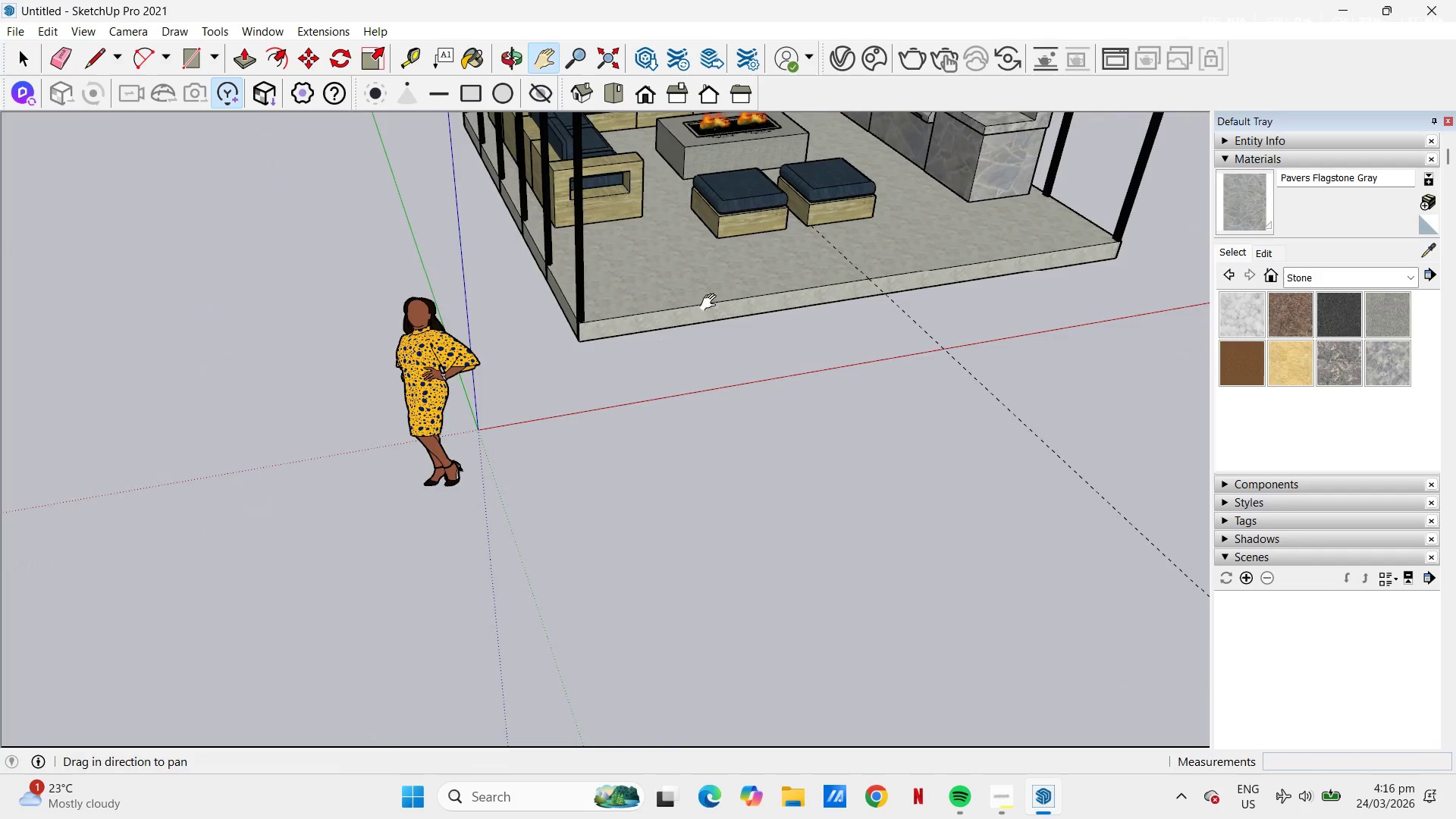 
left_click_drag(start_coordinate=[711, 303], to_coordinate=[584, 538])
 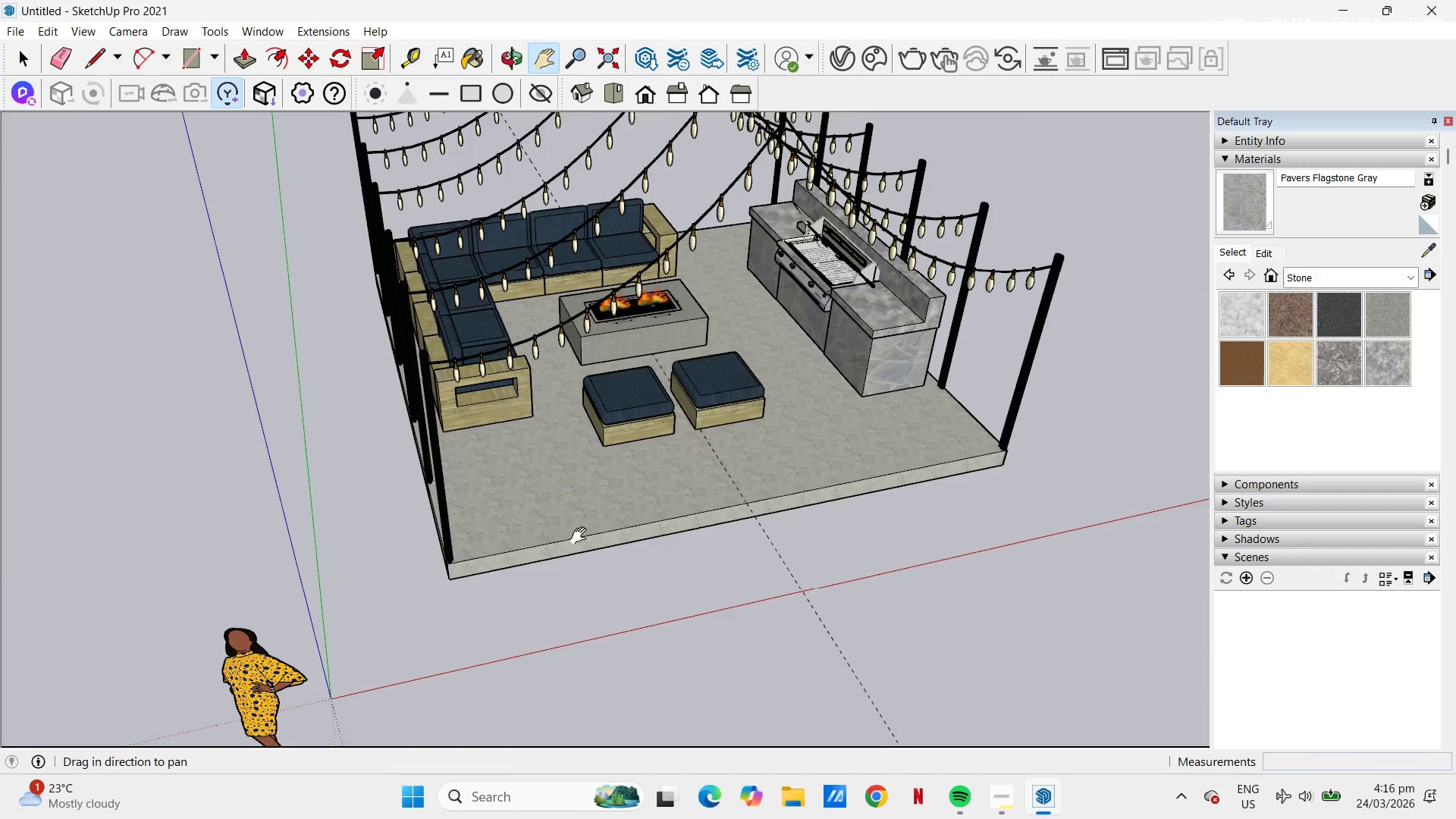 
scroll: coordinate [535, 379], scroll_direction: down, amount: 25.0
 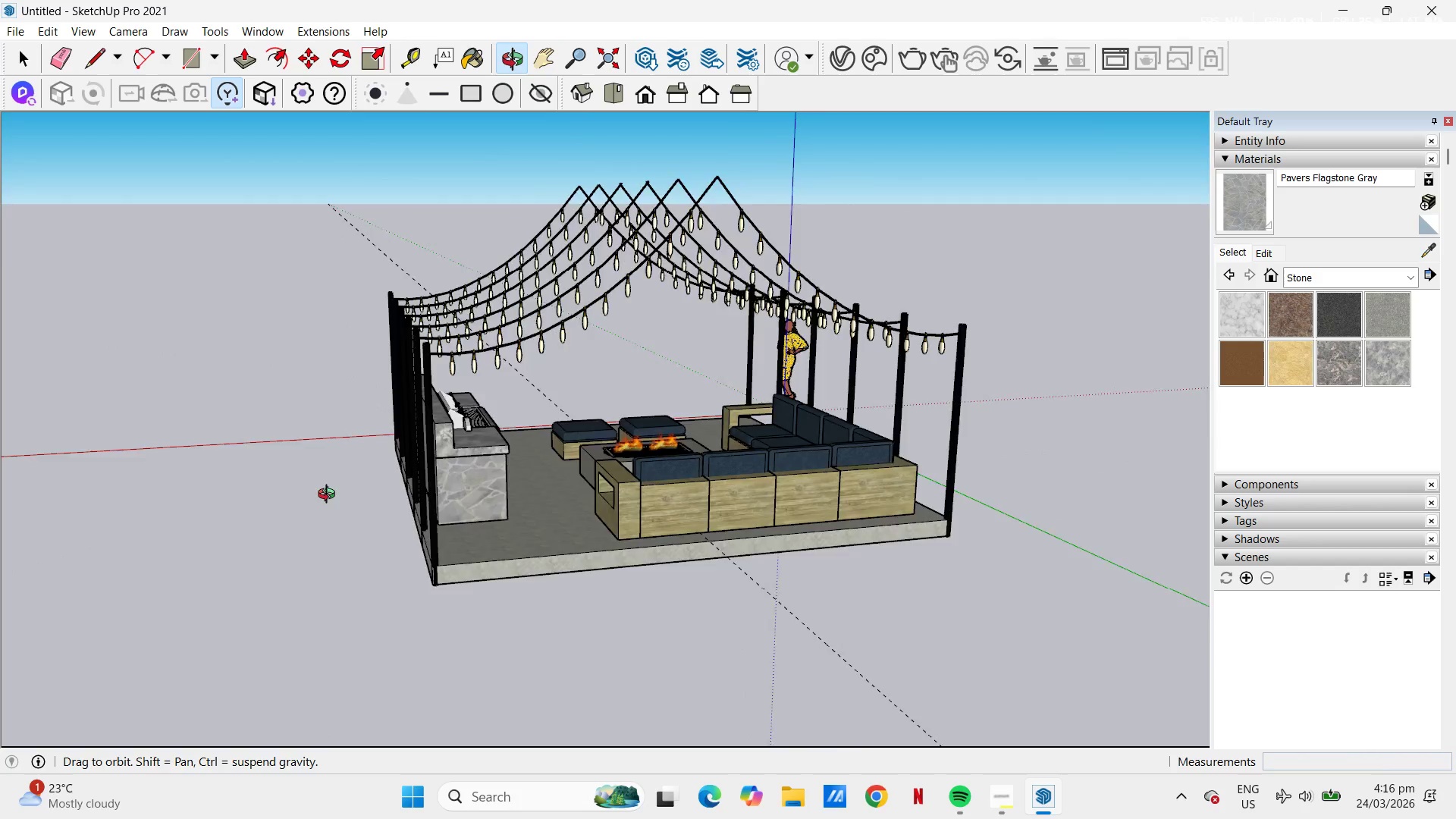 
wait(5.88)
 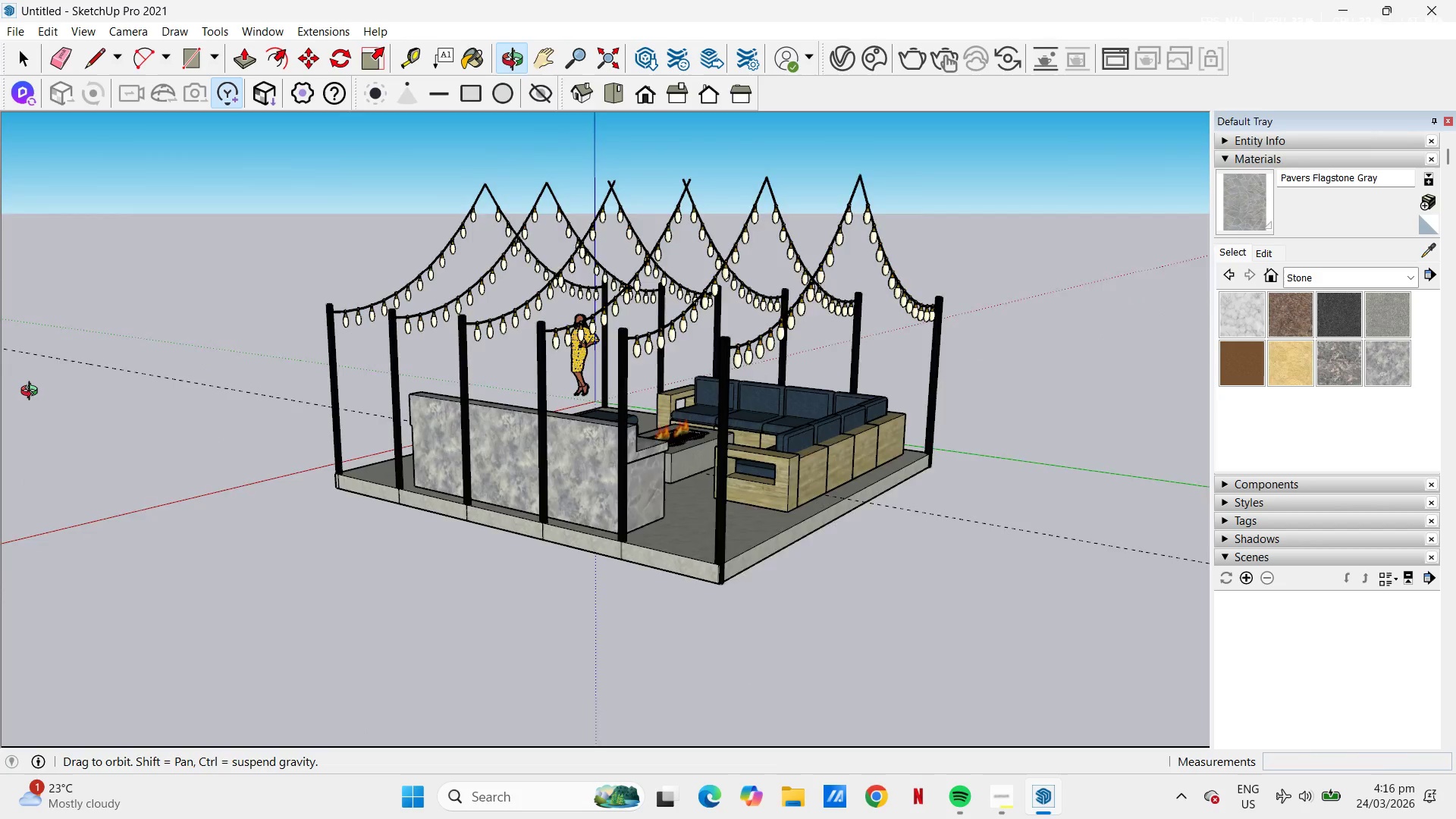 
scroll: coordinate [334, 495], scroll_direction: up, amount: 1.0
 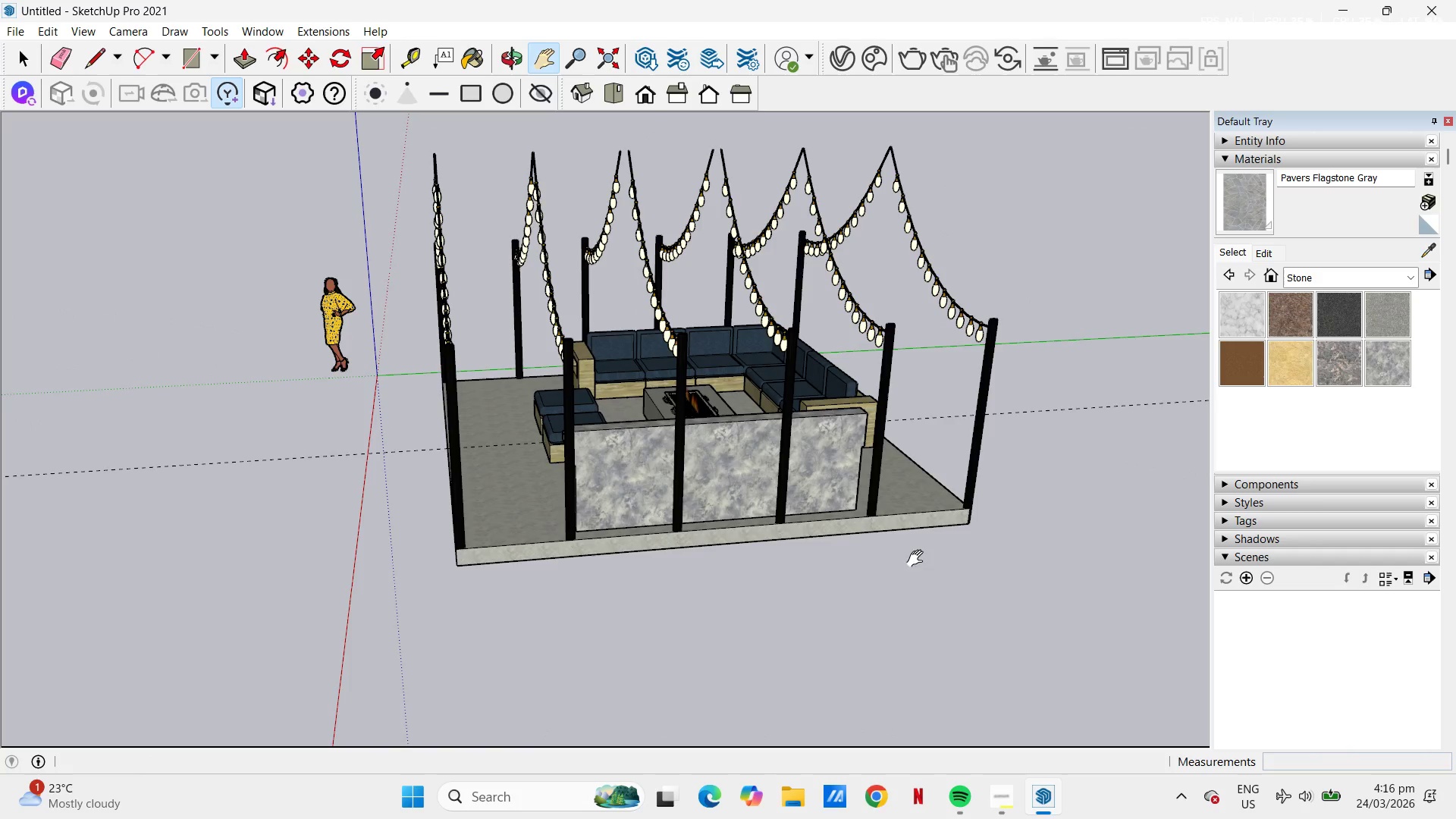 
type(he )
 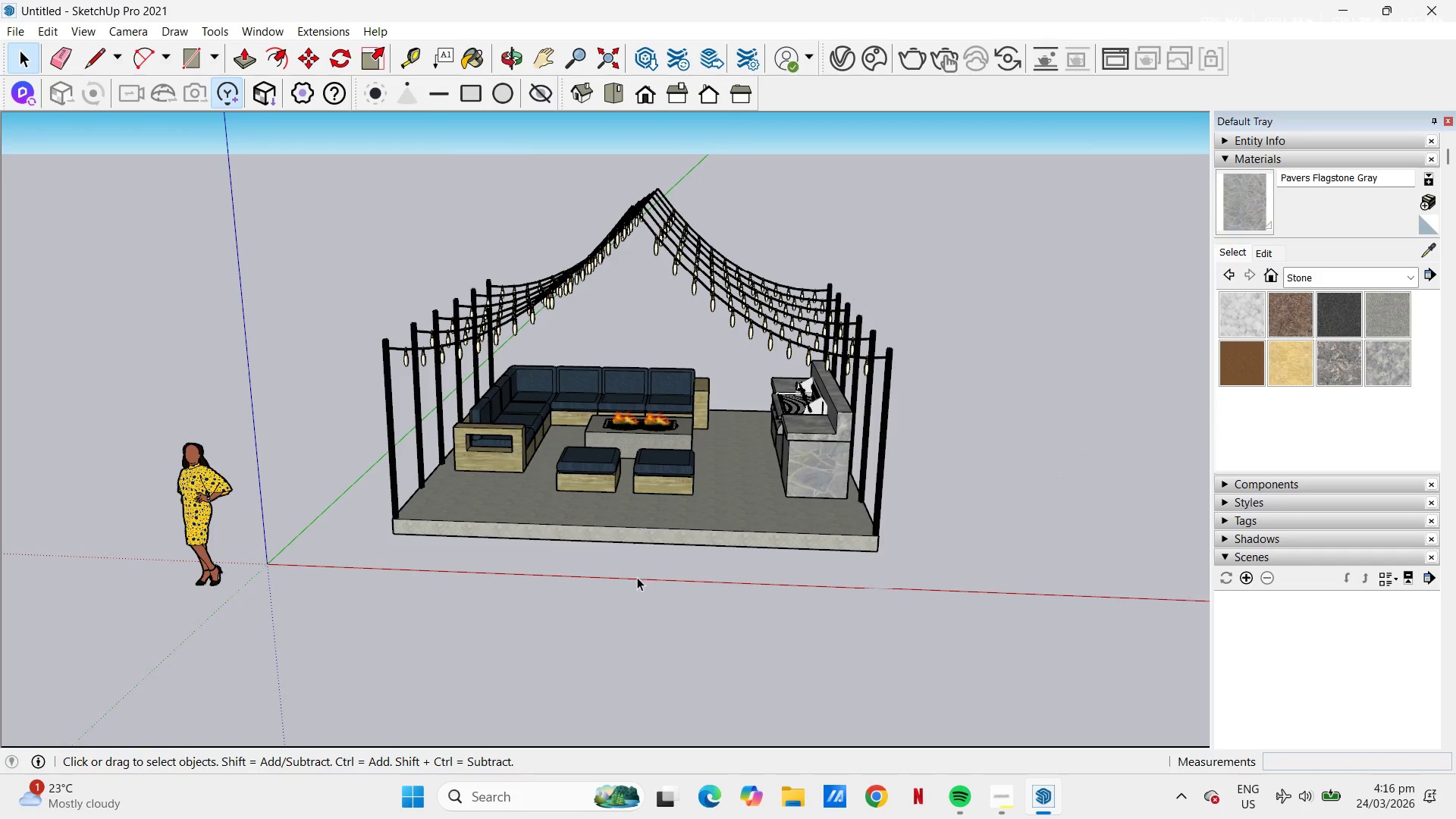 
left_click_drag(start_coordinate=[777, 467], to_coordinate=[799, 529])
 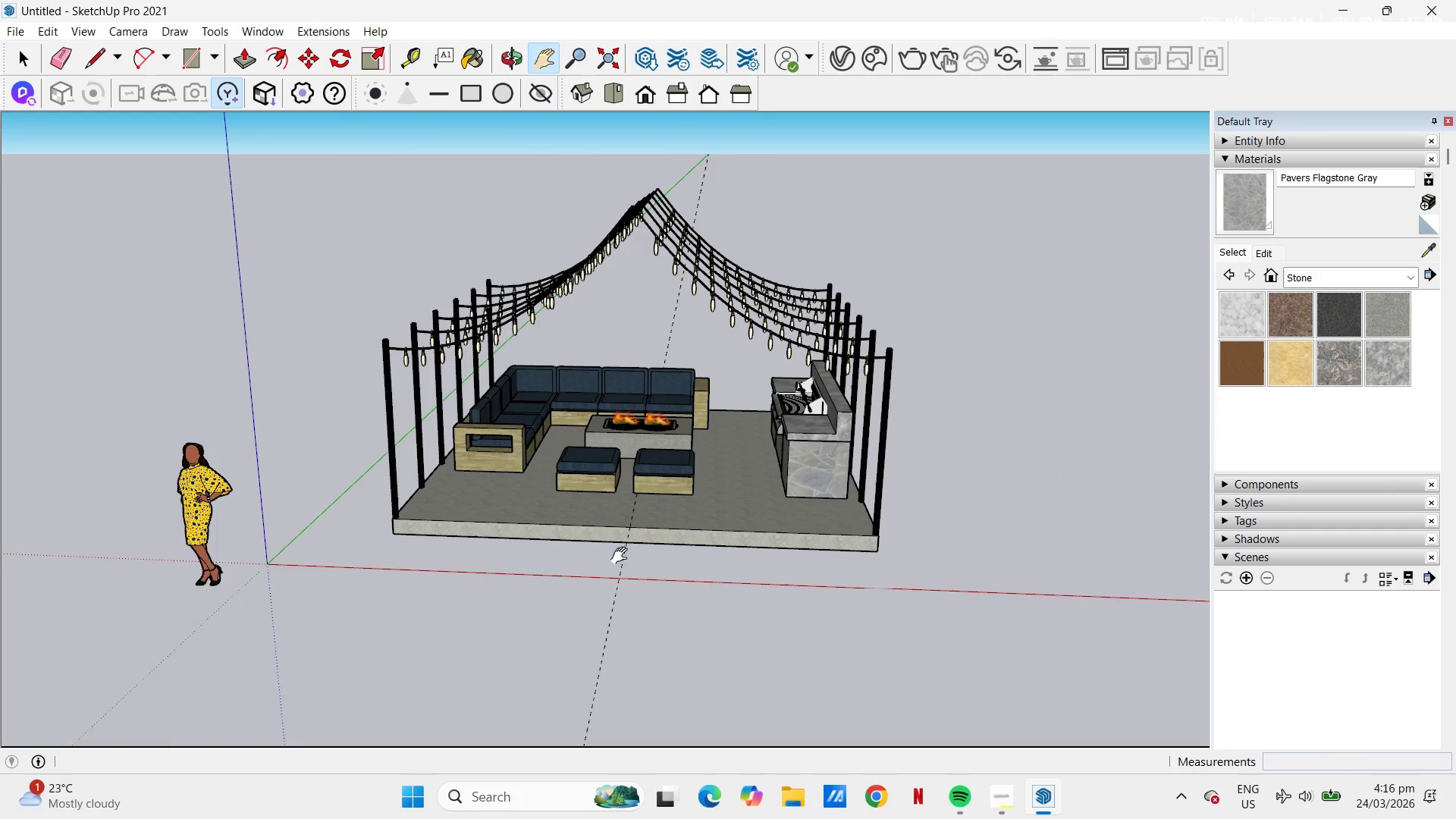 
left_click_drag(start_coordinate=[639, 595], to_coordinate=[610, 581])
 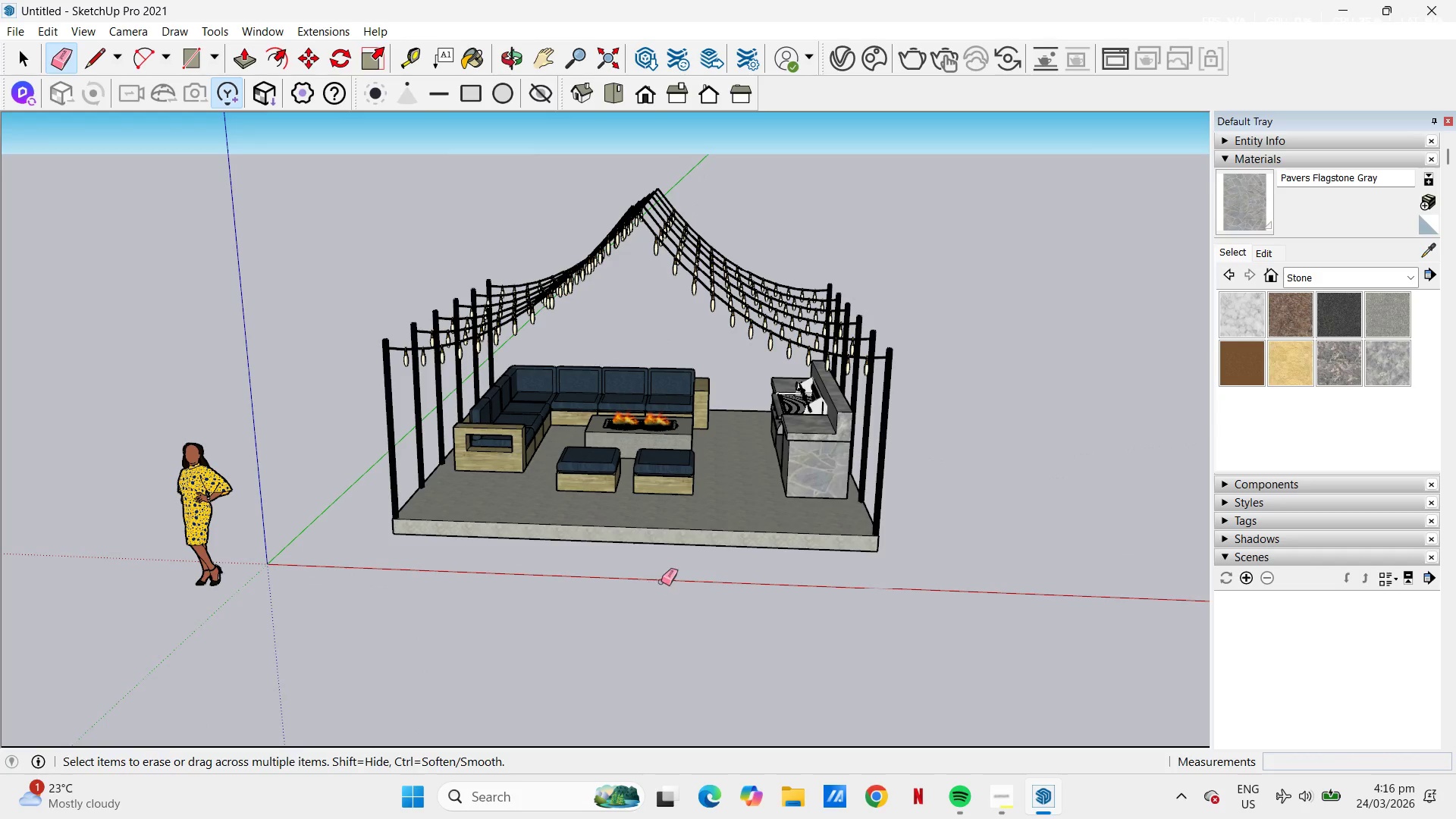 
left_click([657, 581])
 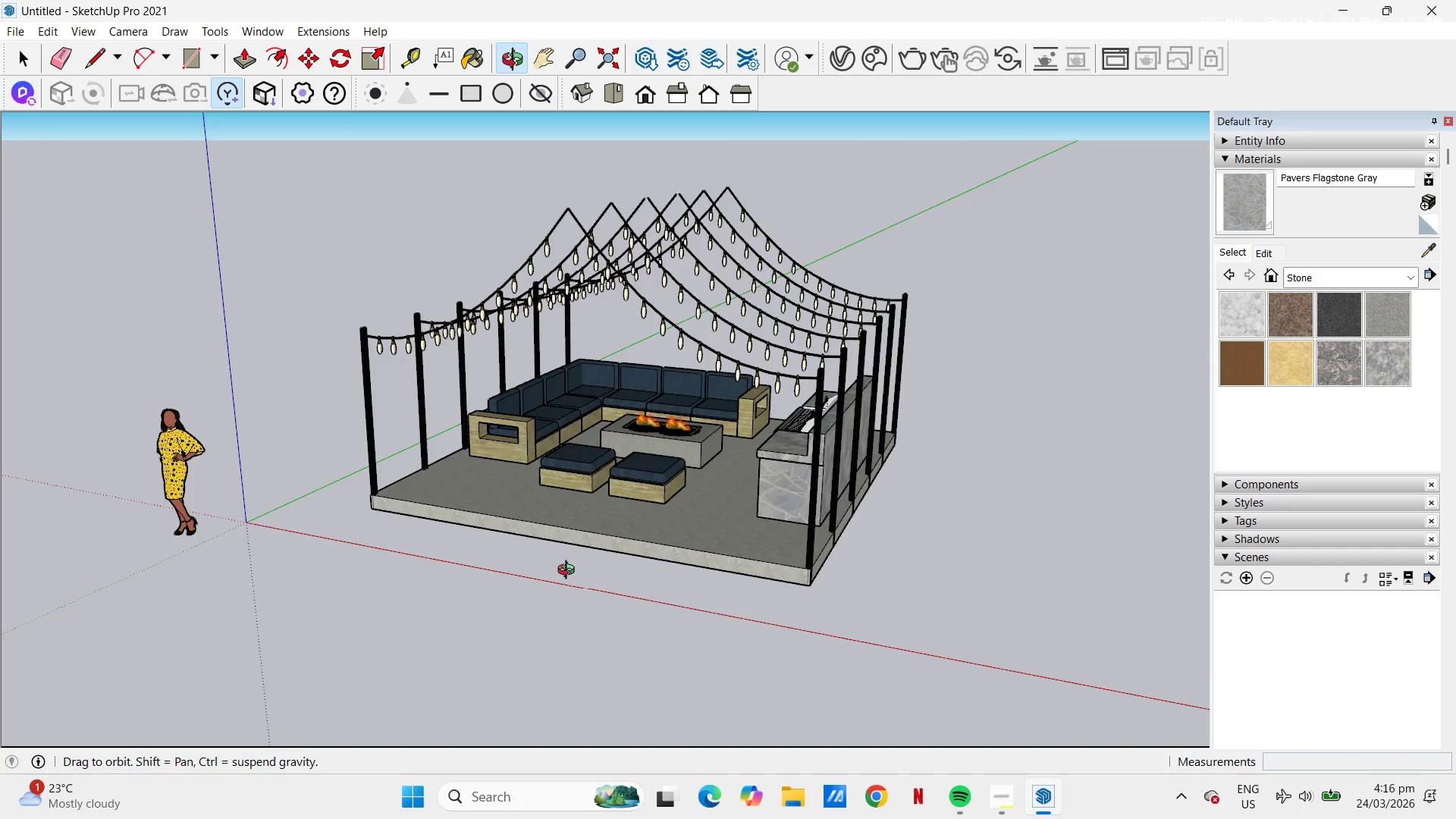 
wait(9.12)
 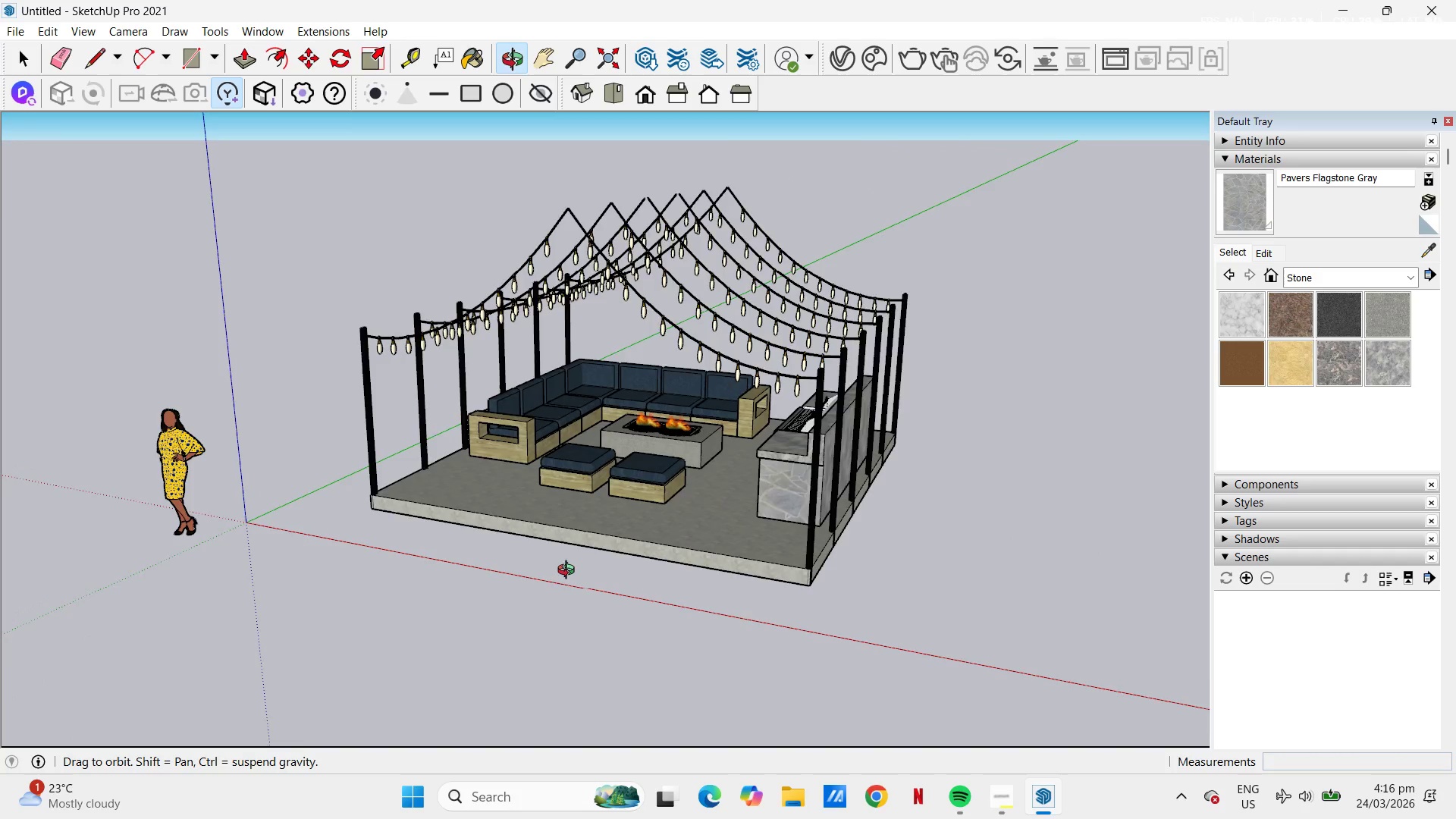 
key(Space)
 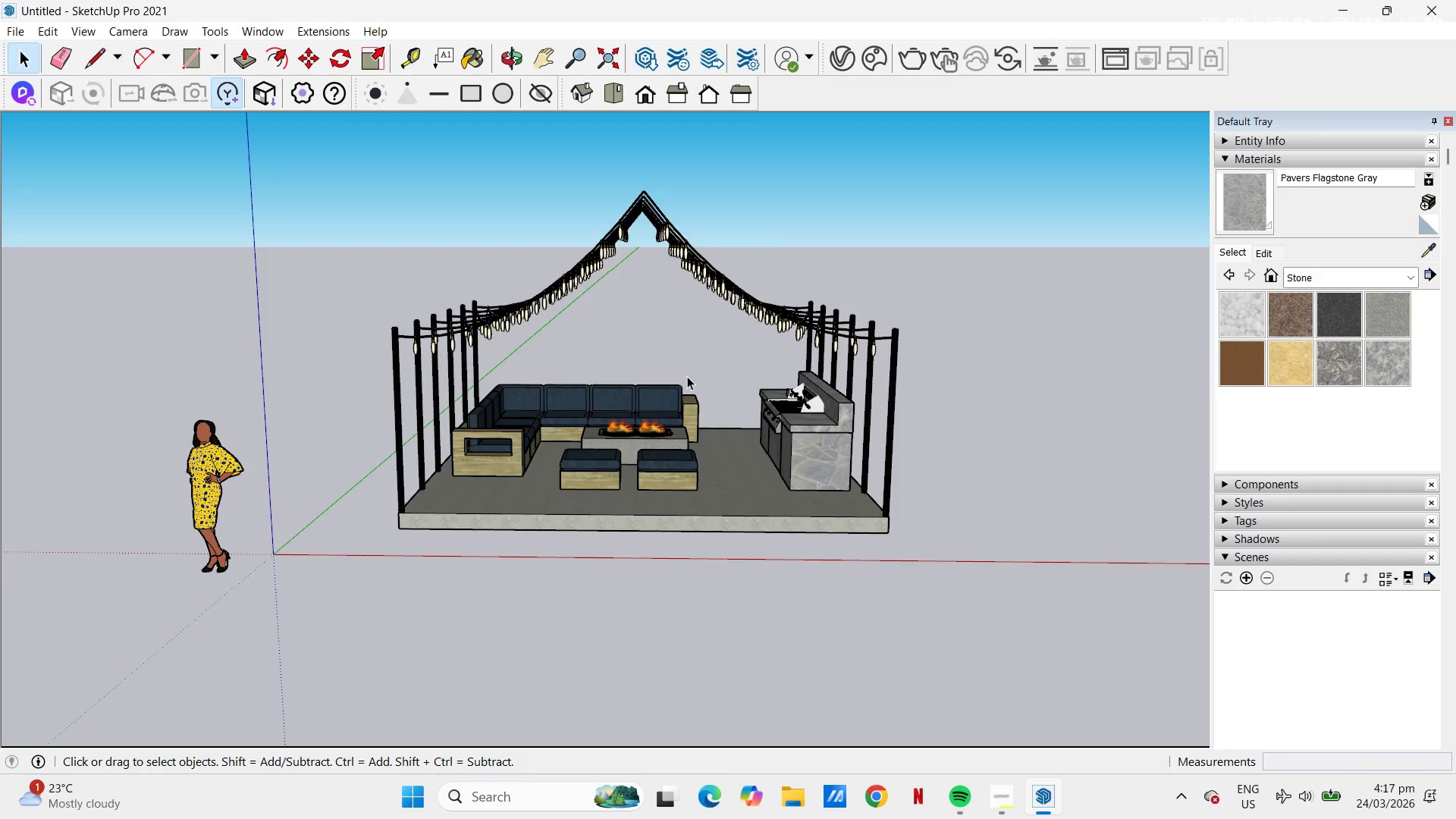 
wait(26.52)
 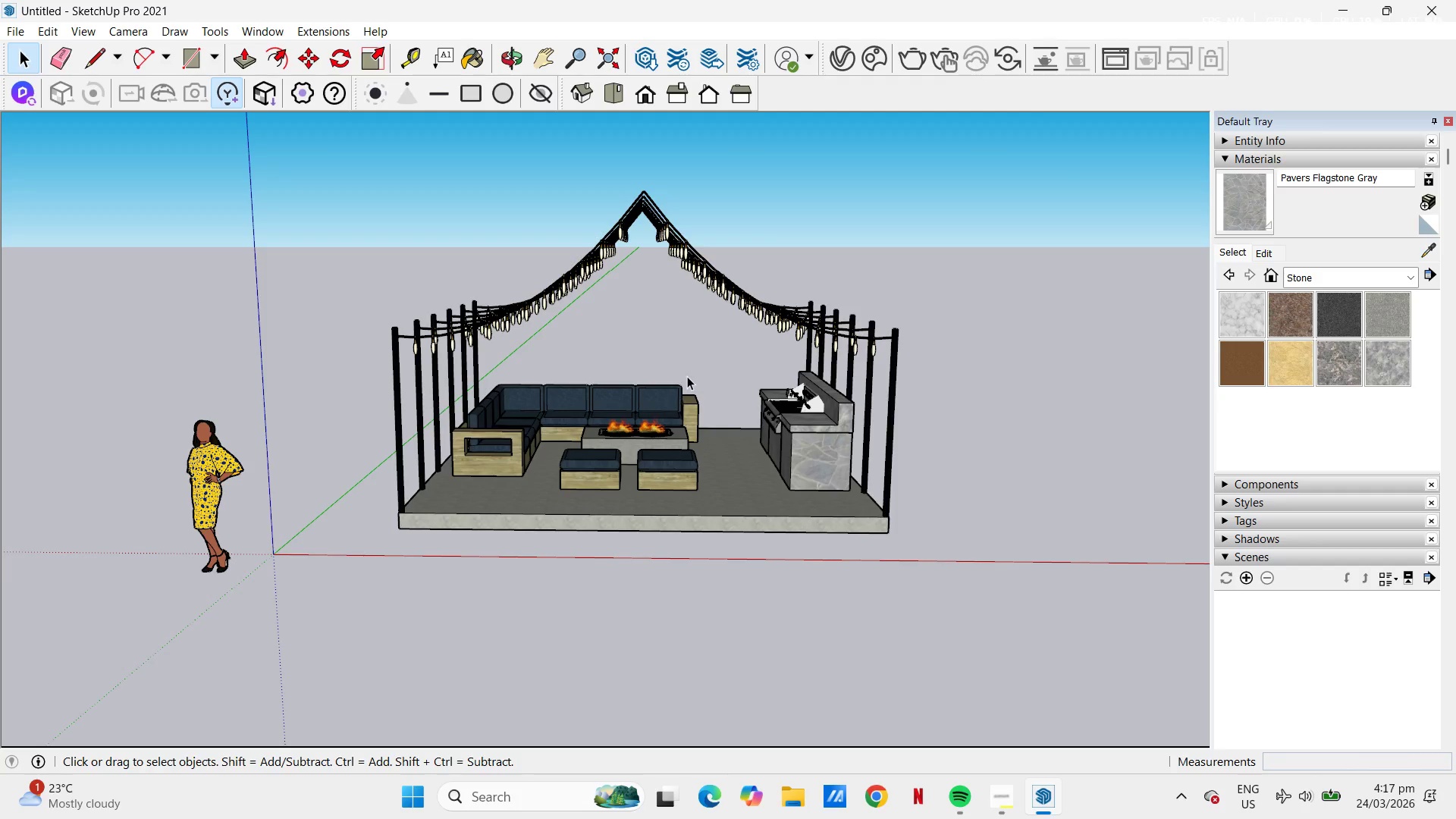 
key(H)
 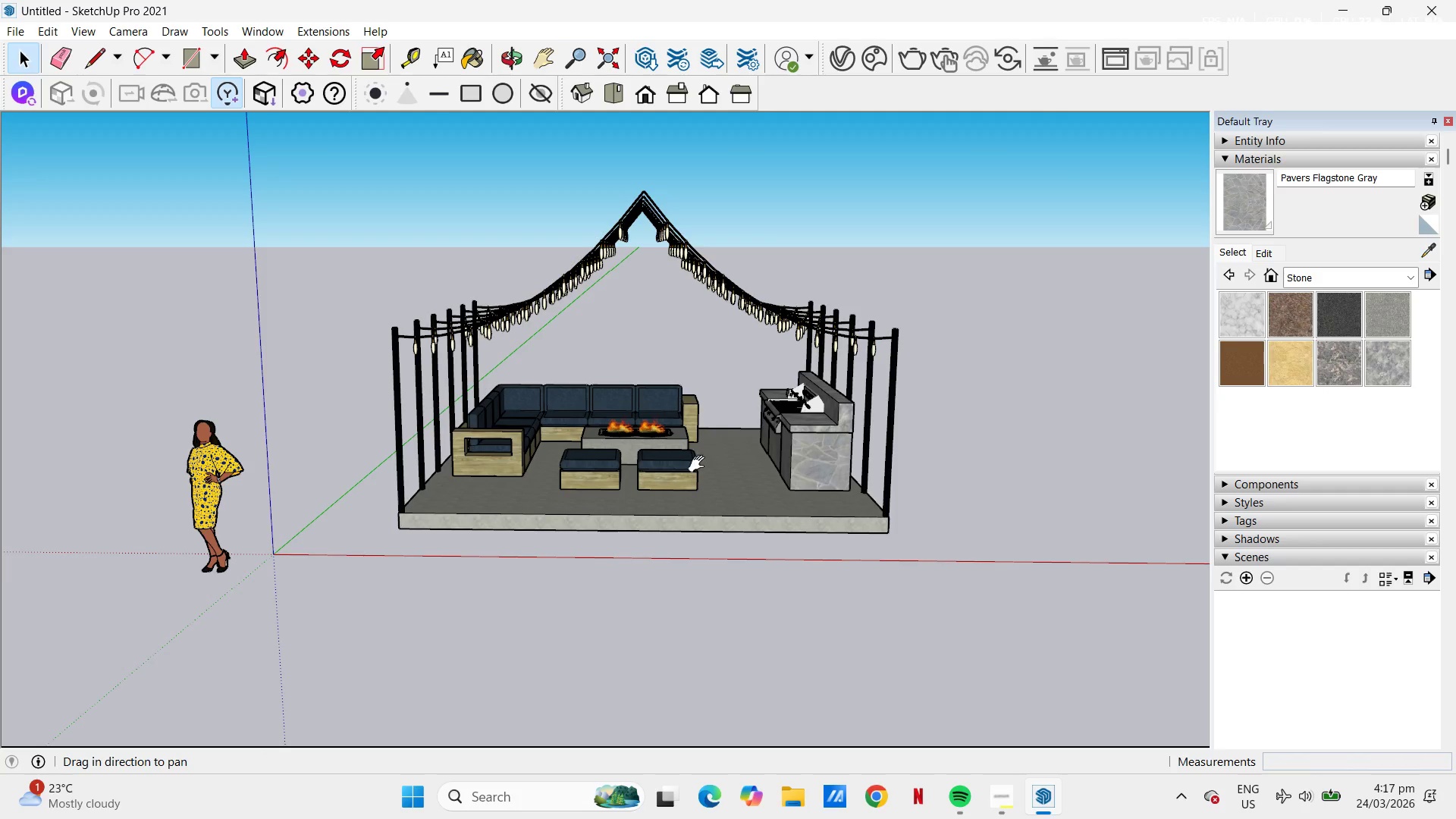 
scroll: coordinate [701, 454], scroll_direction: up, amount: 3.0
 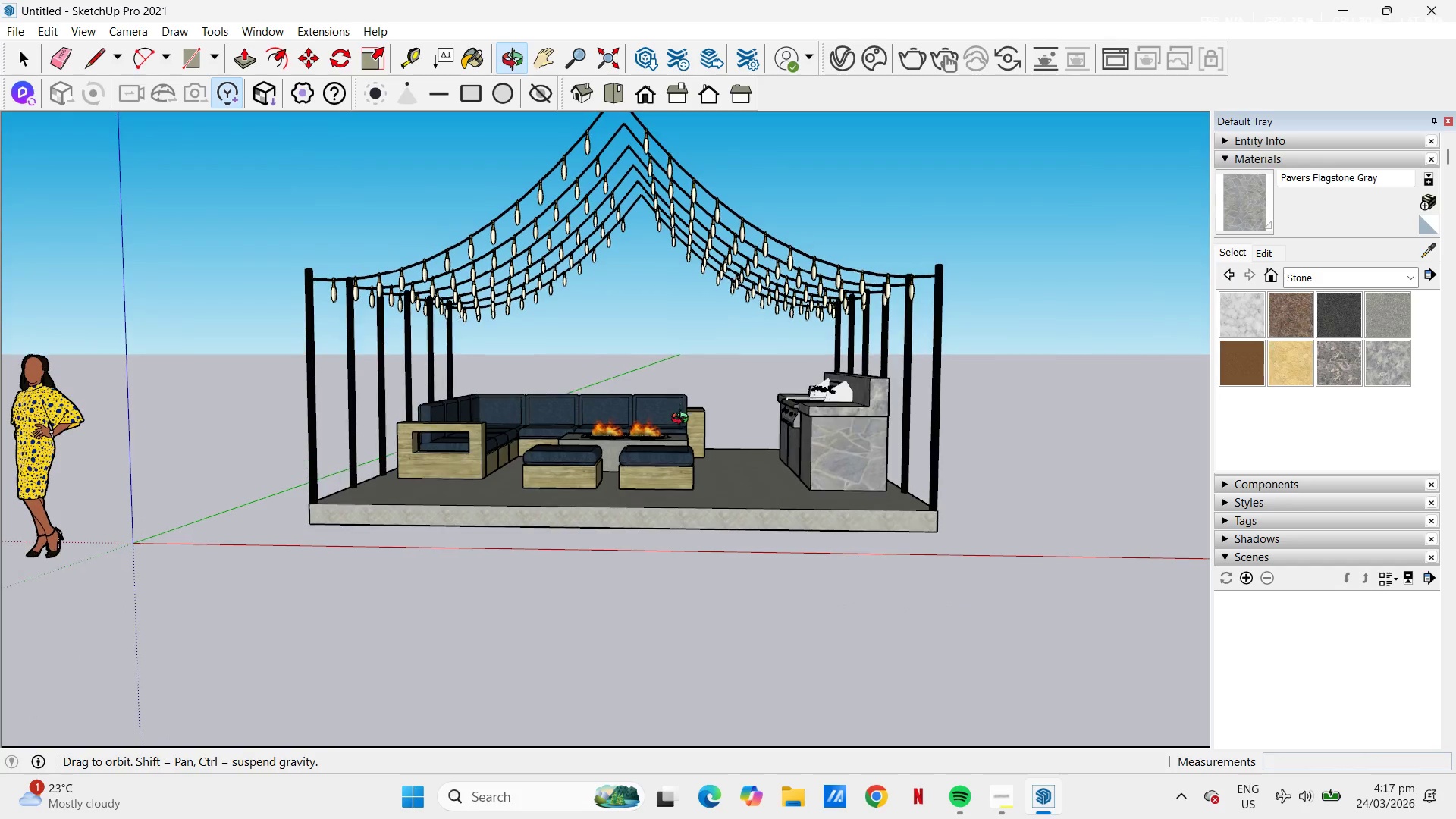 
key(Space)
 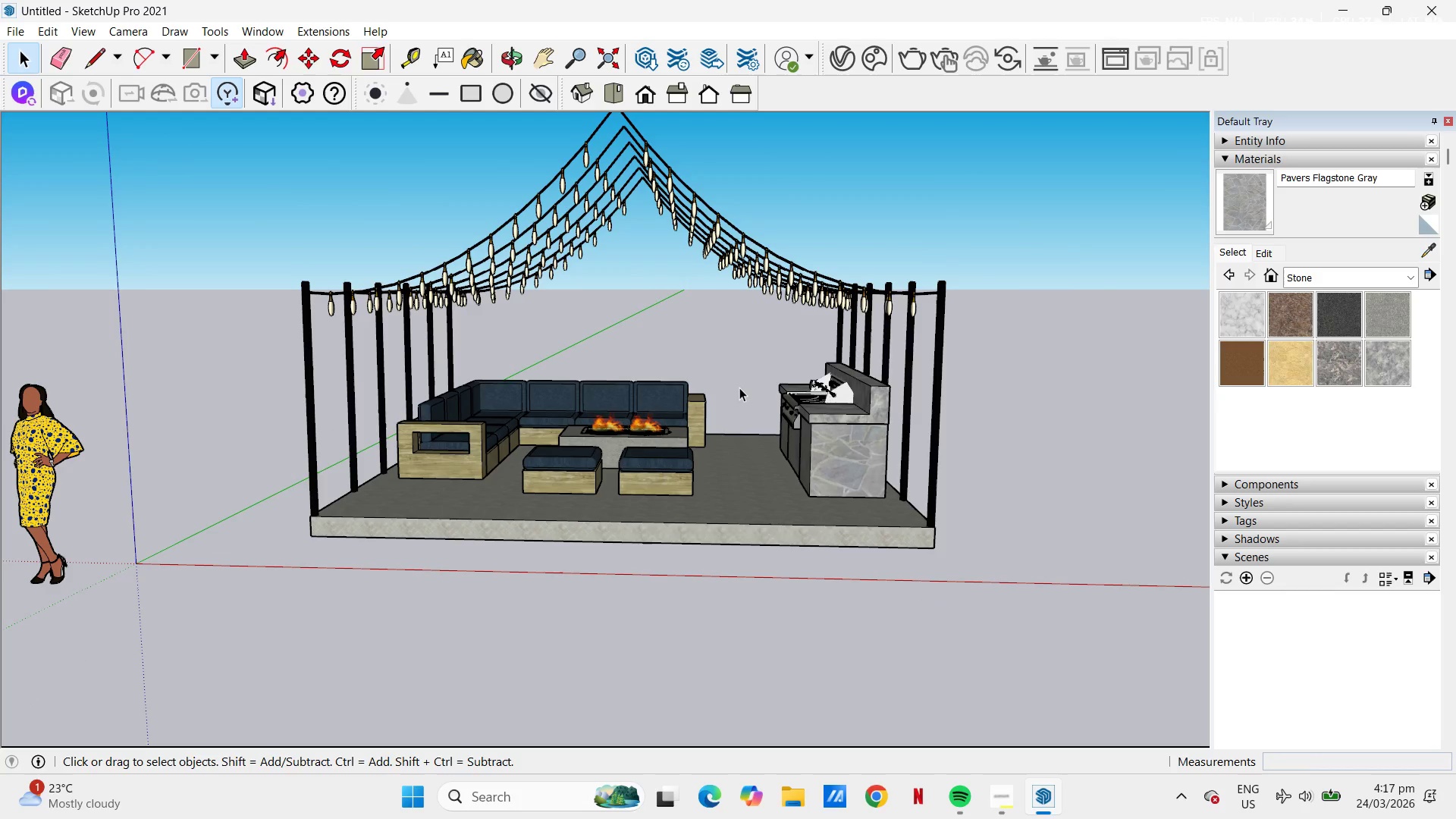 
left_click([741, 387])
 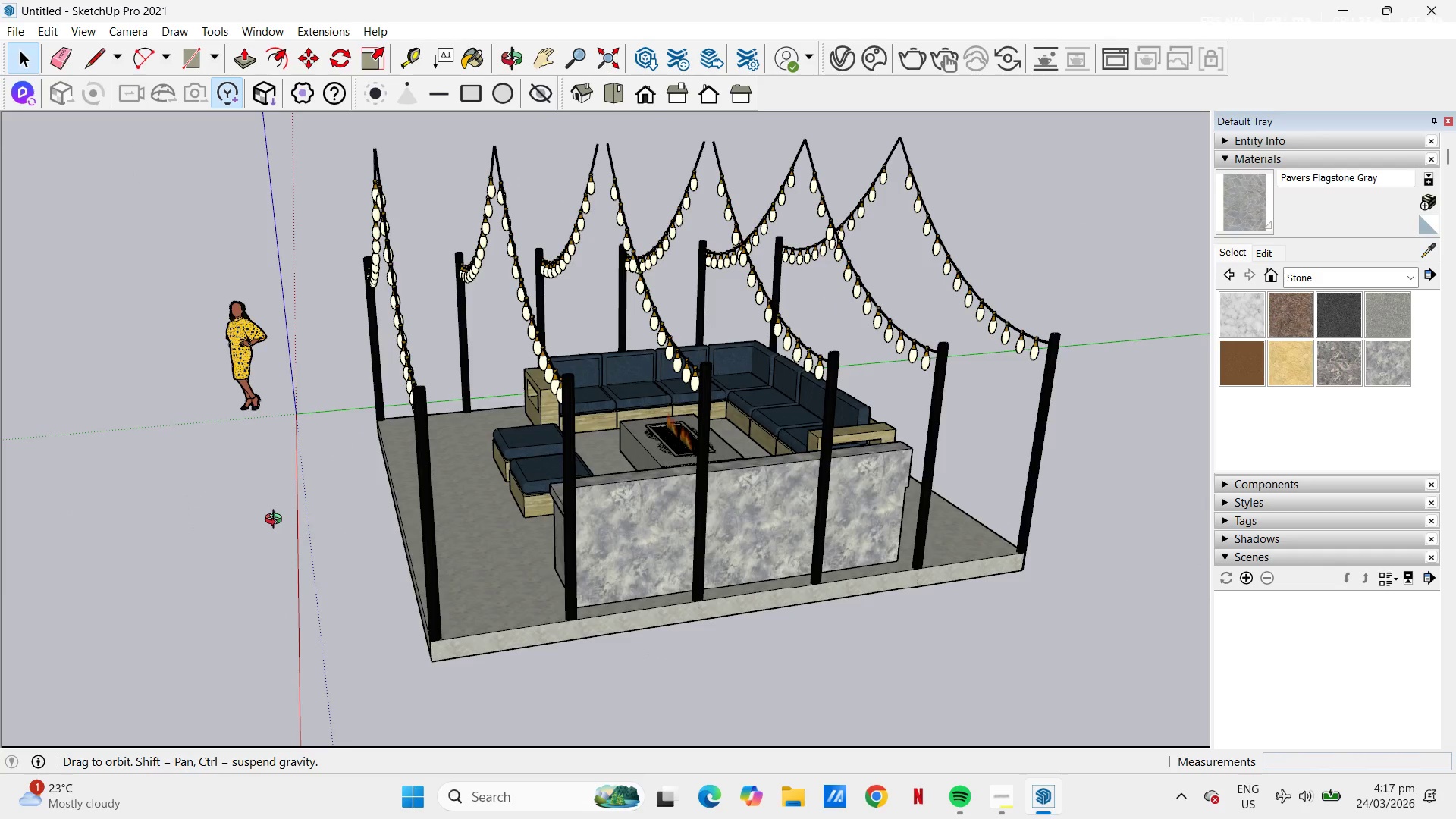 
scroll: coordinate [529, 299], scroll_direction: up, amount: 8.0
 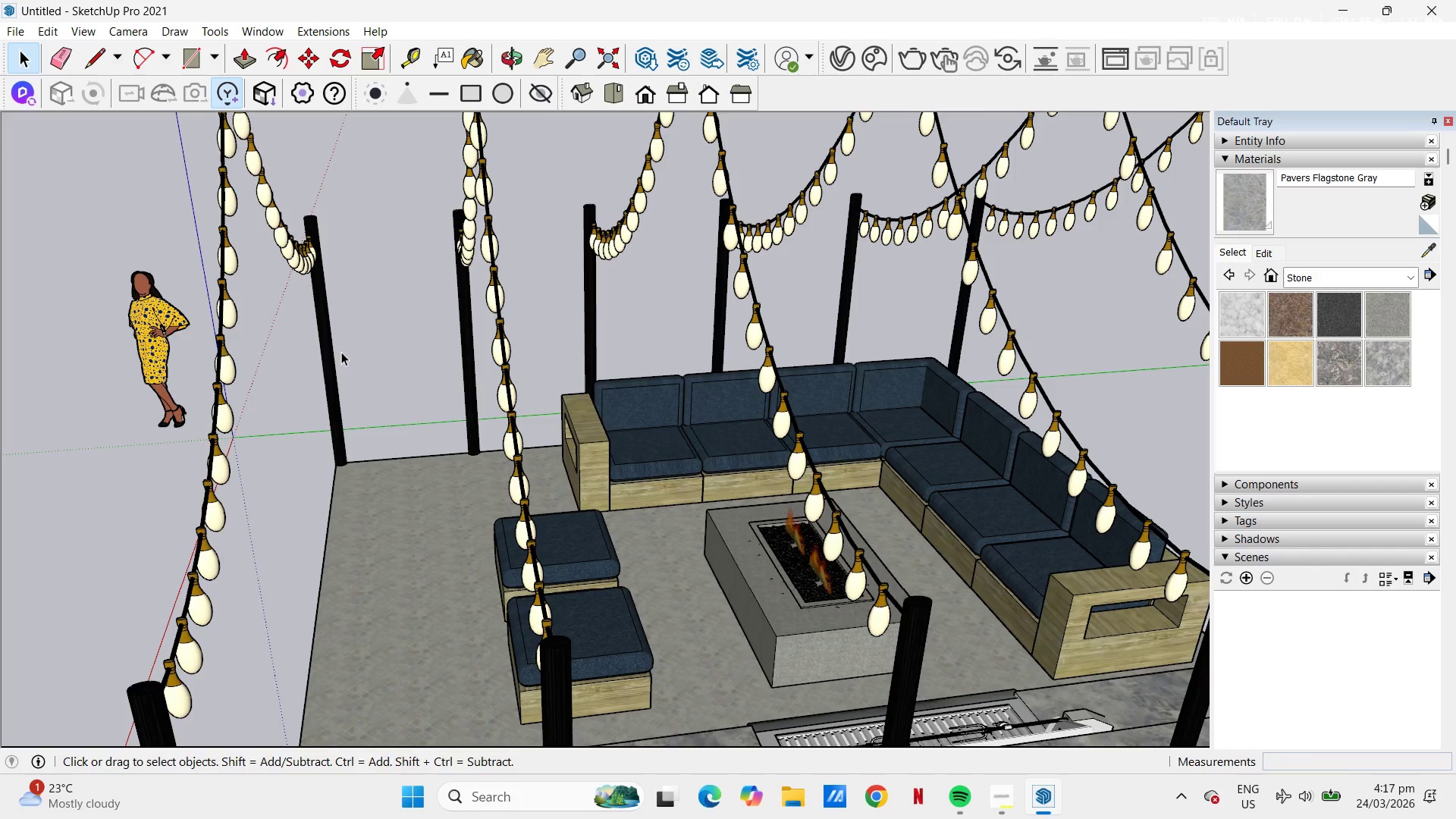 
left_click([190, 691])
 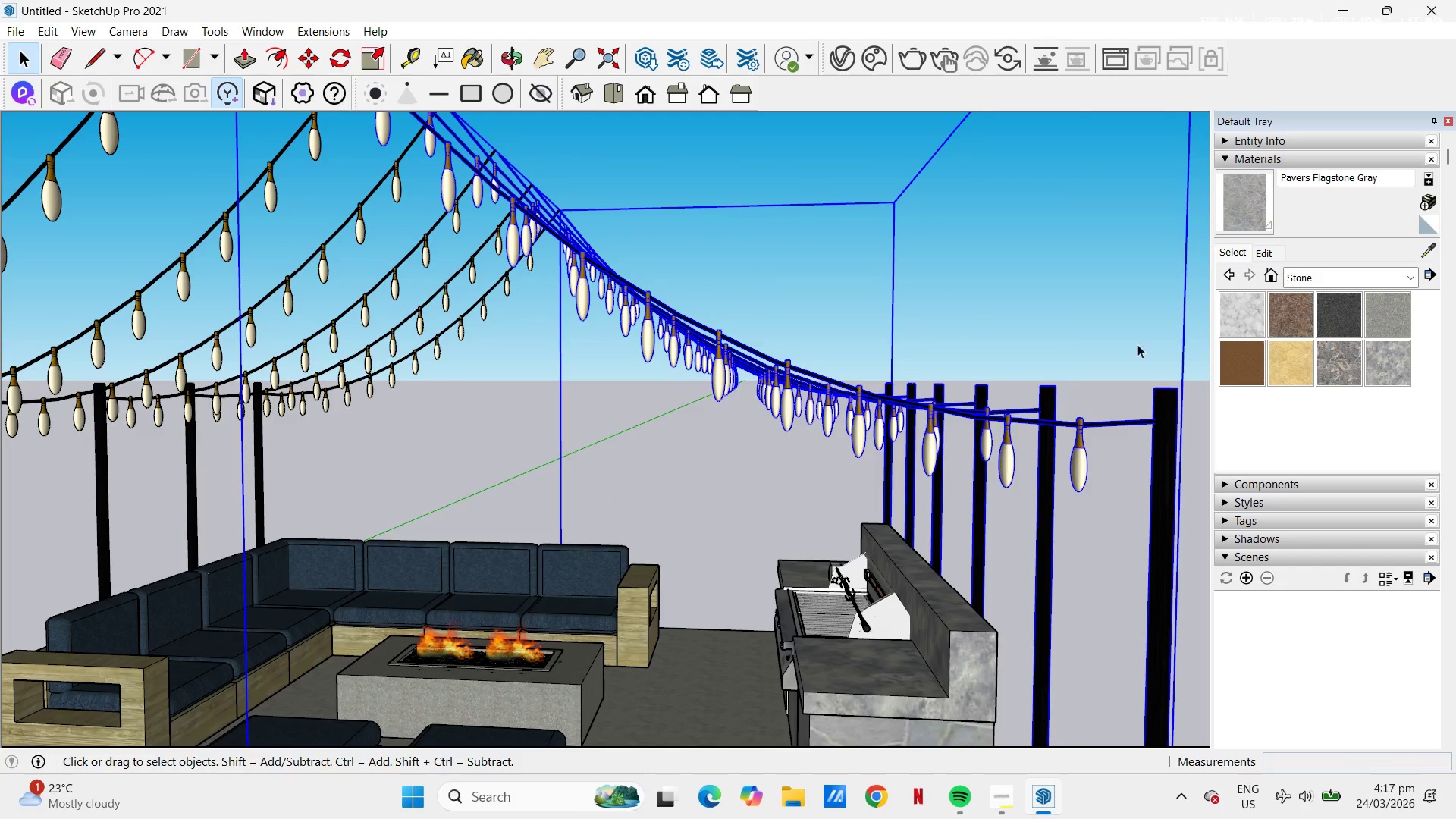 
scroll: coordinate [773, 403], scroll_direction: down, amount: 13.0
 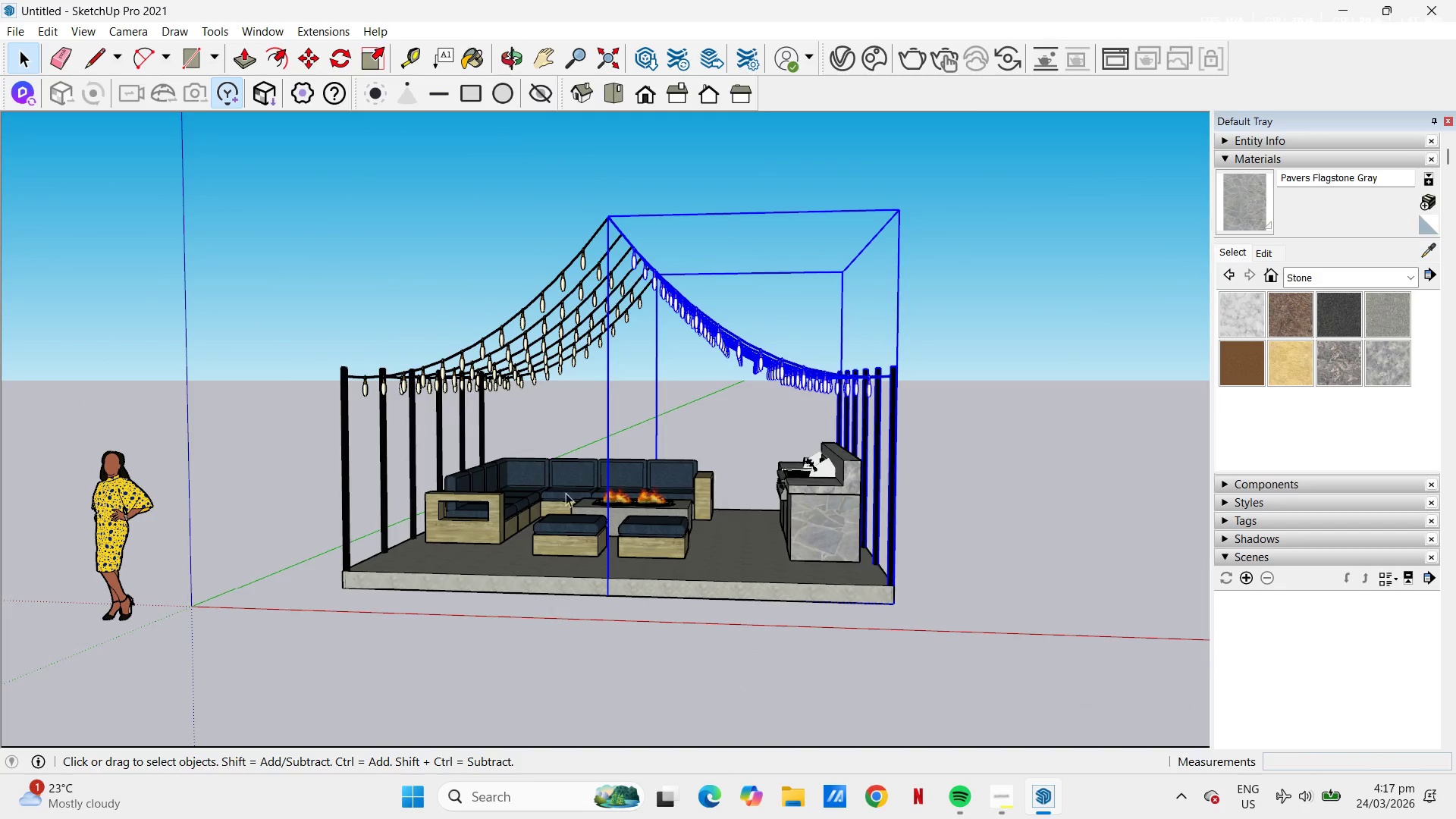 
key(Space)
 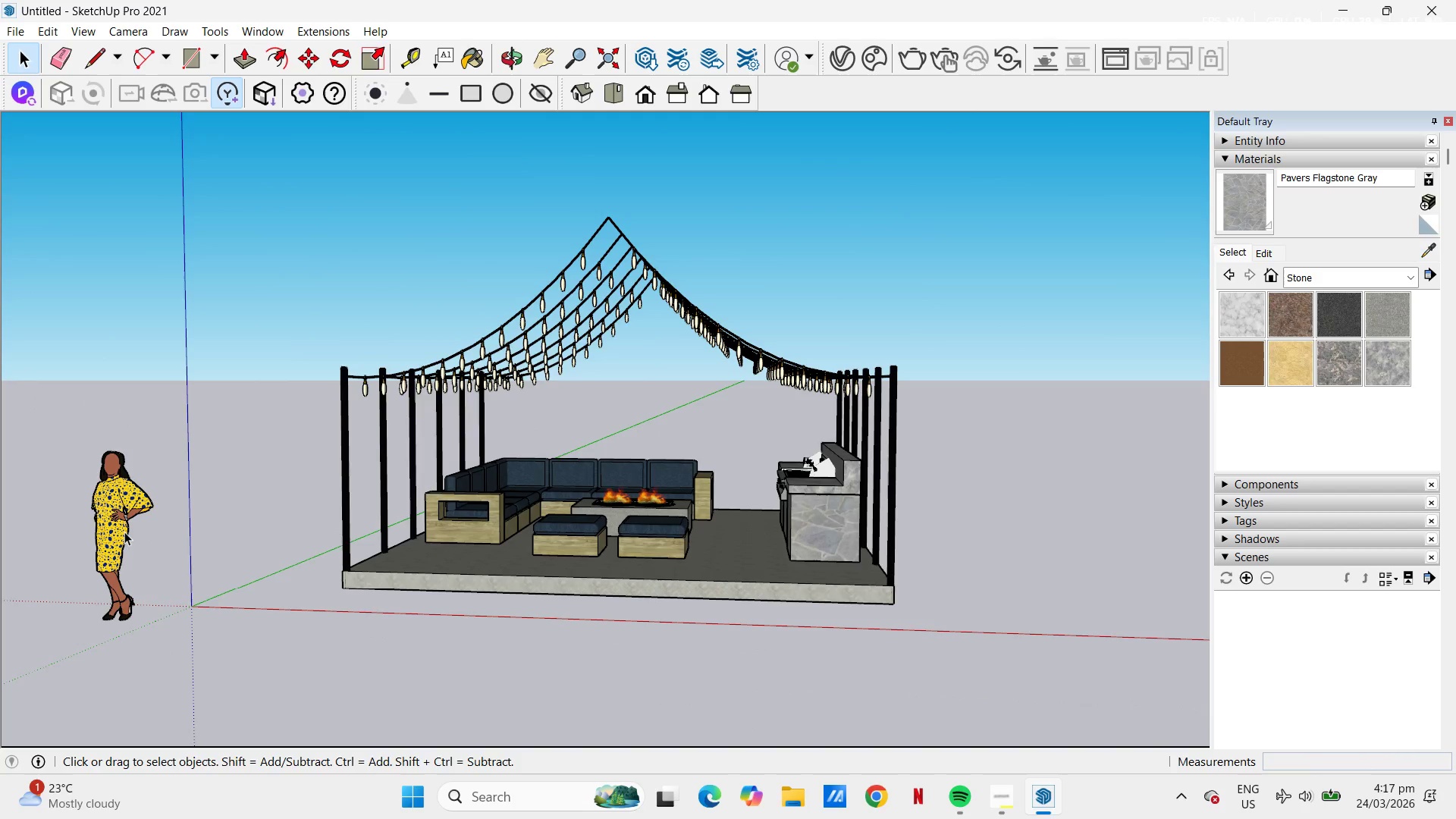 
key(Control+C)
 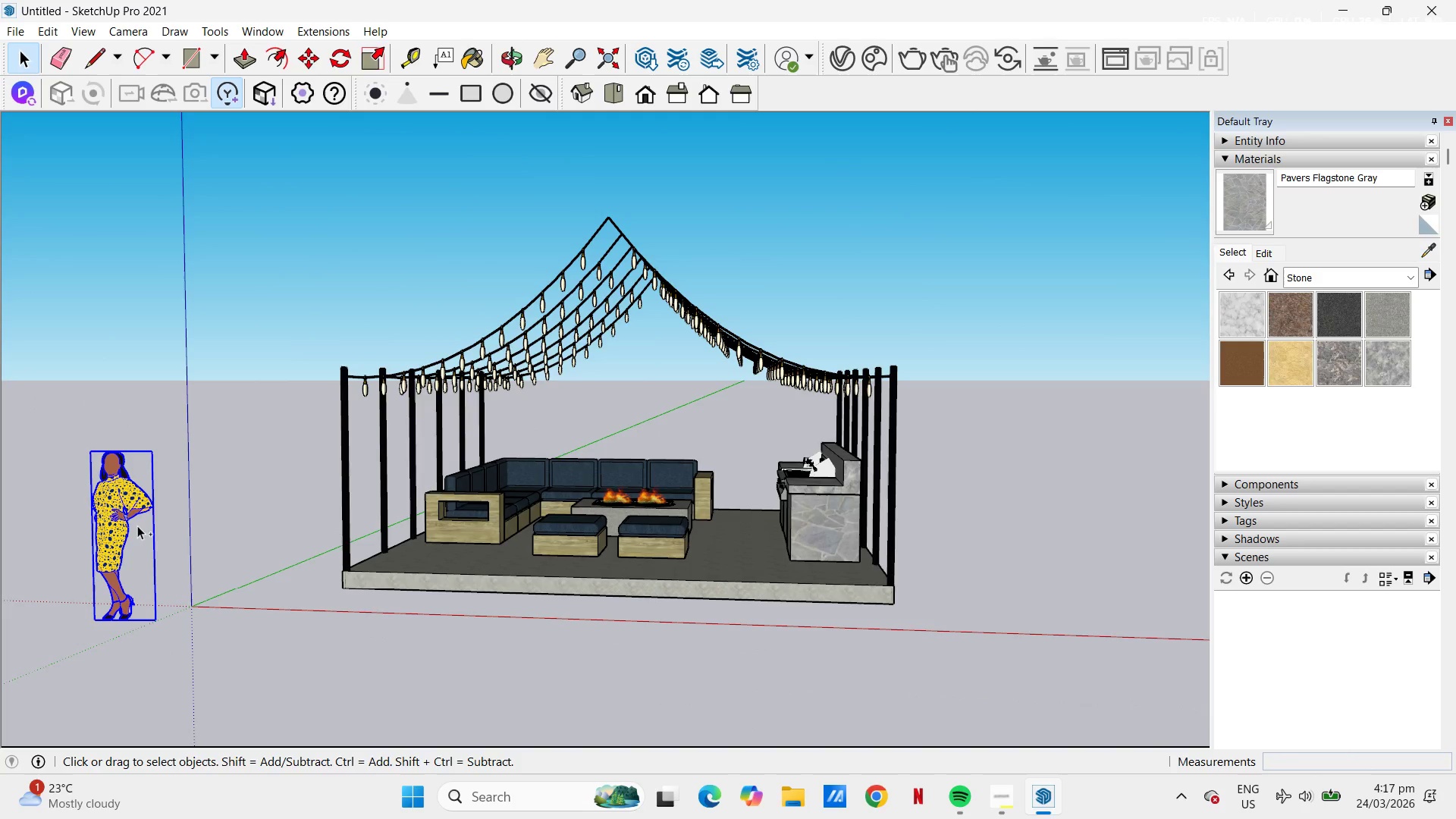 
key(Control+V)
 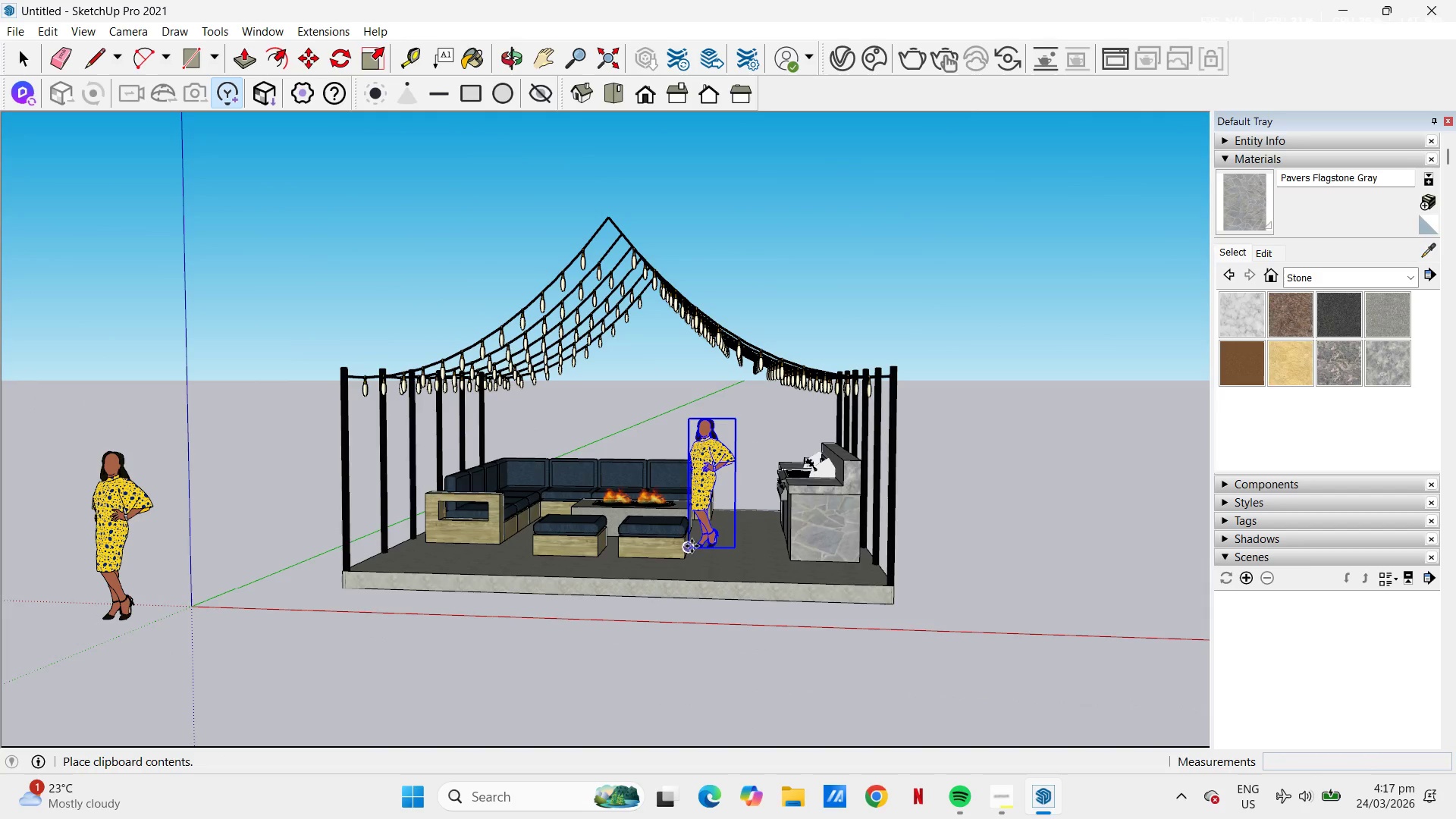 
mouse_move([769, 554])
 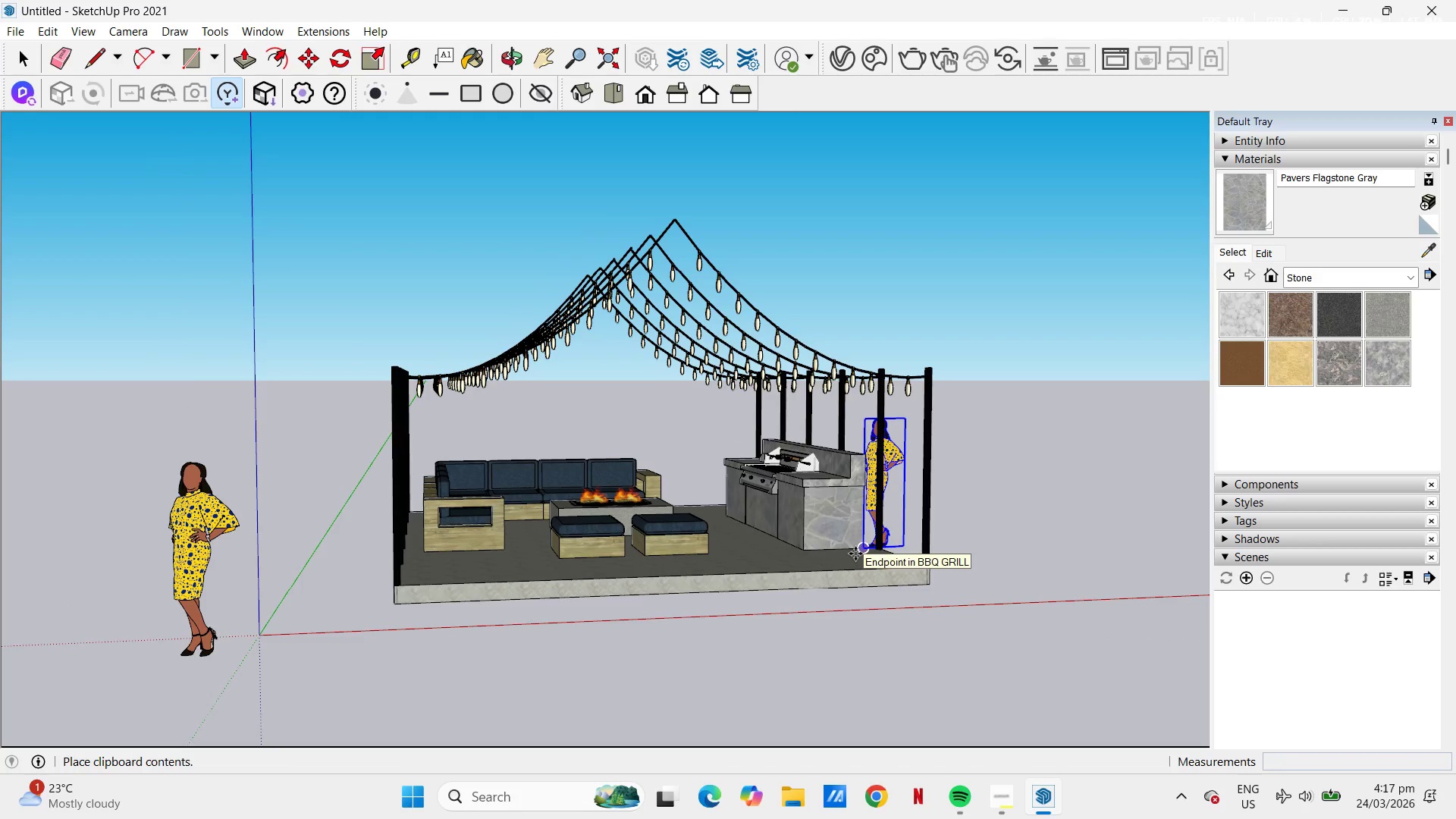 
key(Space)
 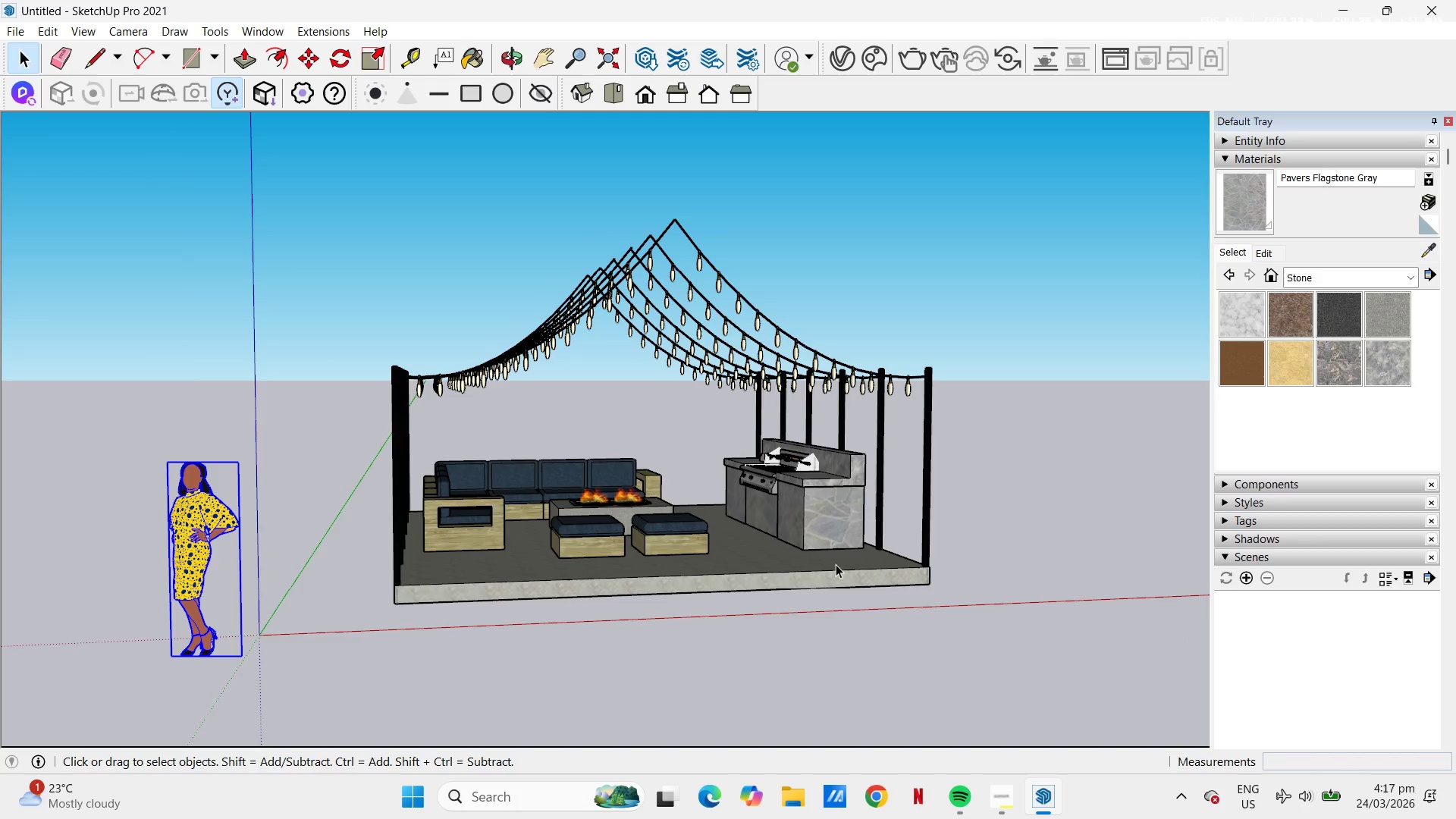 
scroll: coordinate [648, 418], scroll_direction: down, amount: 1.0
 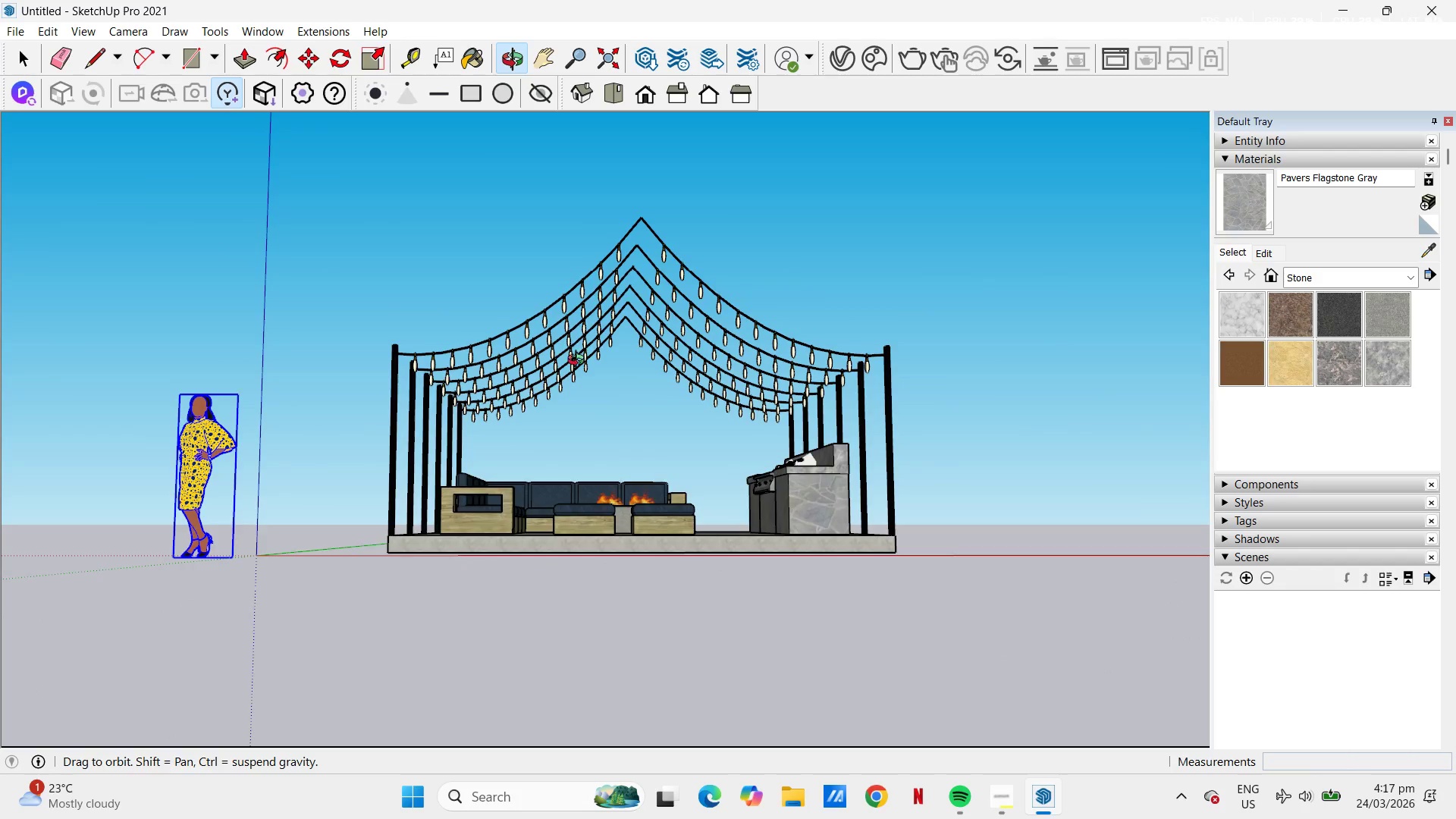 
left_click_drag(start_coordinate=[929, 391], to_coordinate=[281, 240])
 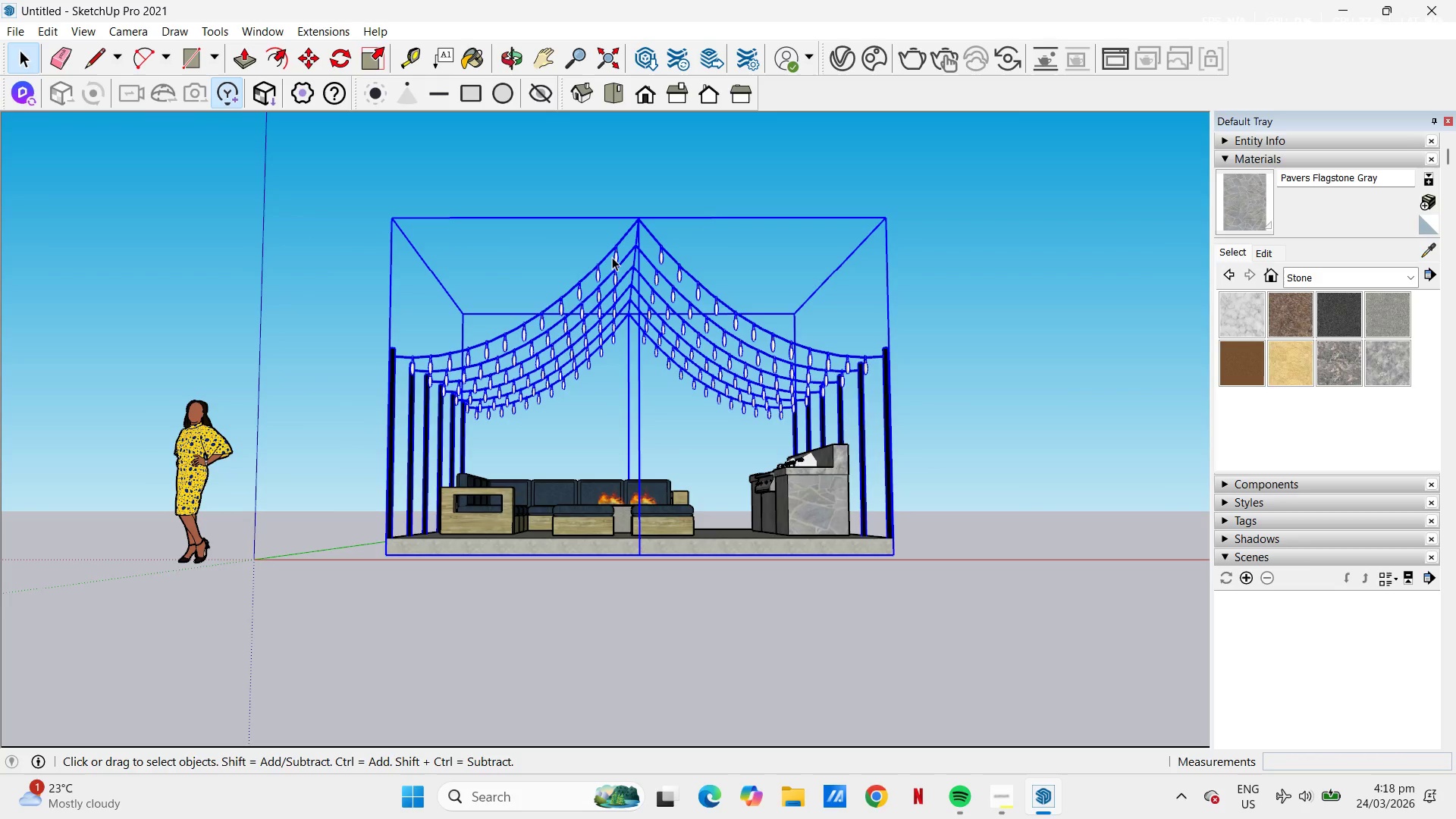 
double_click([616, 260])
 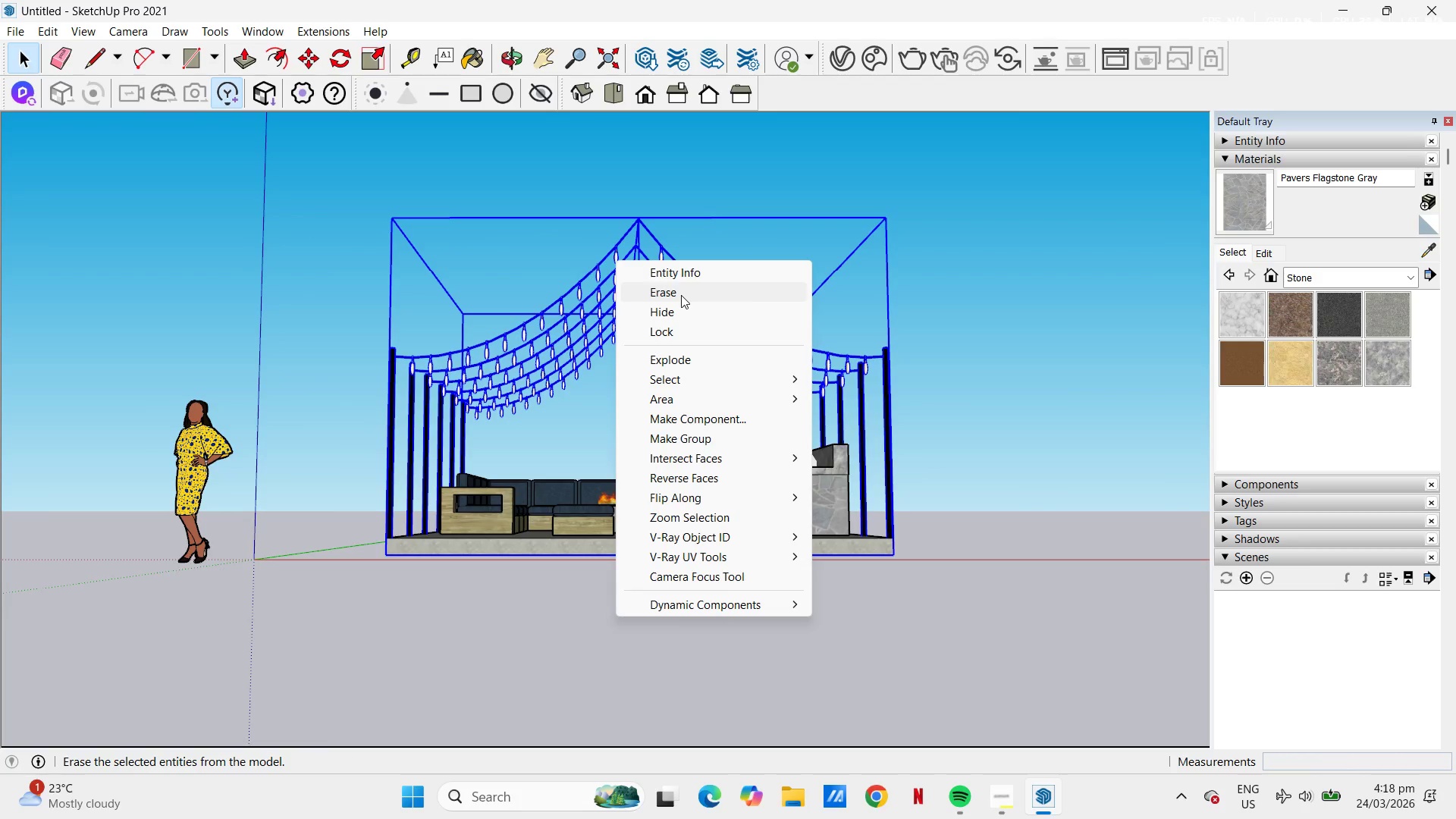 
left_click([681, 295])
 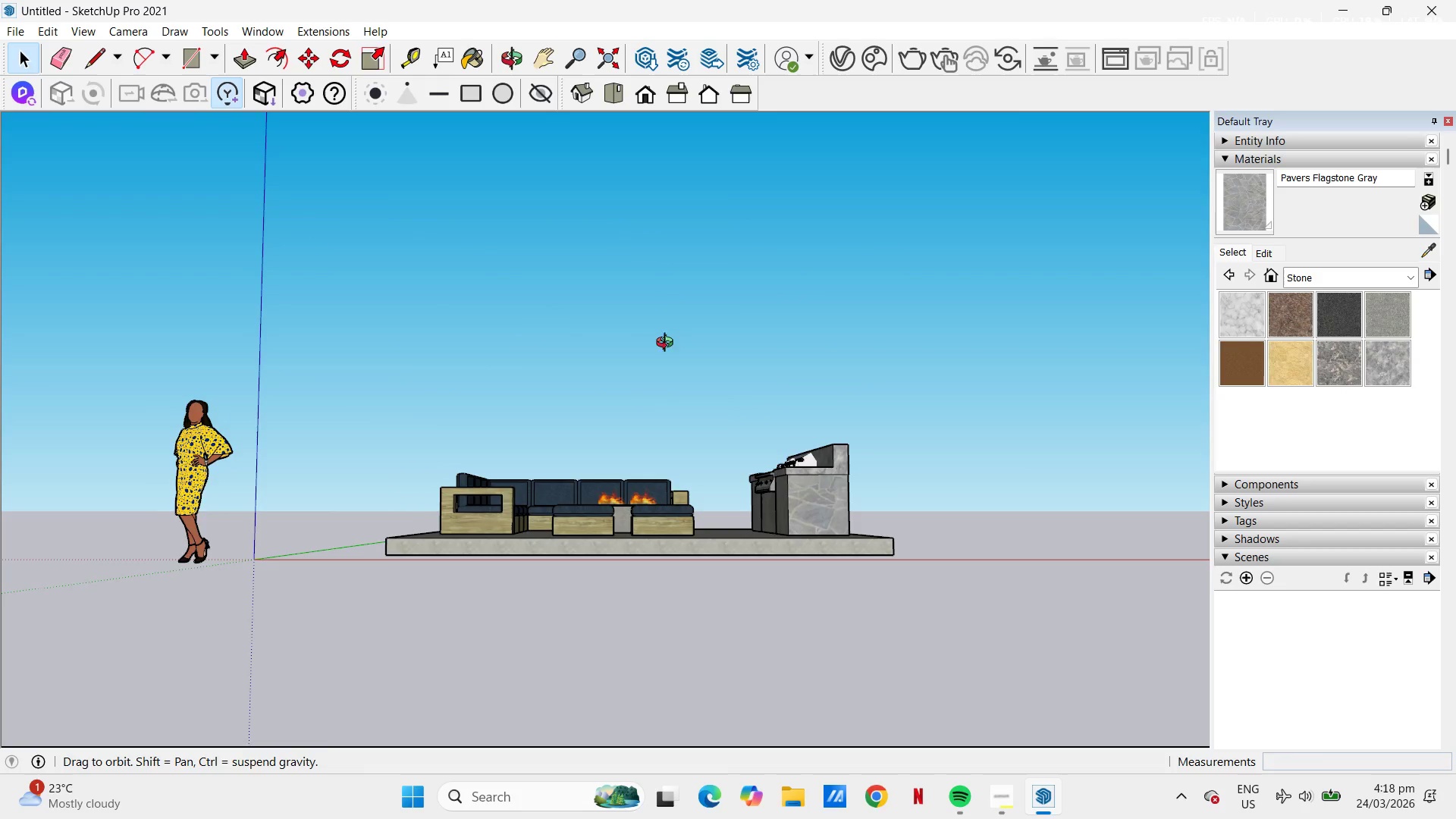 
key(Control+Z)
 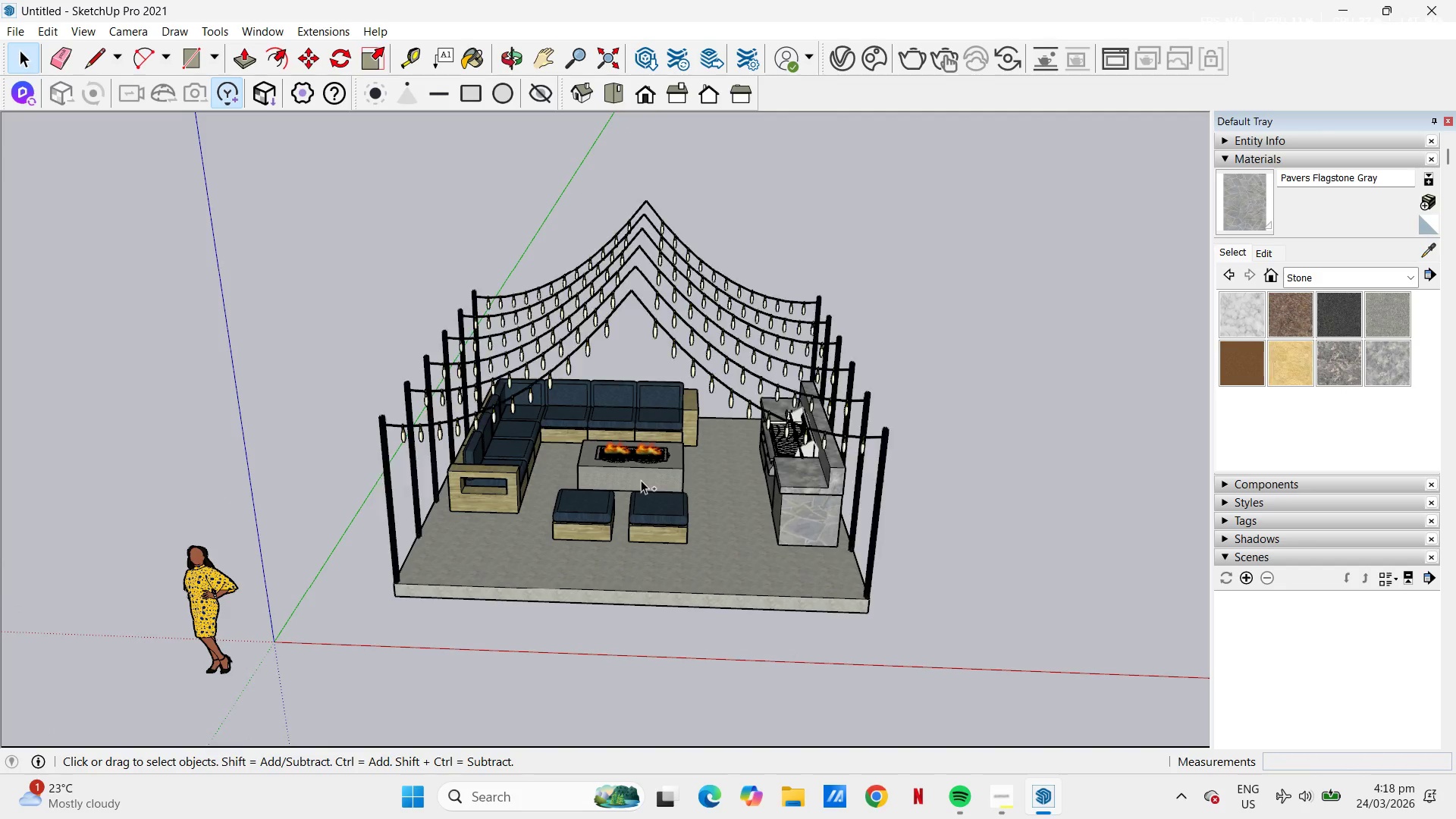 
key(Control+Z)
 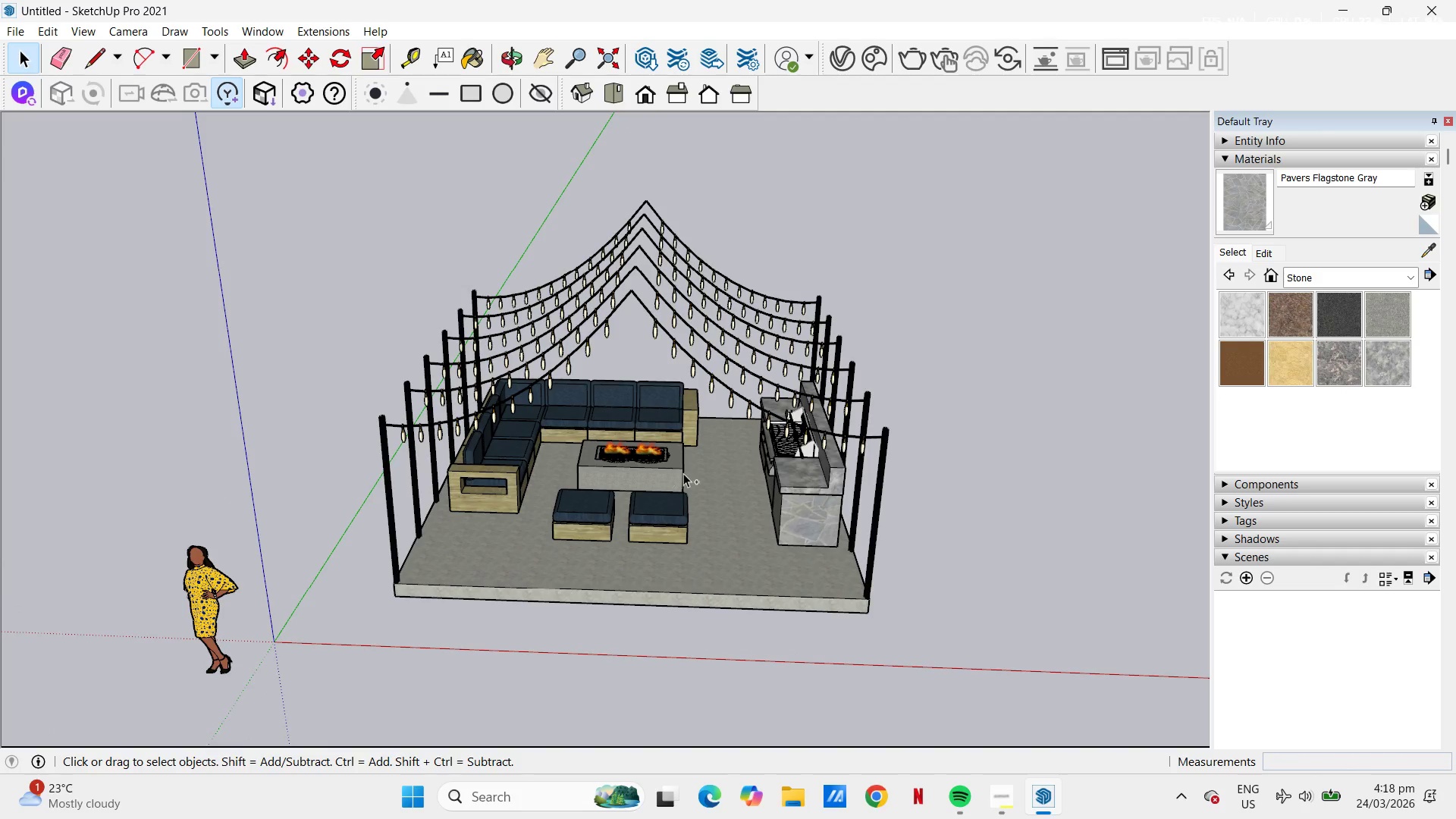 
key(Control+Z)
 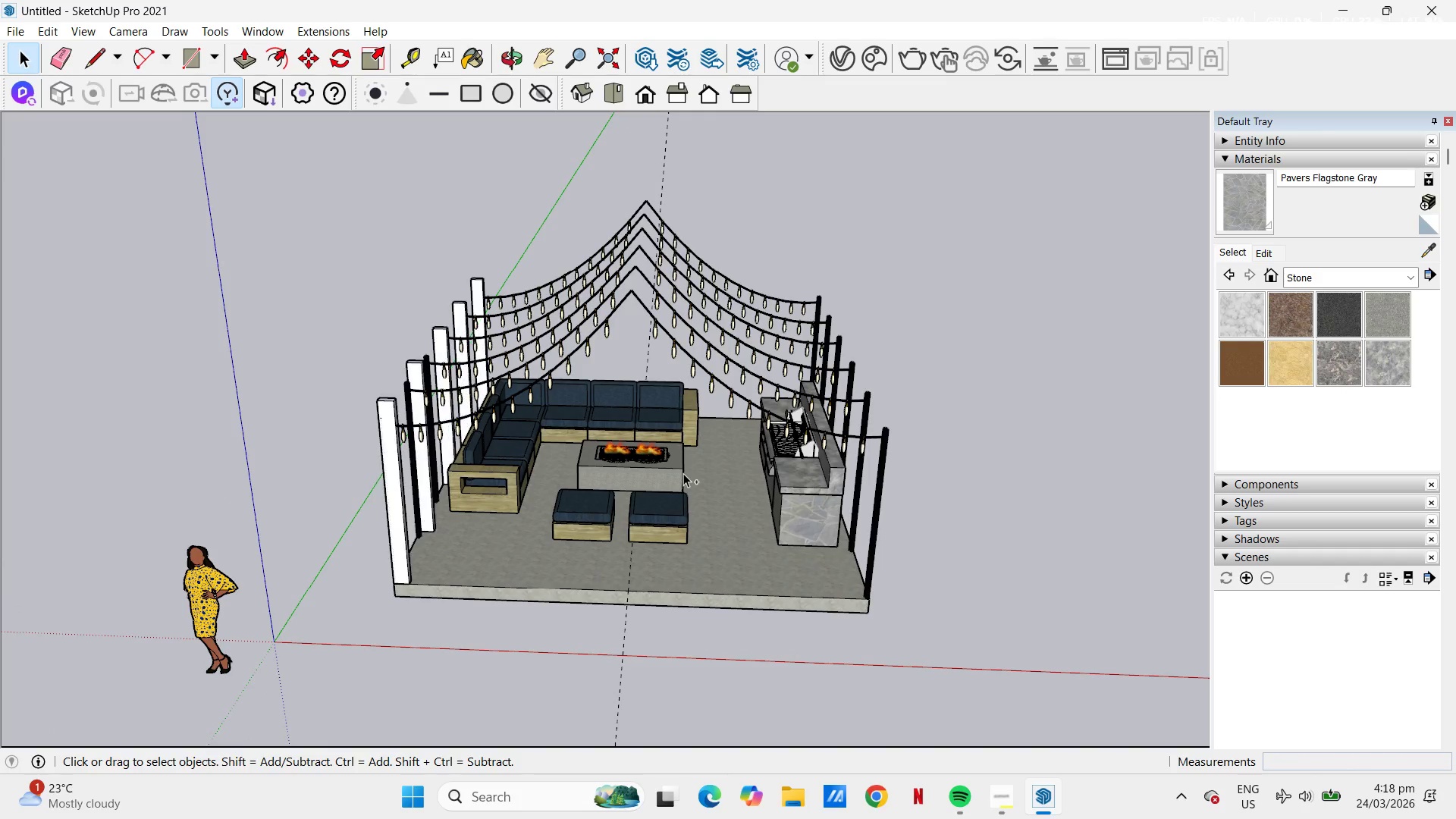 
key(Control+Z)
 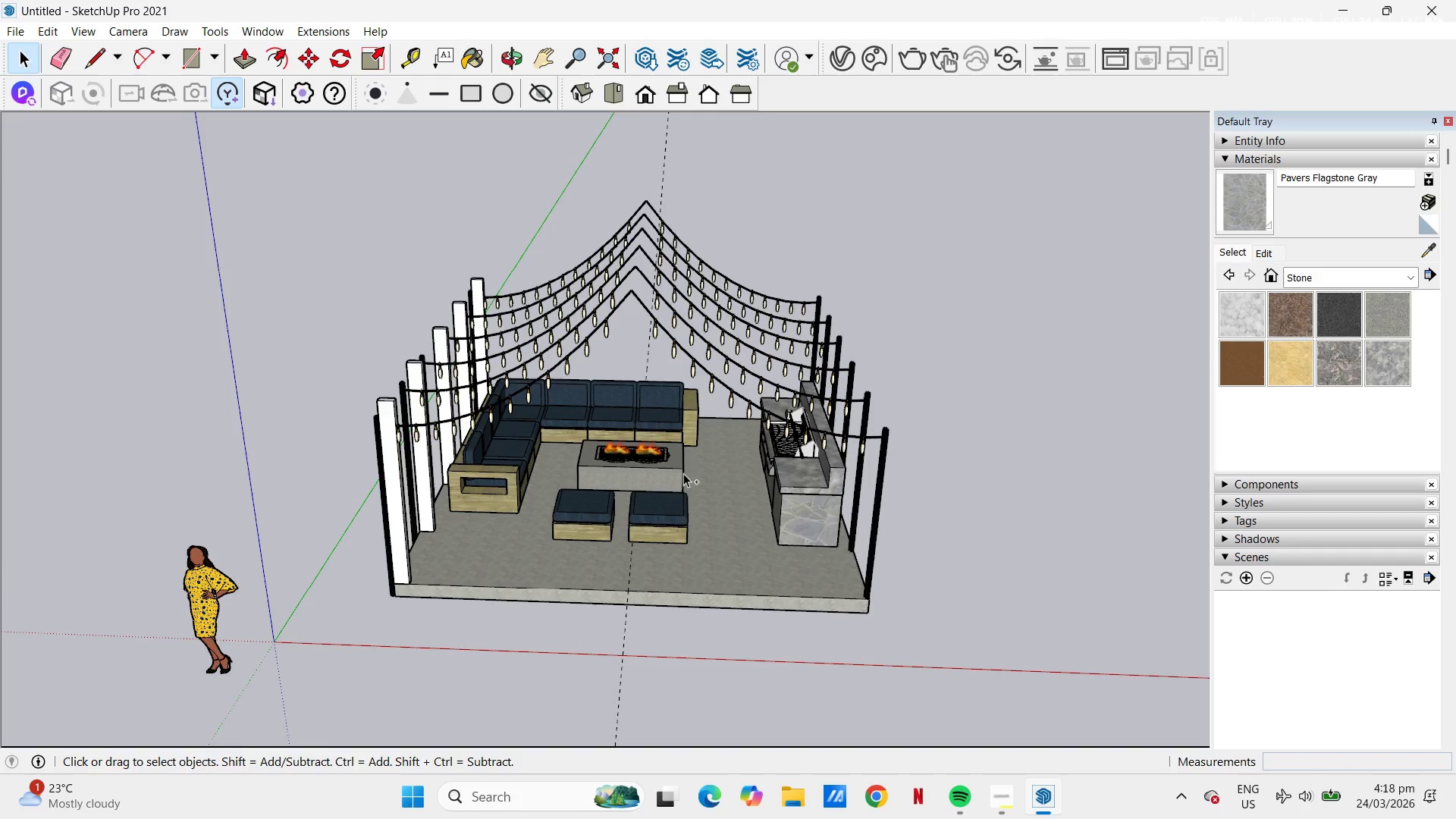 
key(Control+Z)
 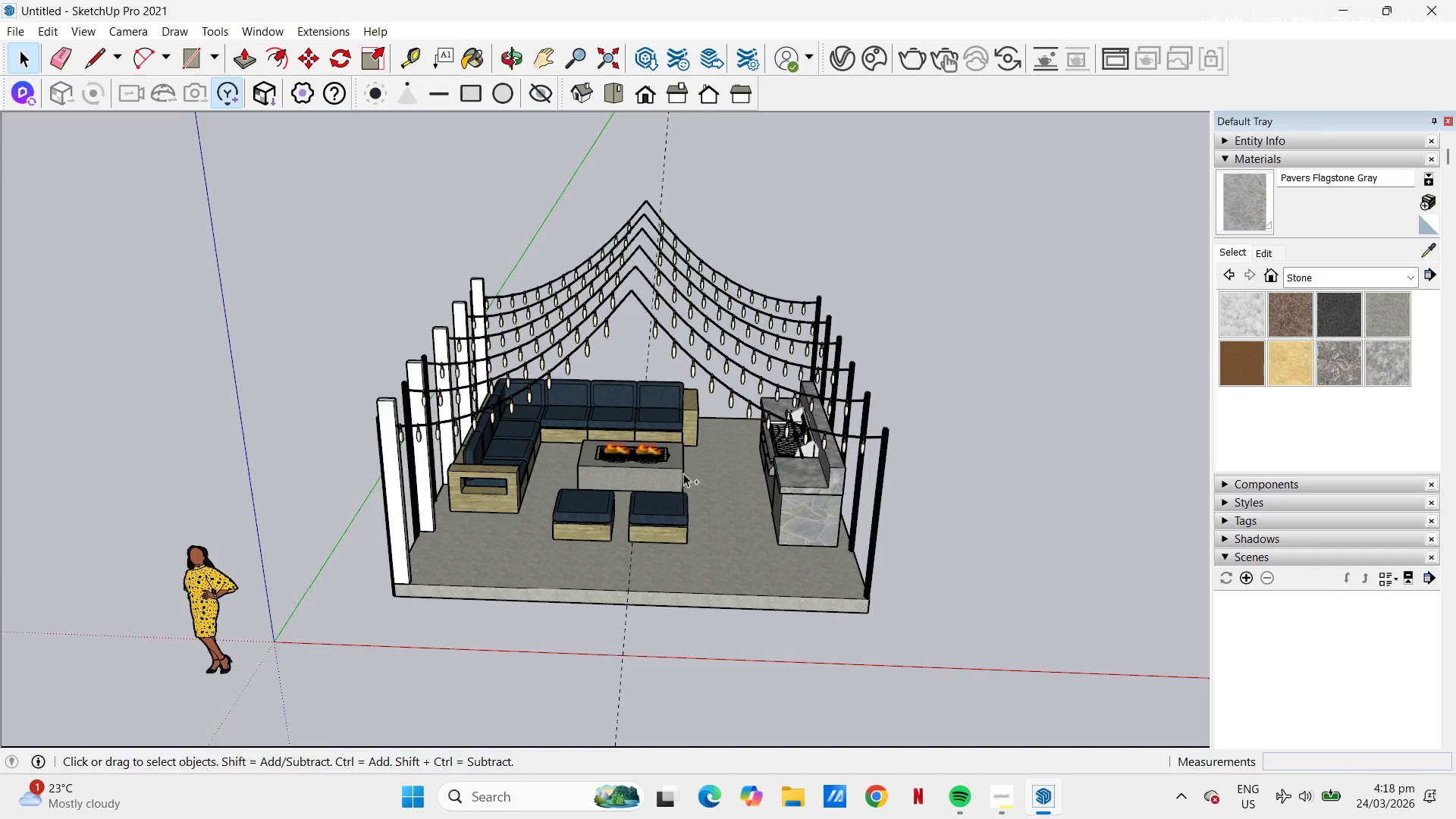 
key(Control+Z)
 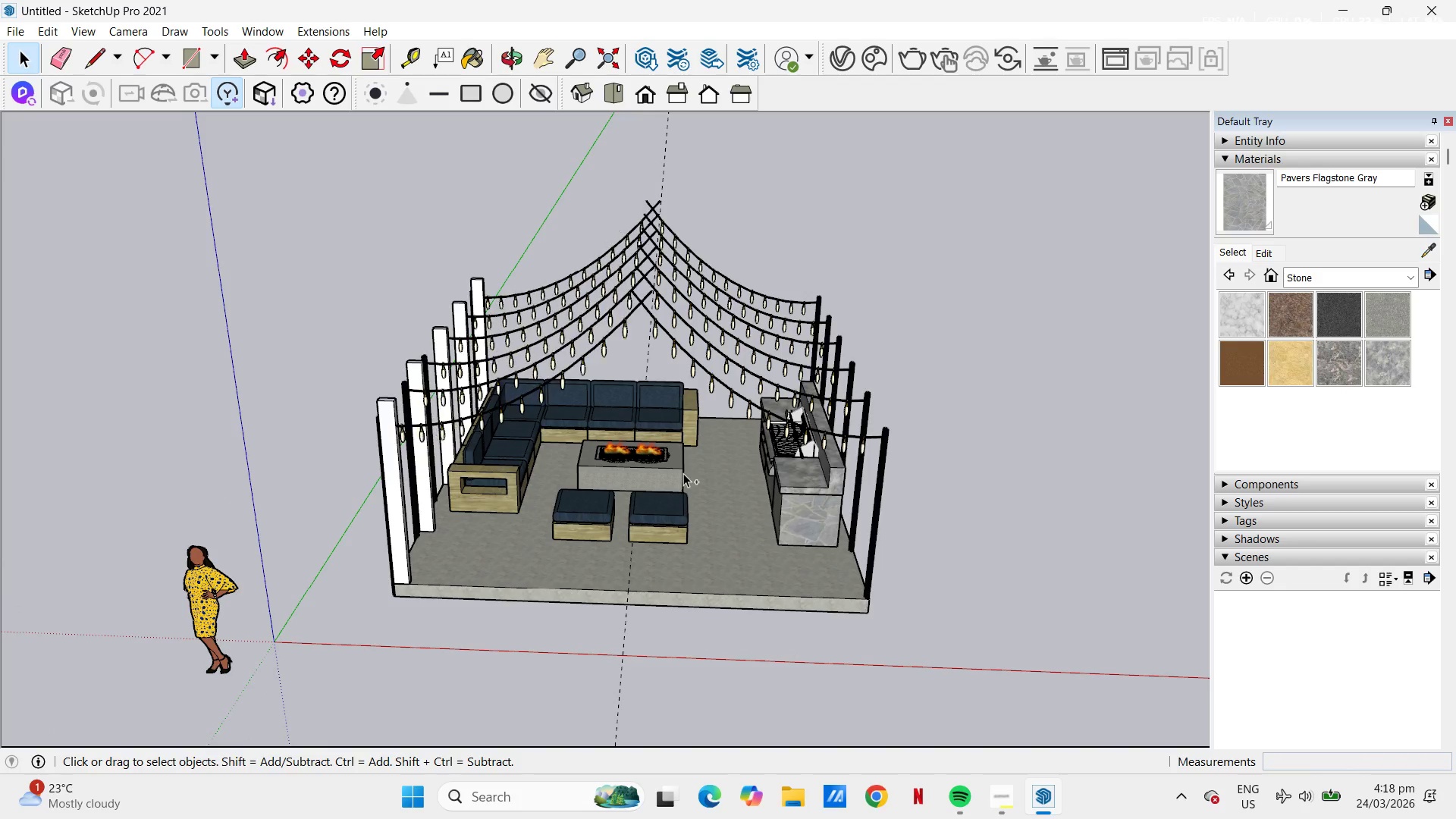 
key(Control+Z)
 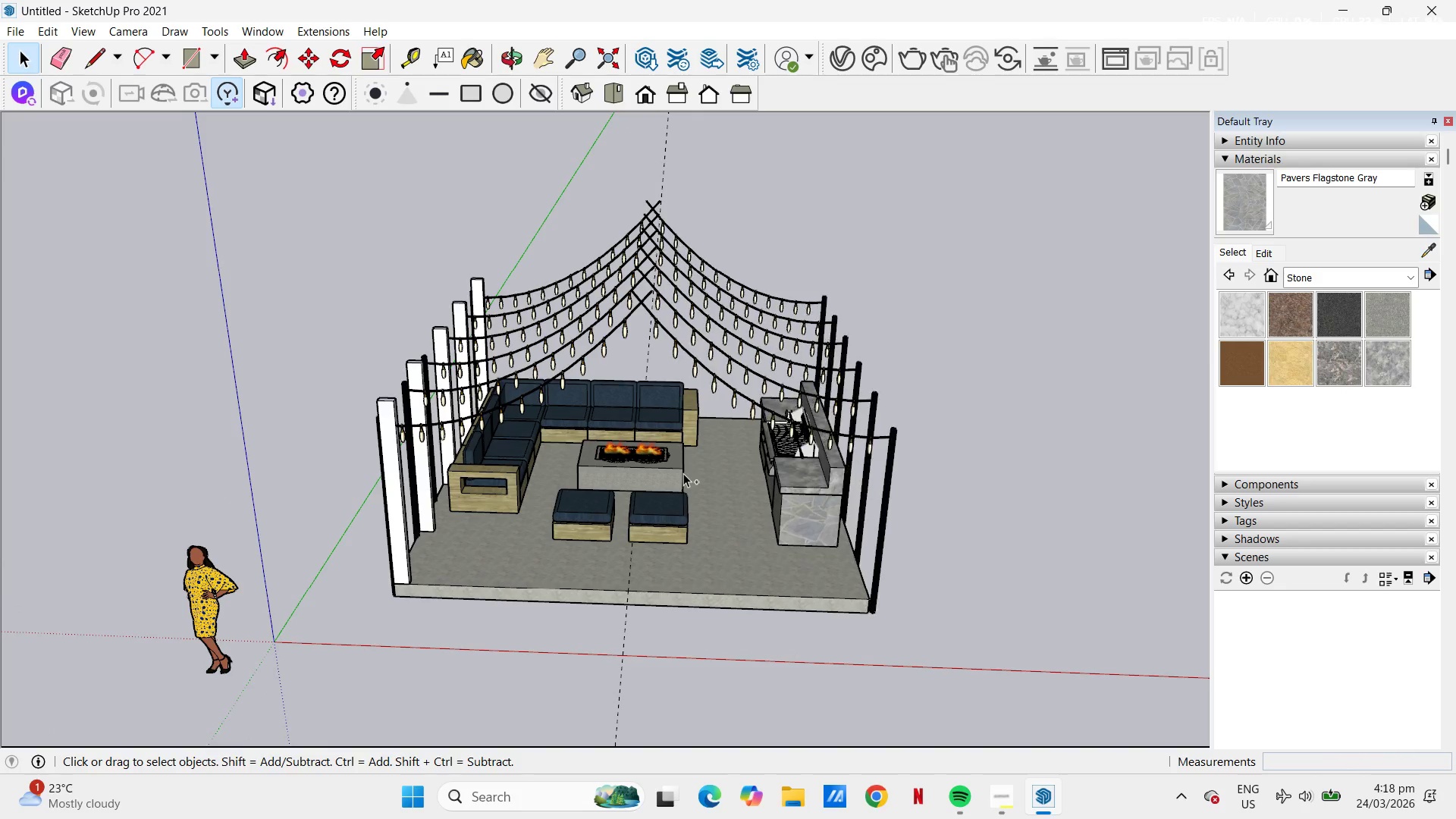 
key(Control+Z)
 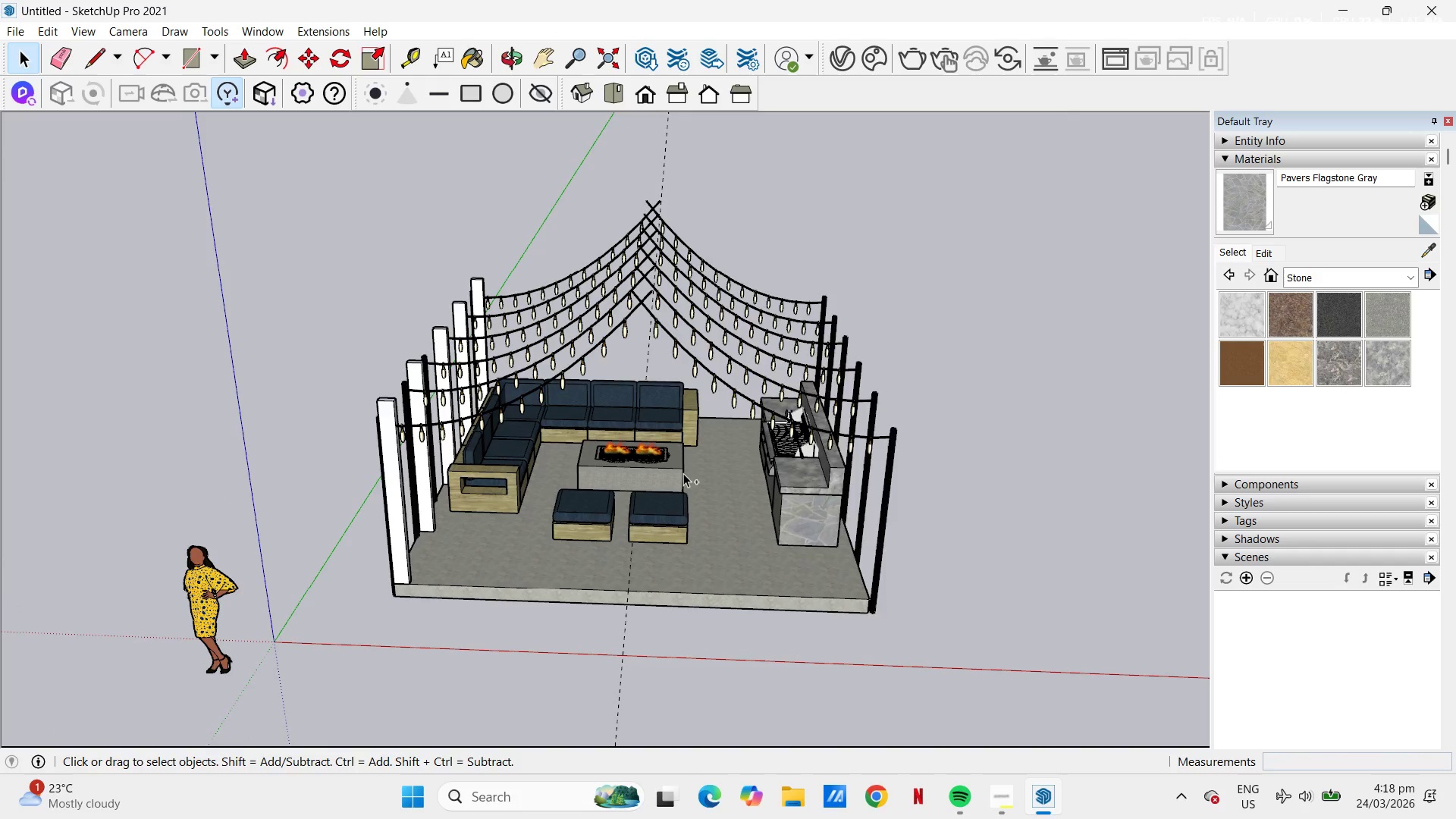 
key(Control+Z)
 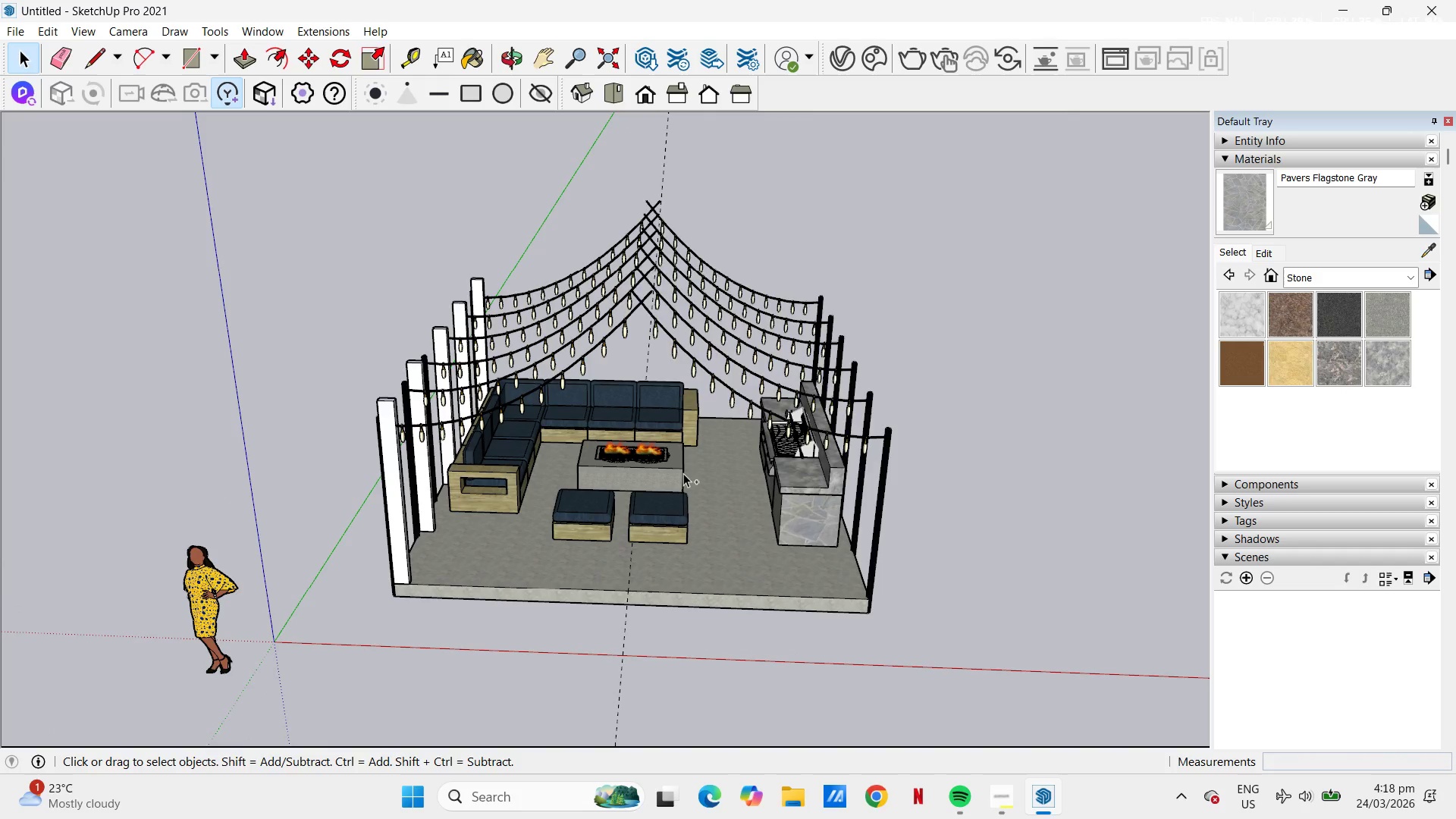 
key(Control+Z)
 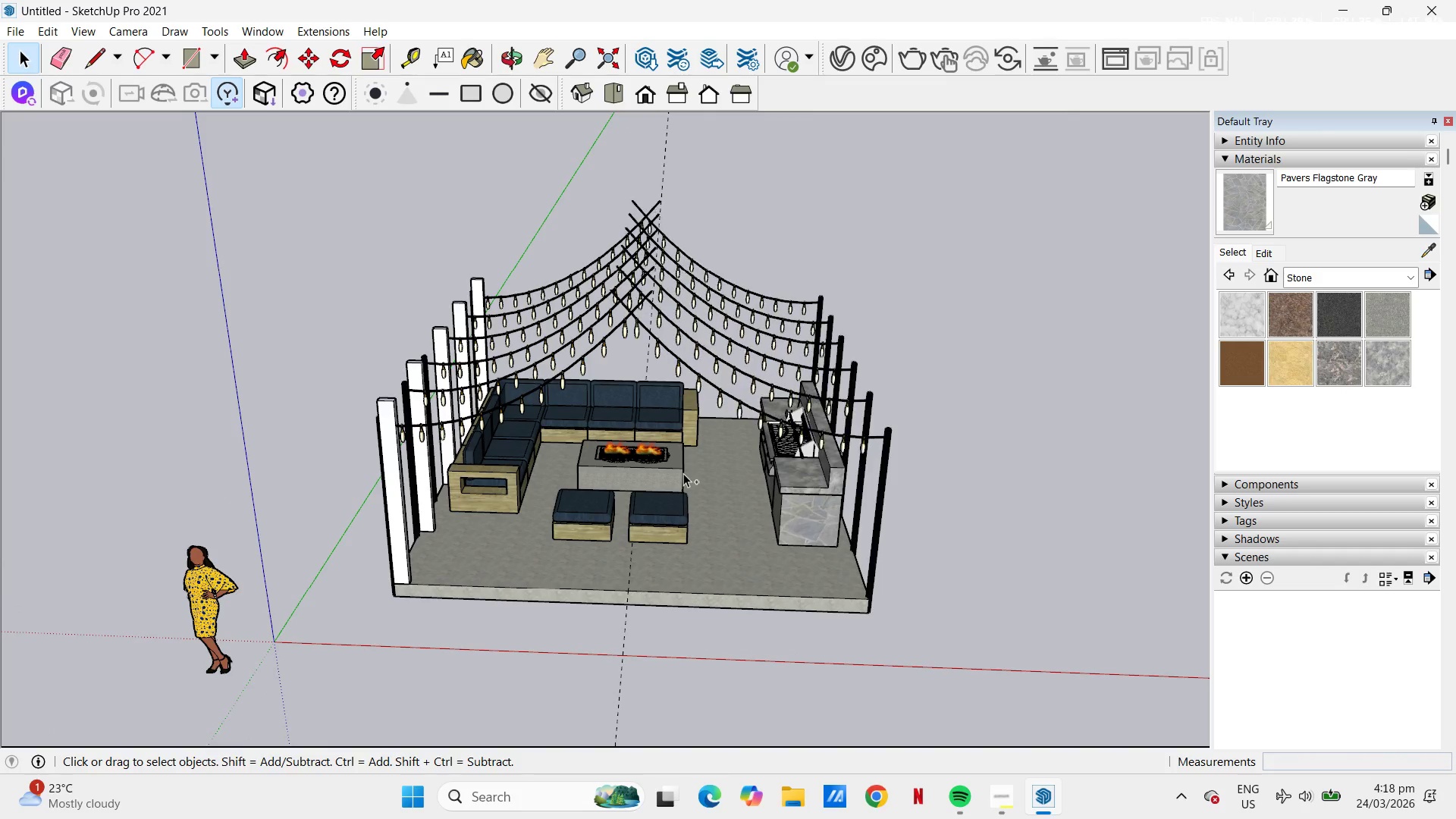 
key(Control+Z)
 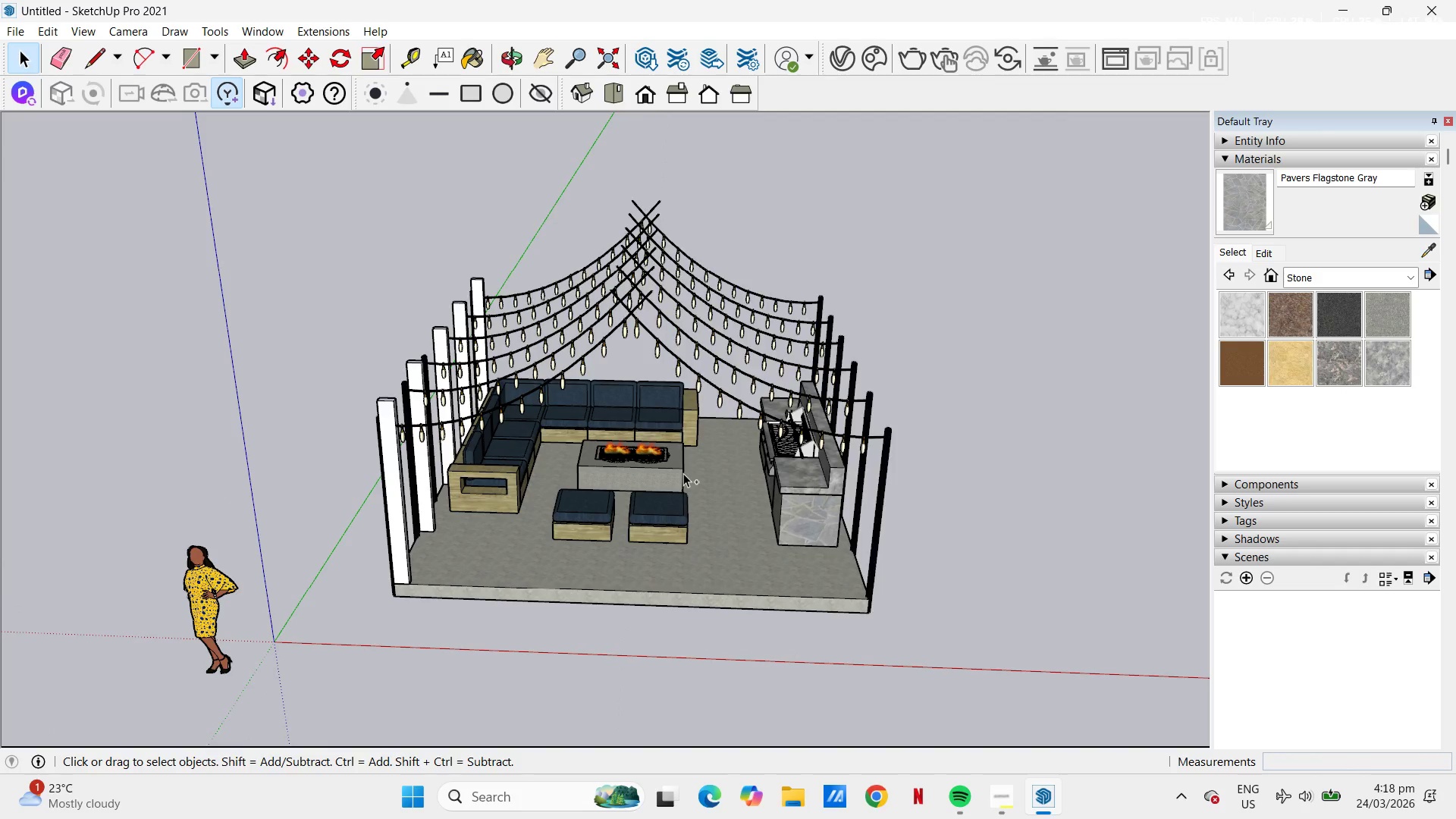 
key(Control+Z)
 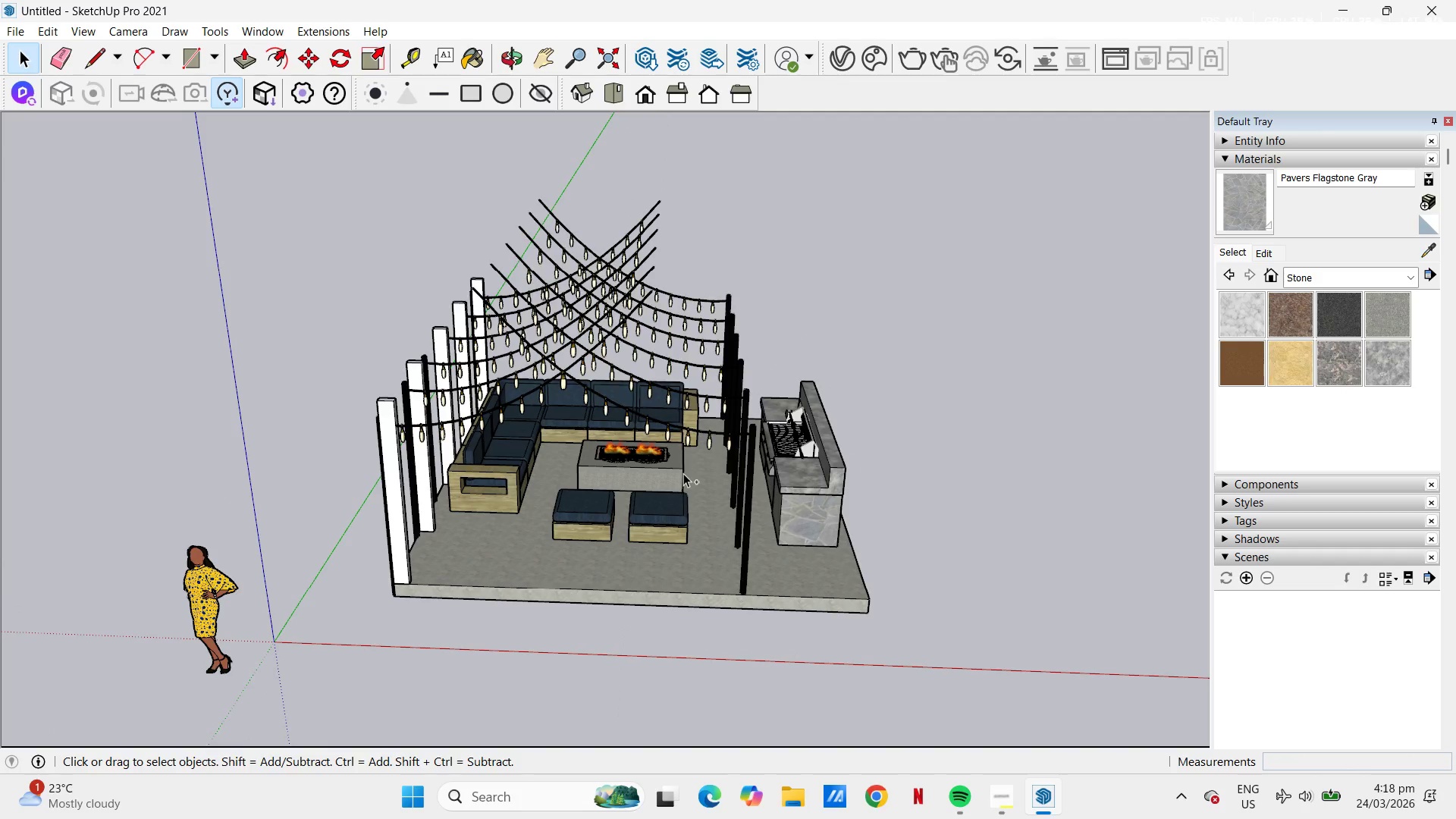 
key(Control+Z)
 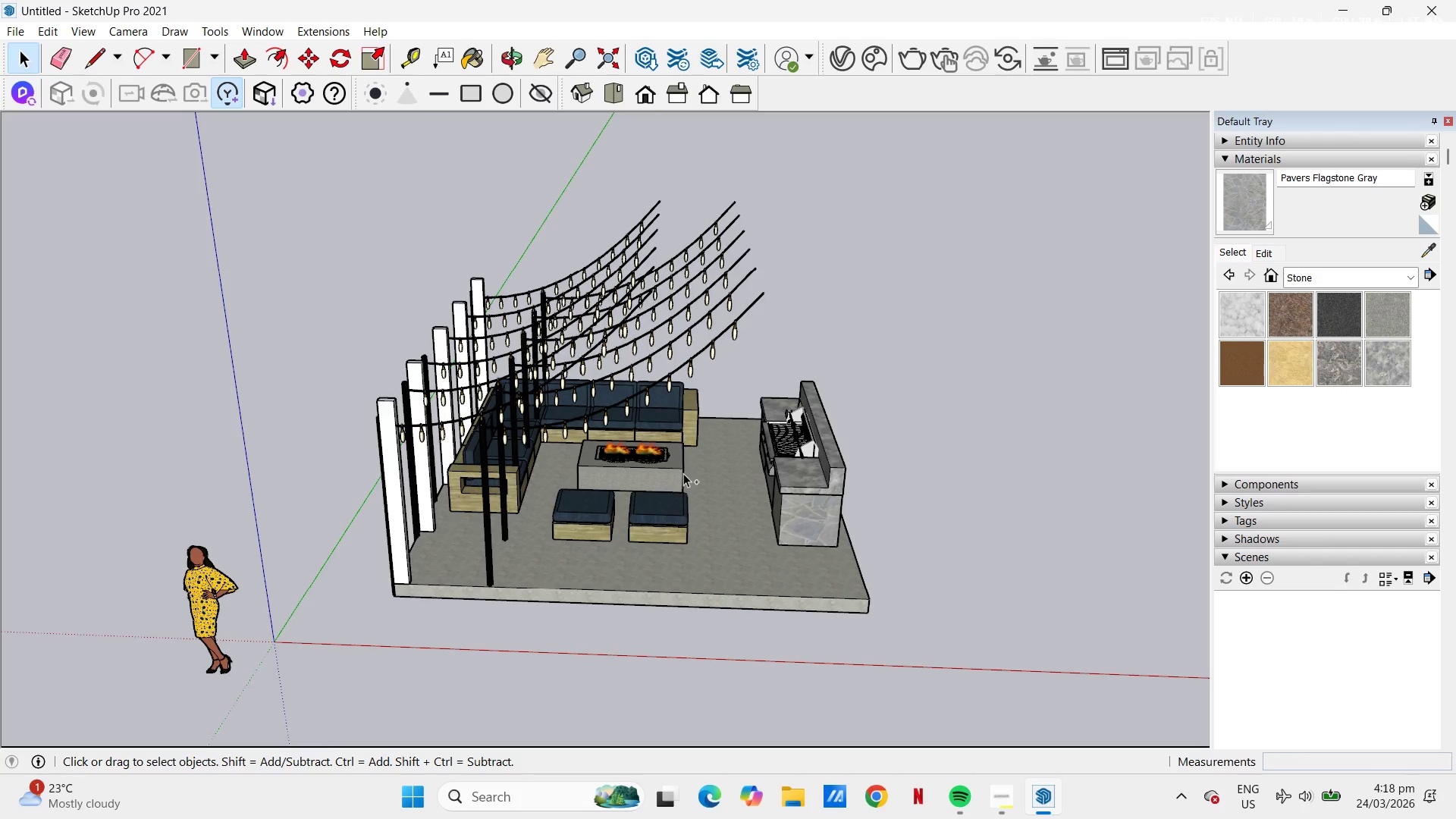 
key(Control+Z)
 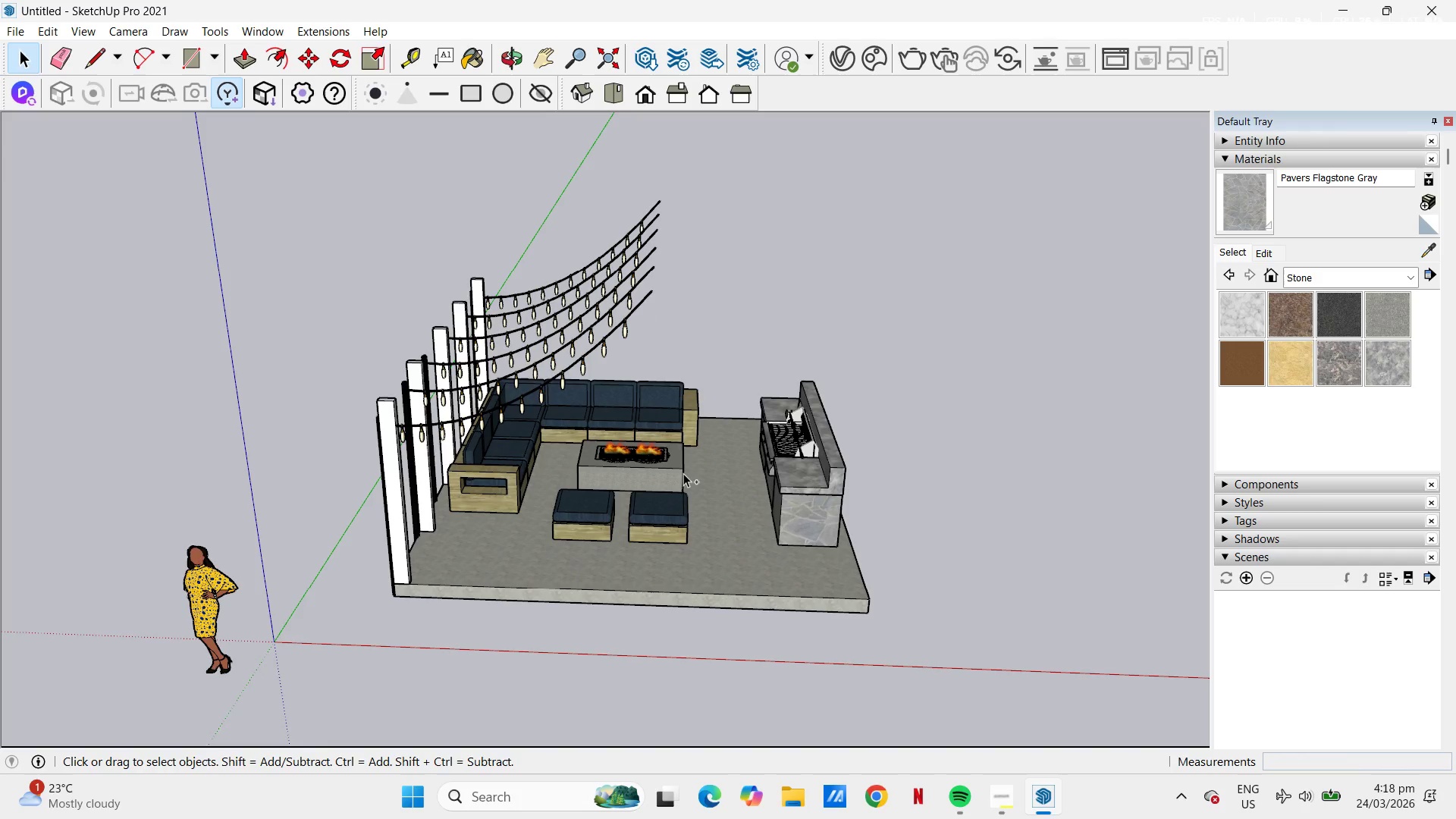 
key(Control+Z)
 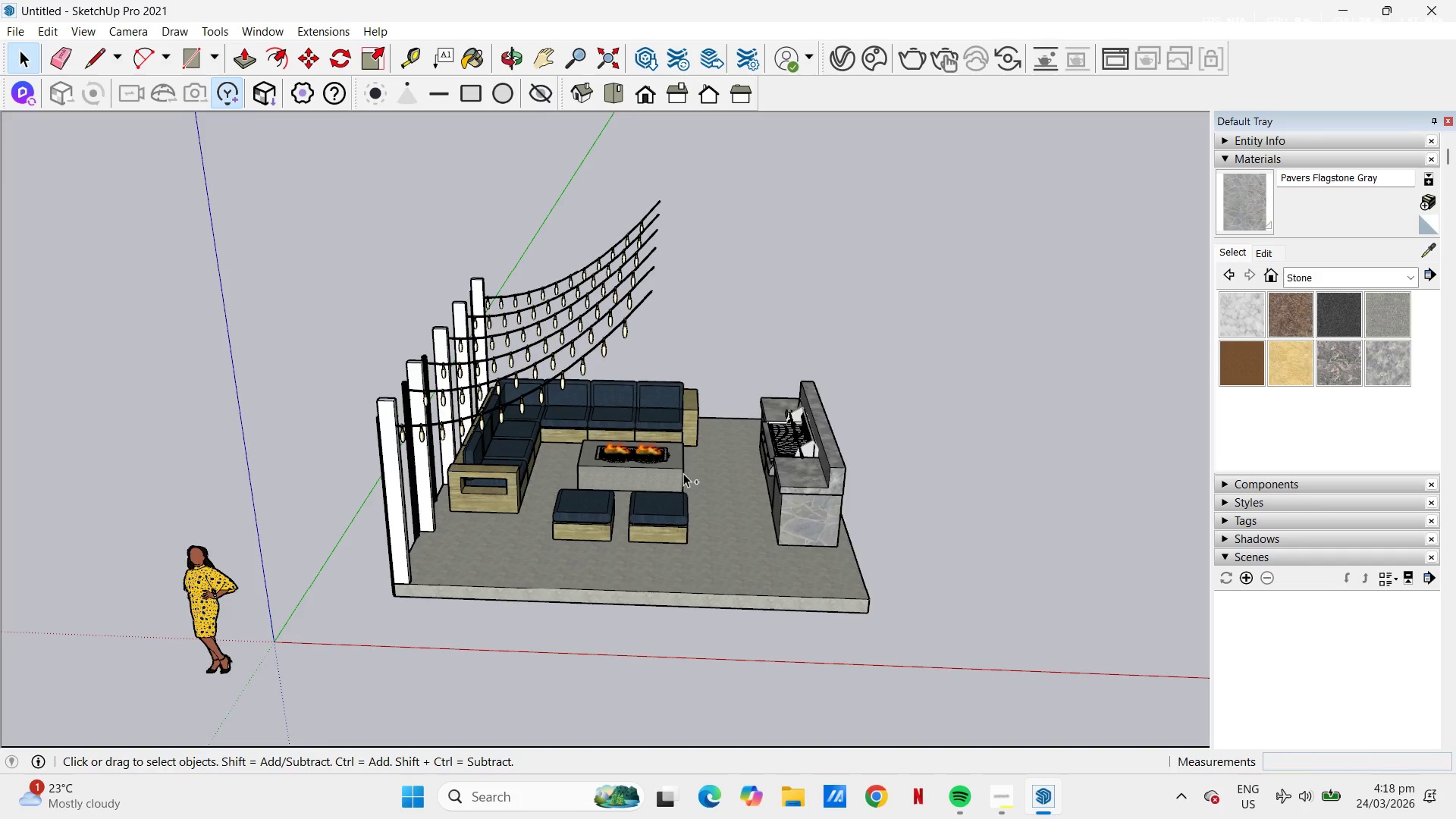 
key(Control+Z)
 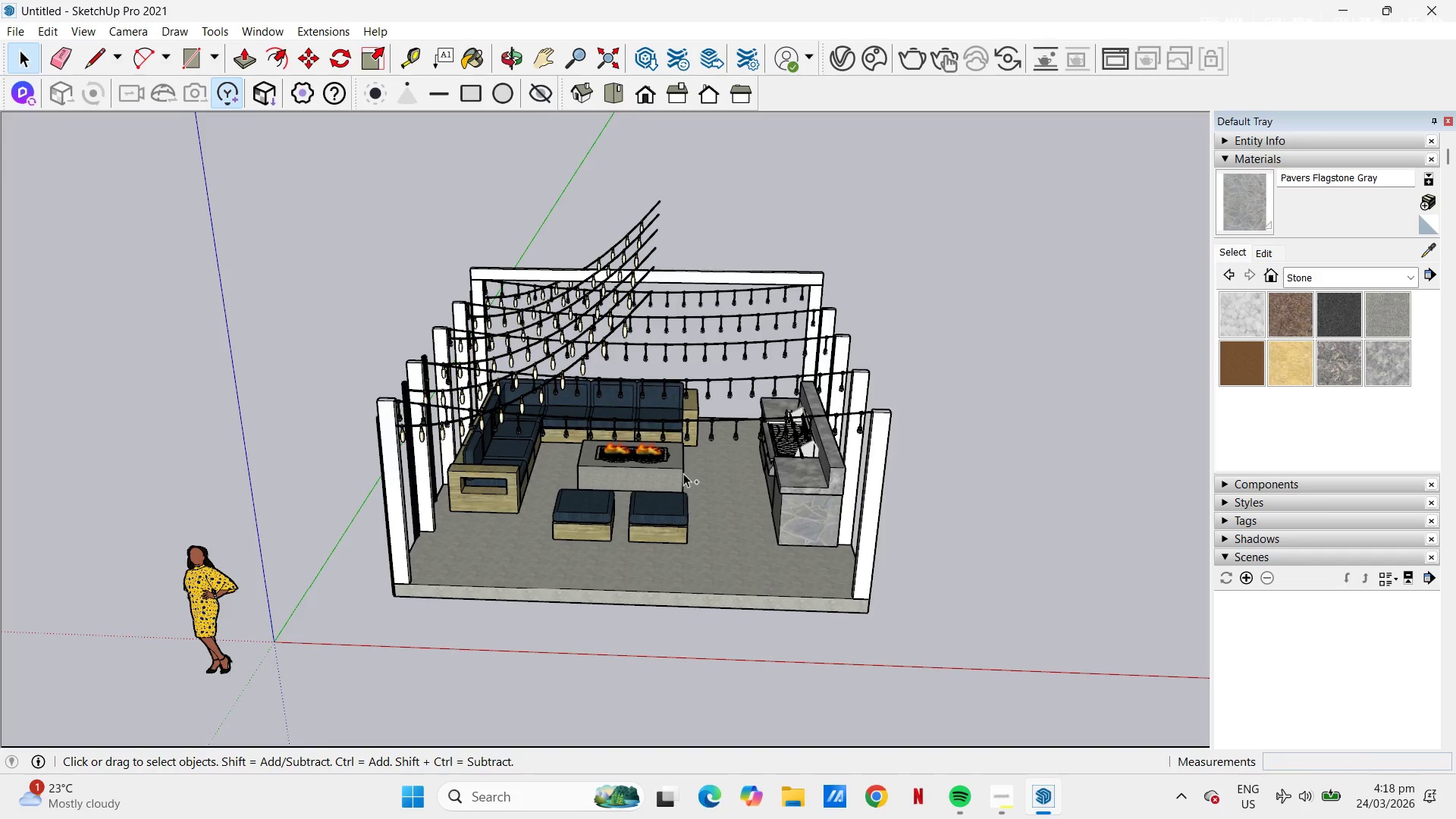 
key(Control+Z)
 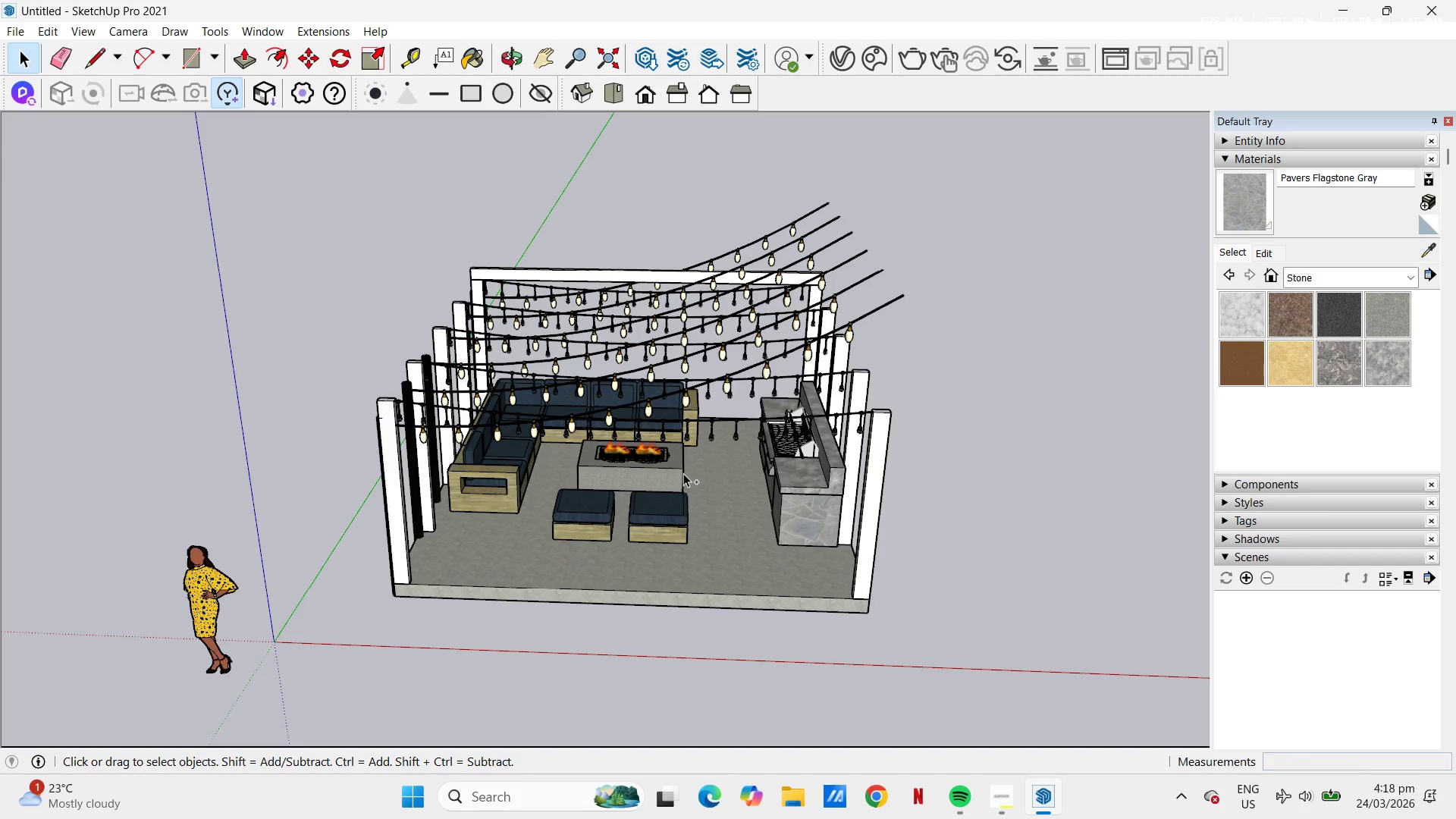 
key(Control+Z)
 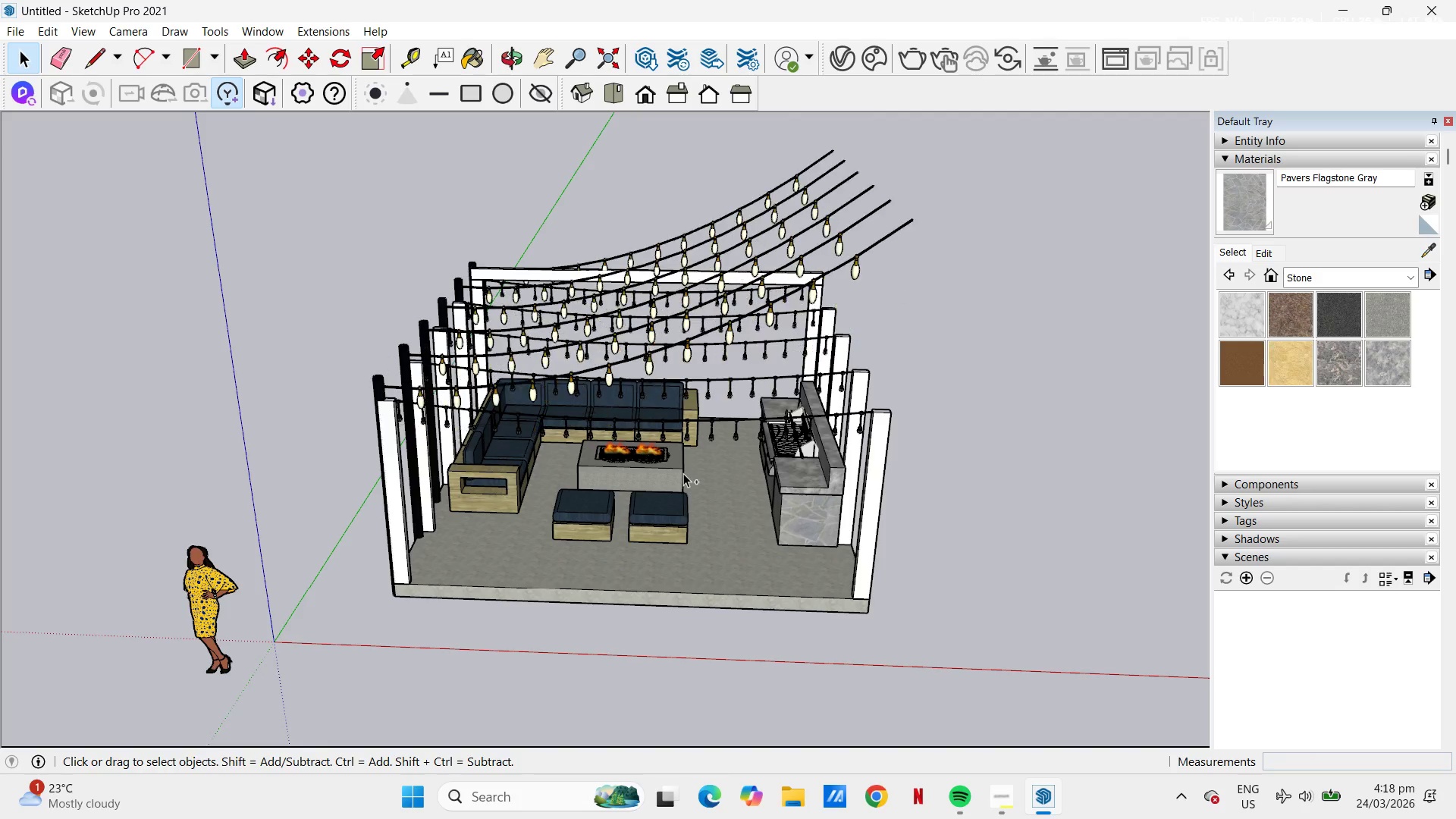 
key(Control+Z)
 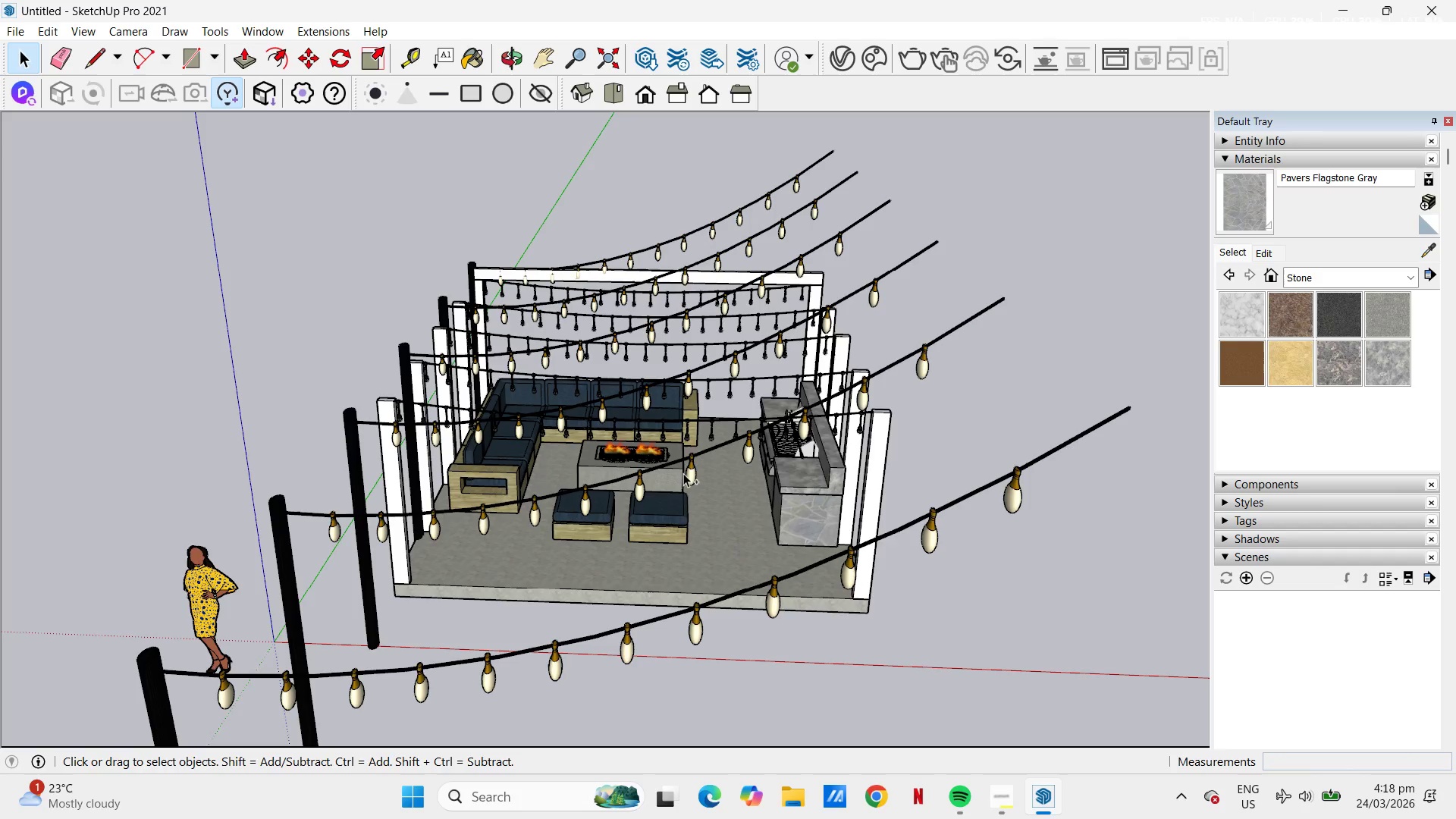 
key(Control+Z)
 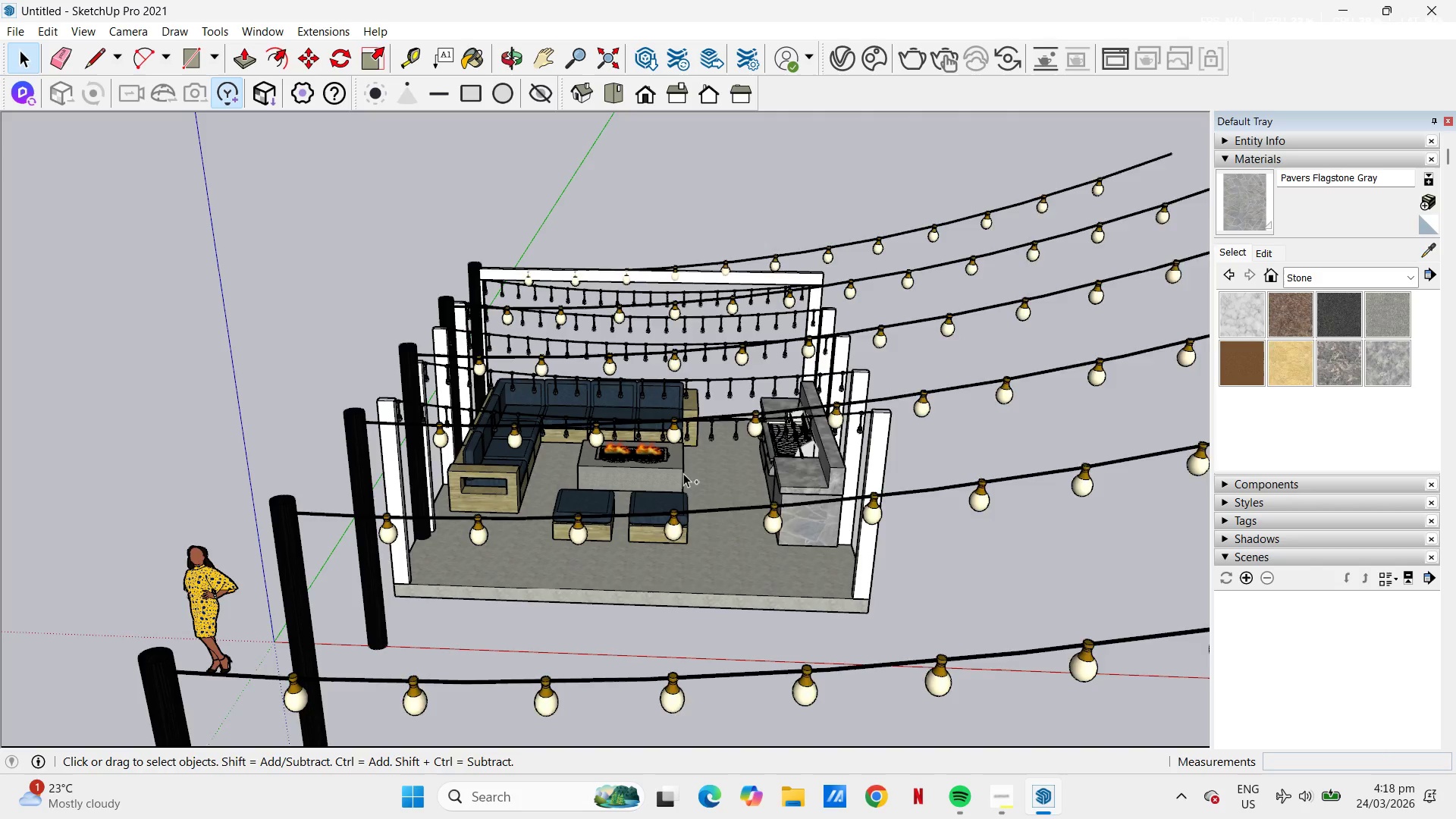 
key(Control+Z)
 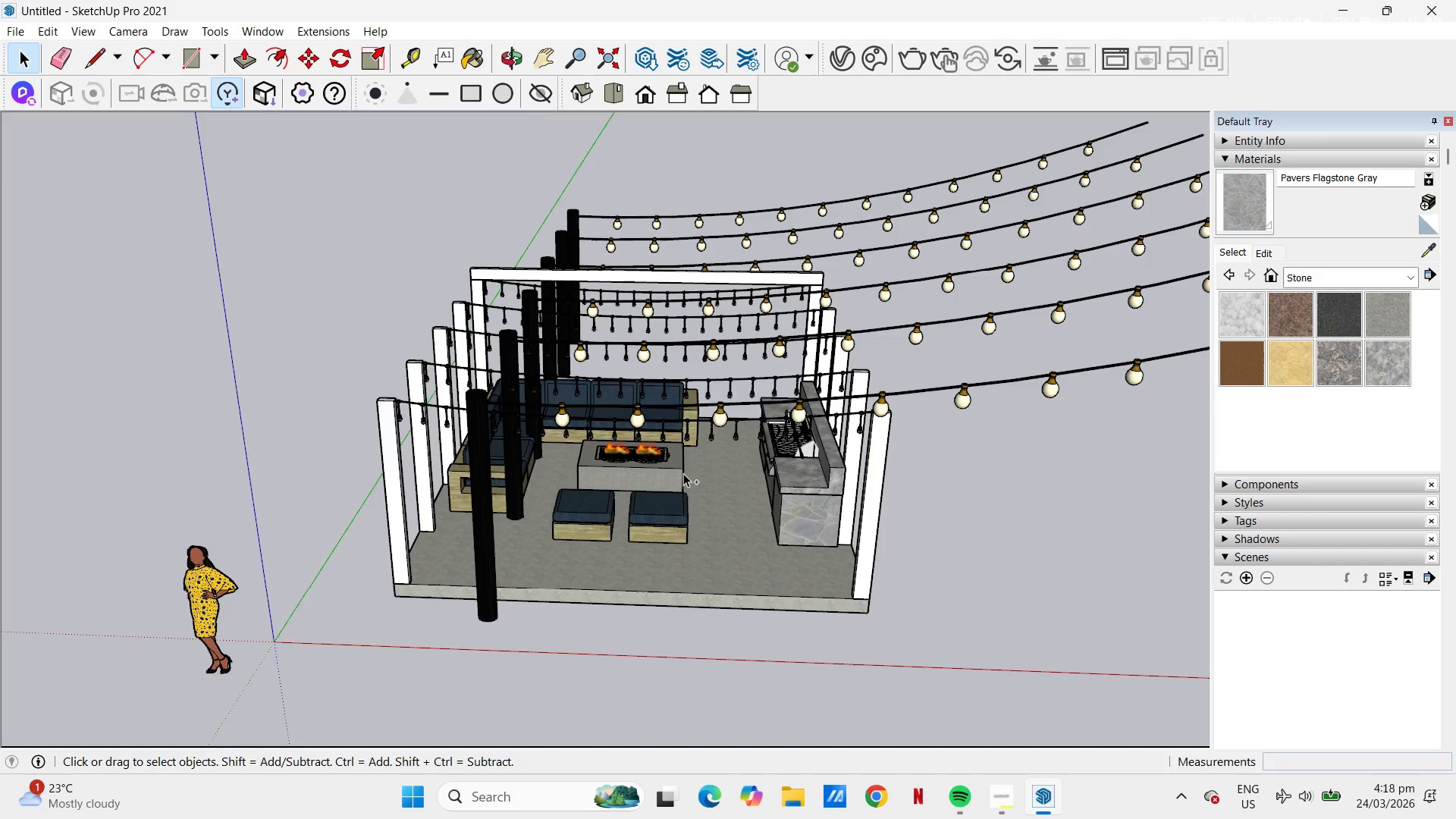 
key(Control+Z)
 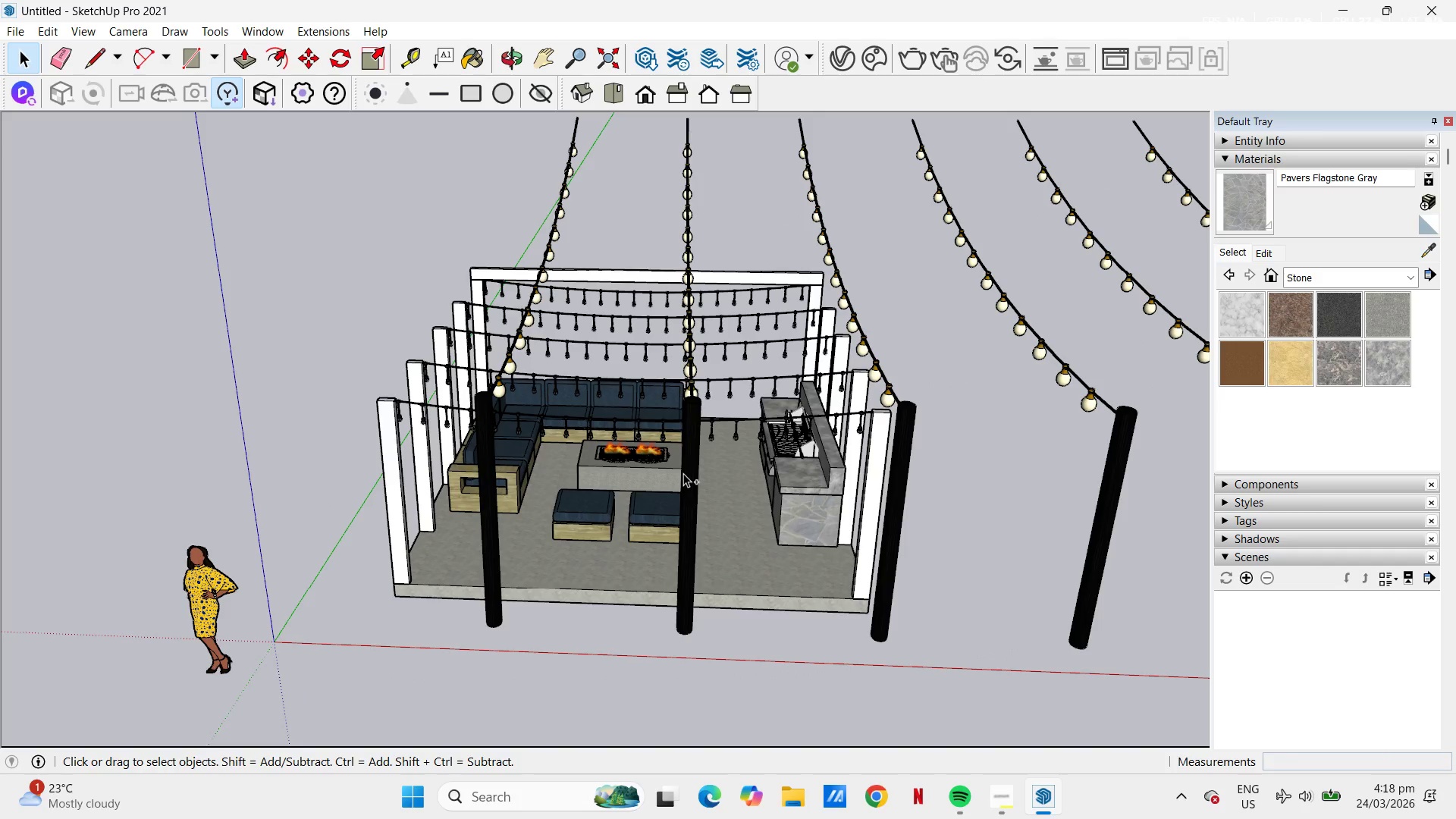 
key(Control+Z)
 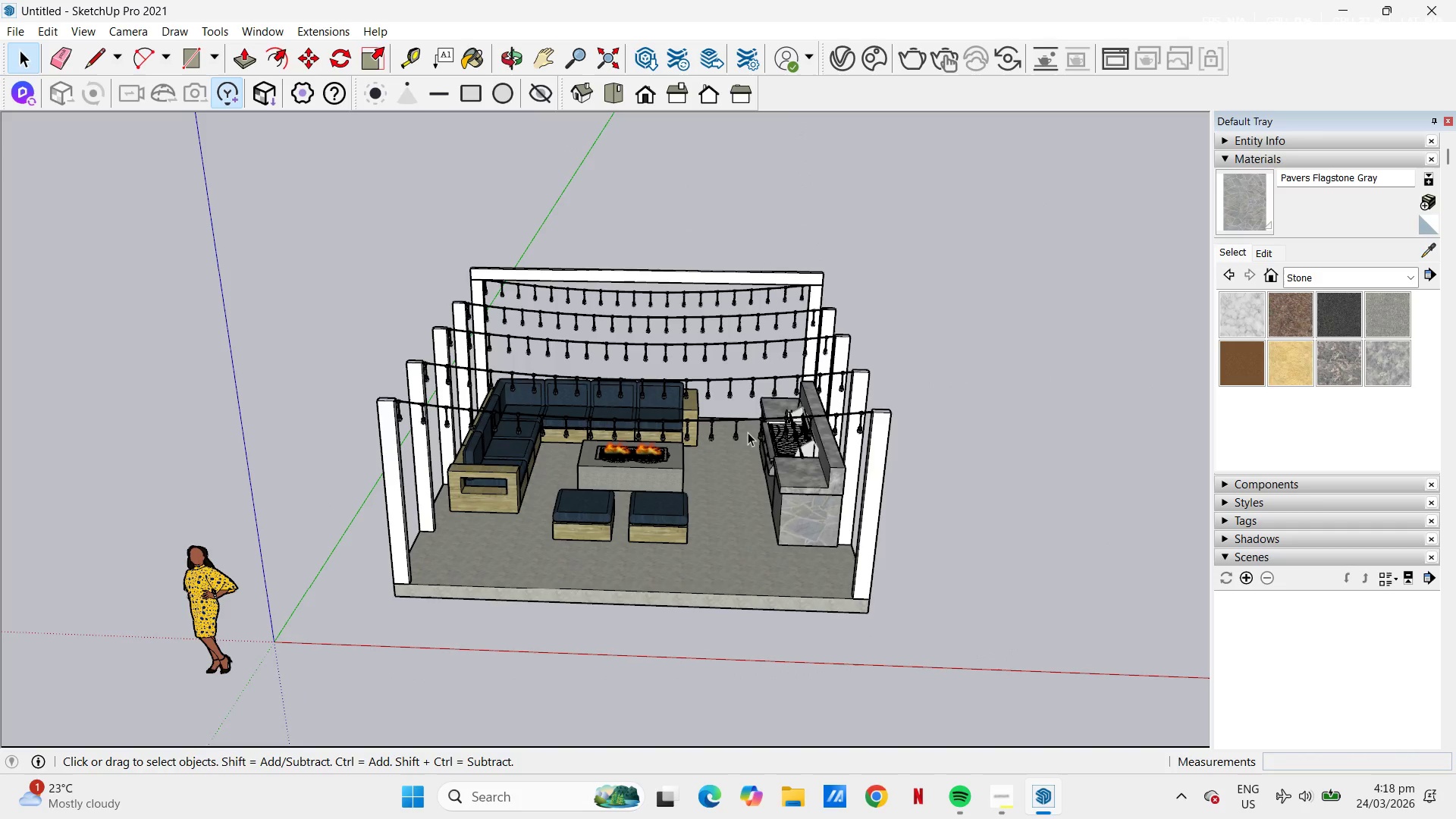 
scroll: coordinate [786, 307], scroll_direction: up, amount: 3.0
 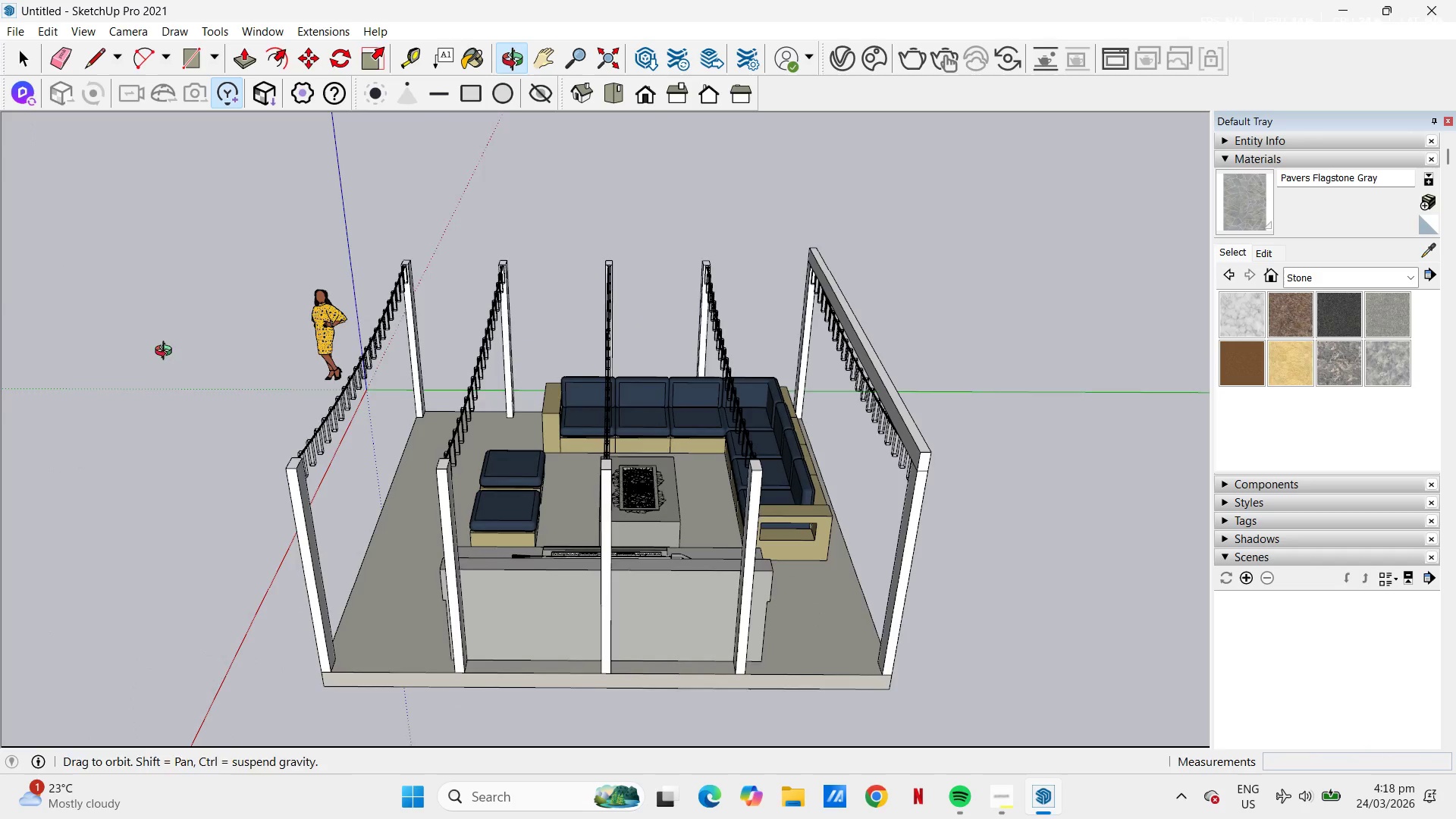 
left_click([923, 460])
 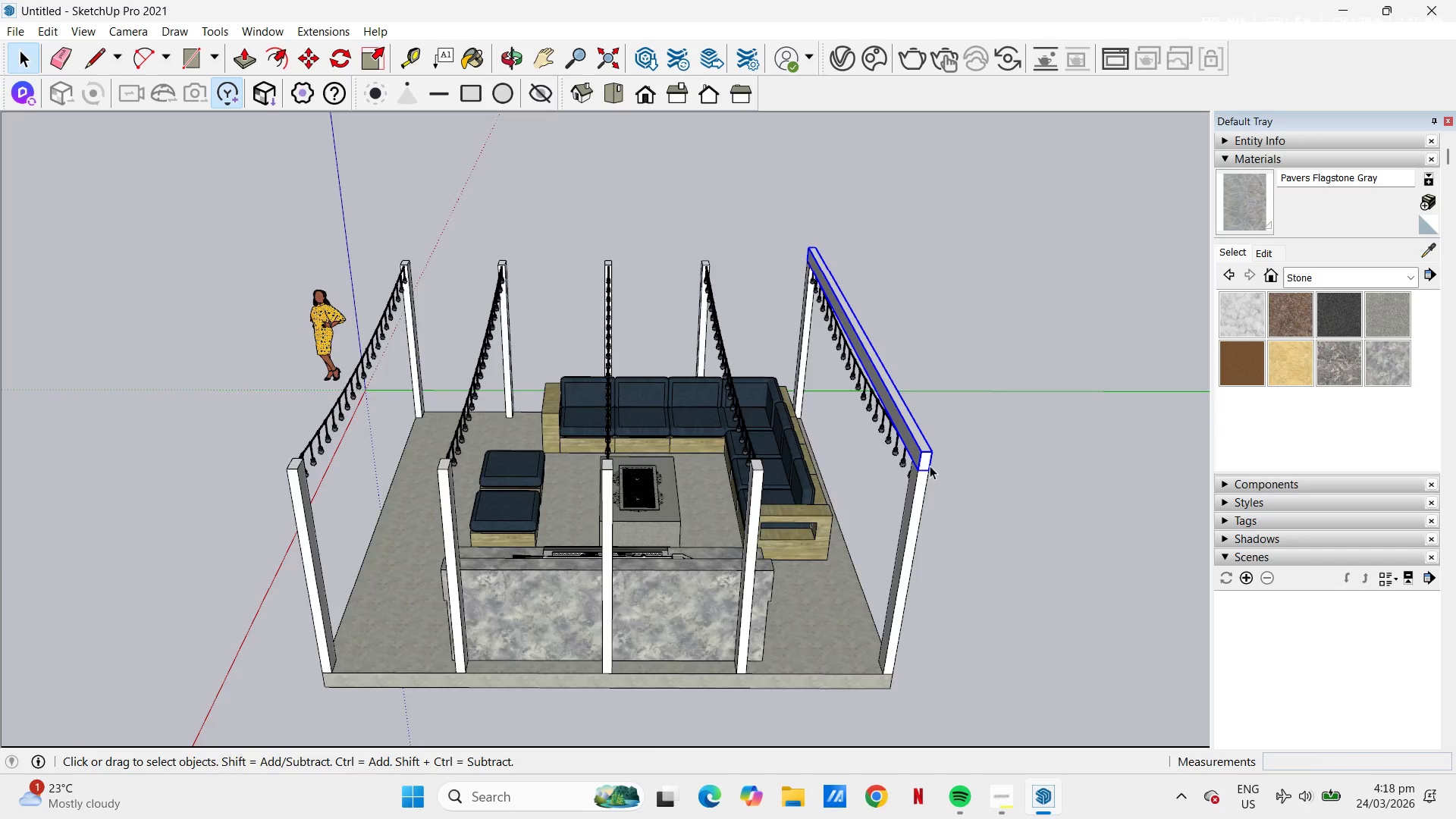 
key(M)
 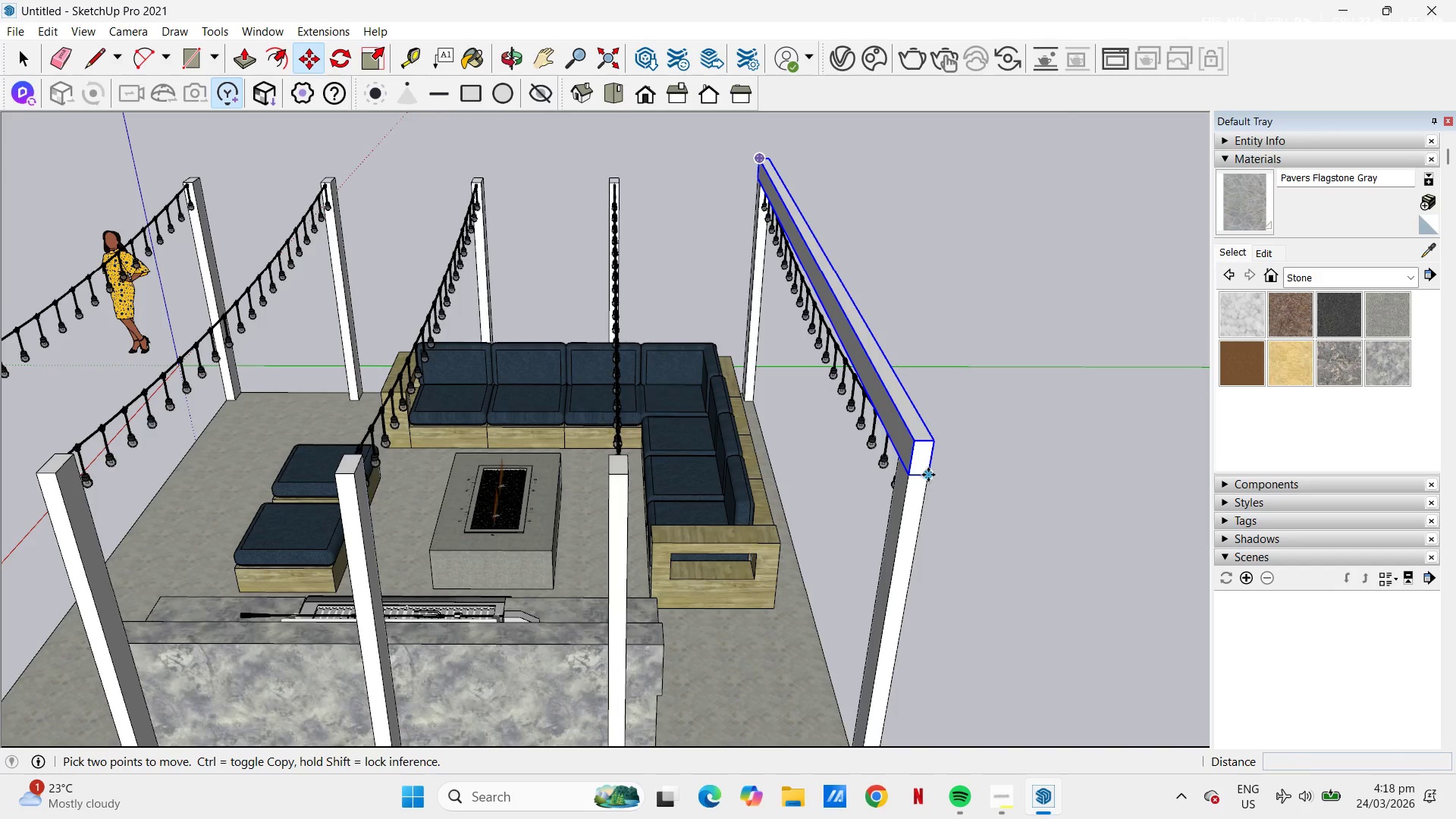 
scroll: coordinate [930, 466], scroll_direction: up, amount: 6.0
 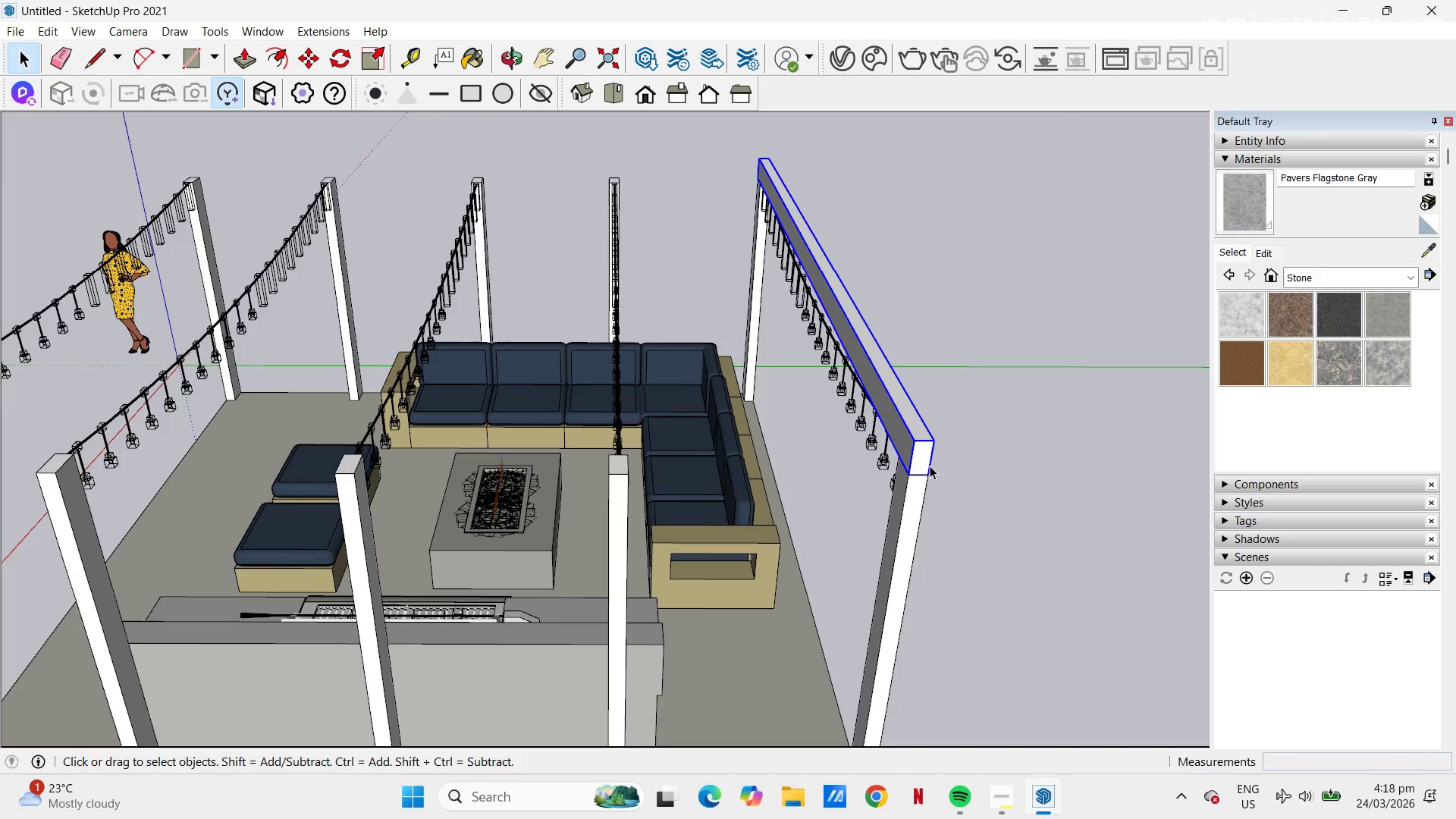 
left_click([928, 475])
 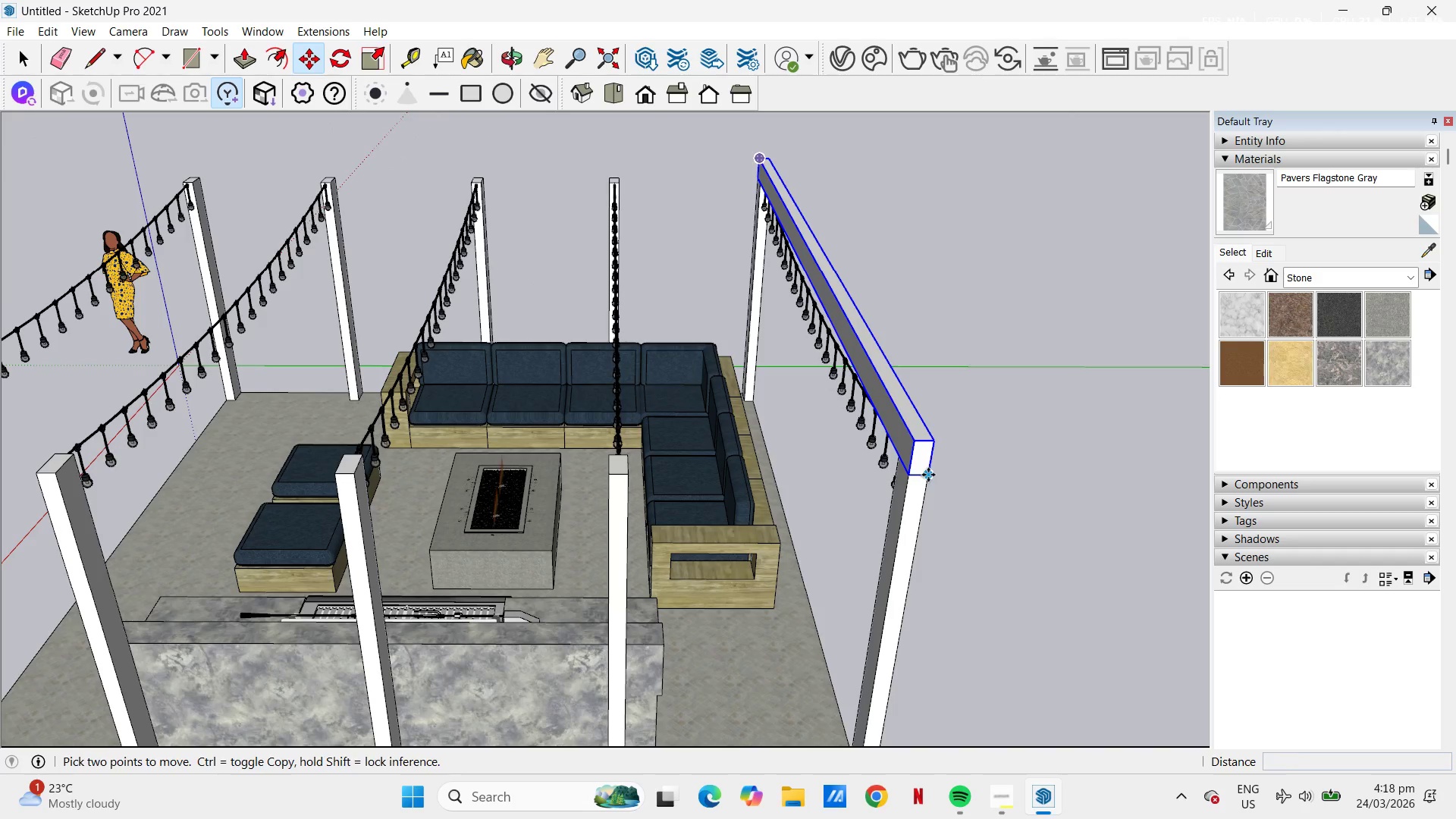 
key(Control+ControlLeft)
 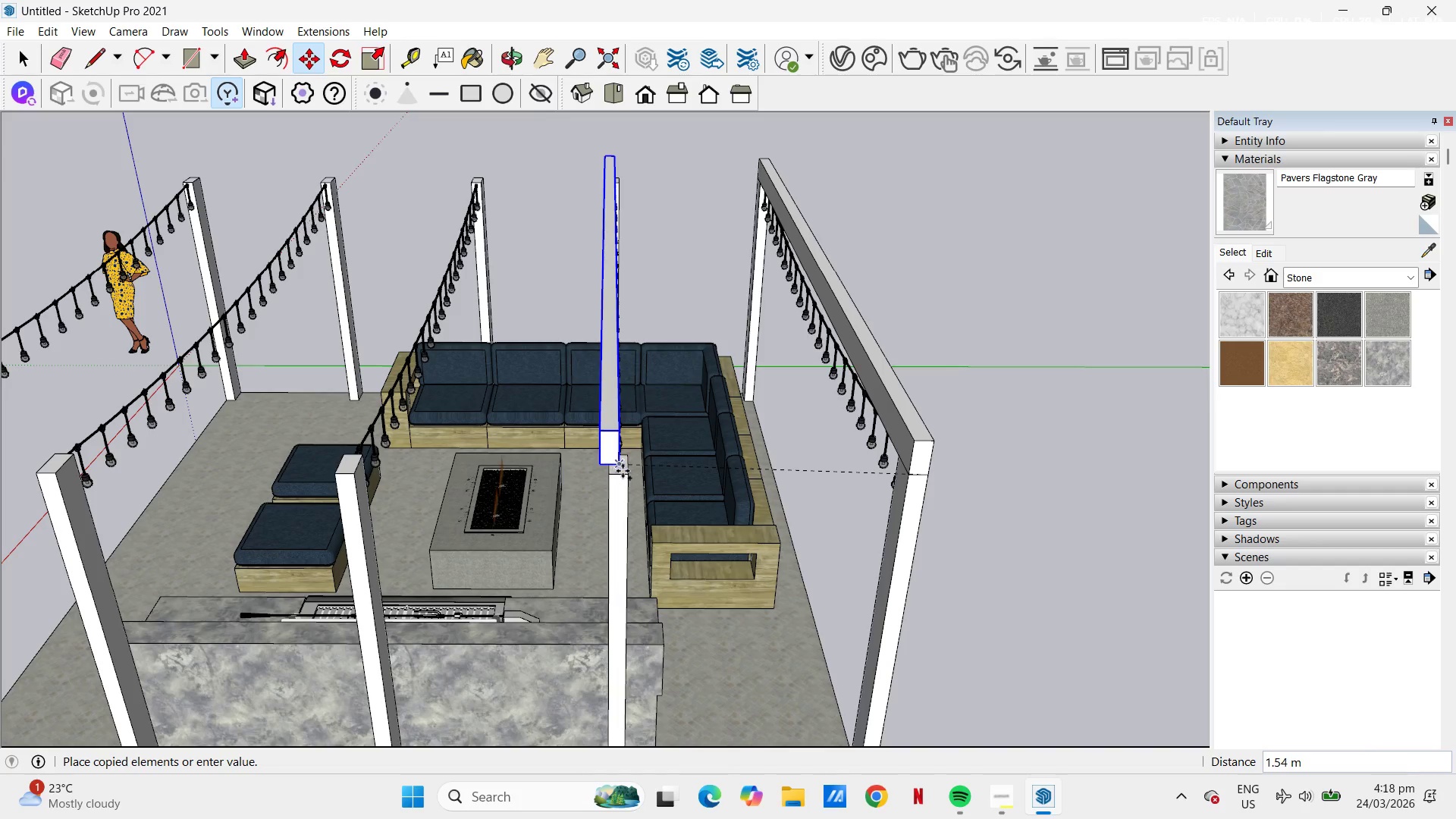 
left_click([629, 478])
 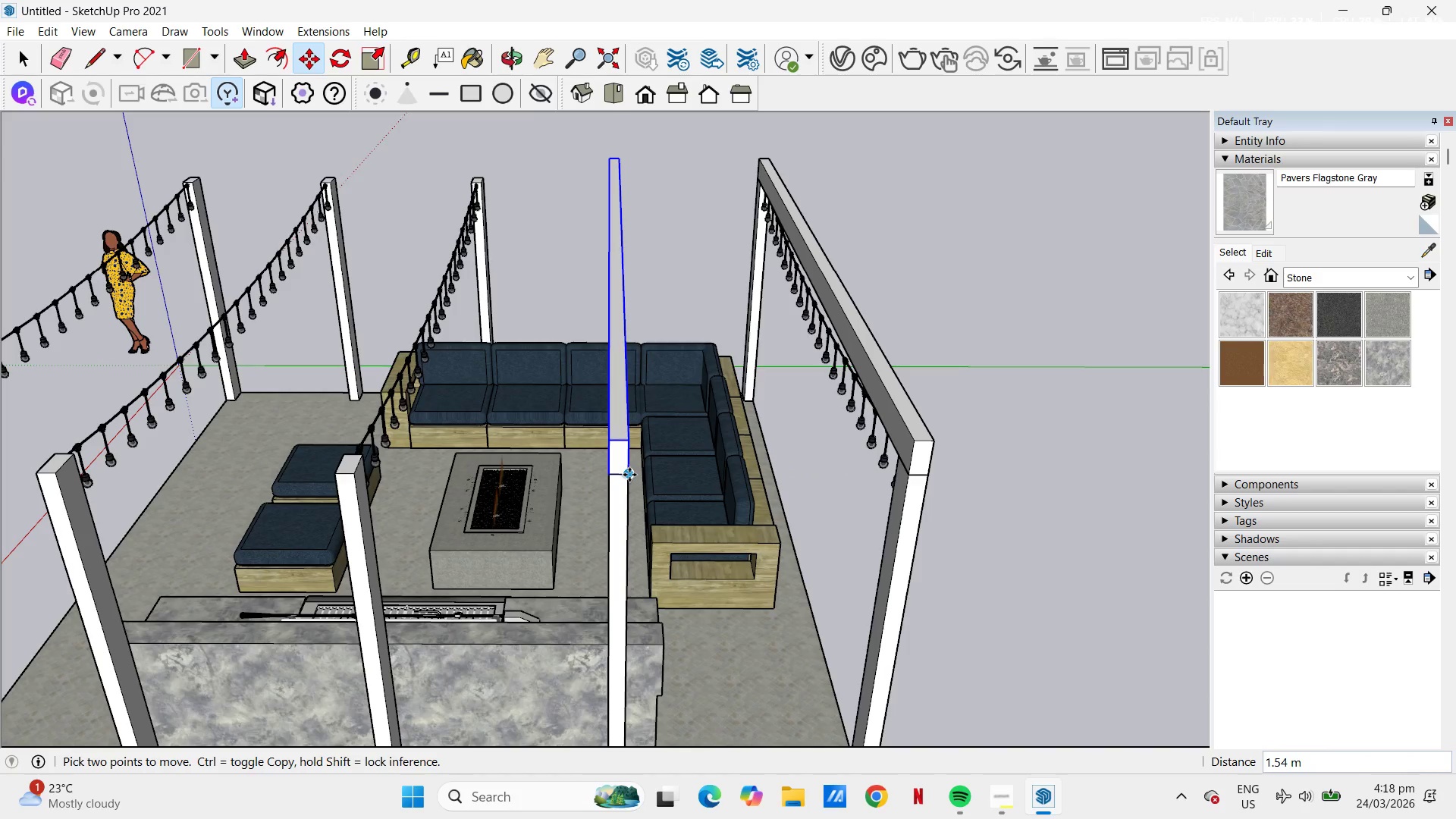 
left_click([629, 475])
 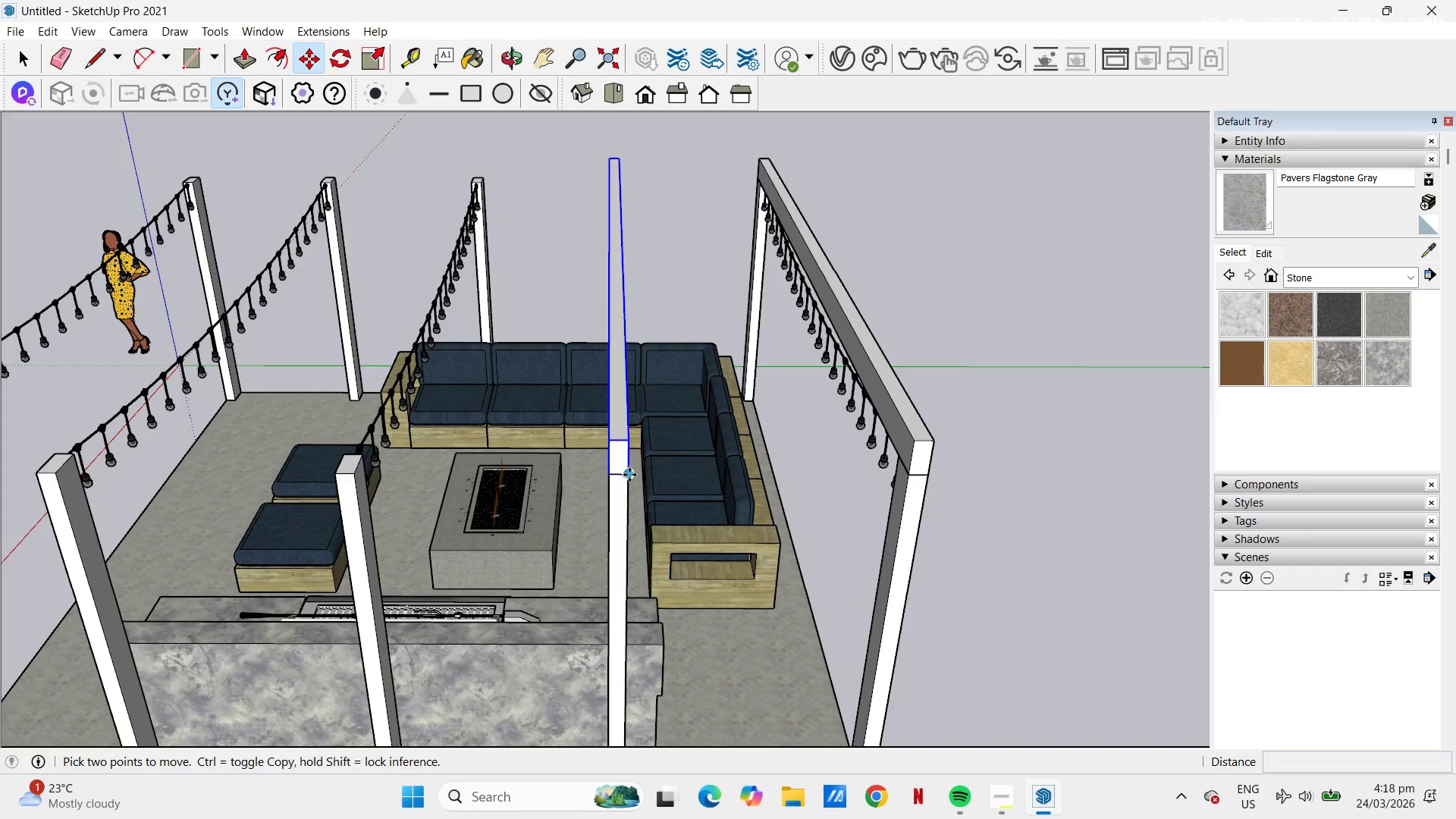 
key(Control+ControlLeft)
 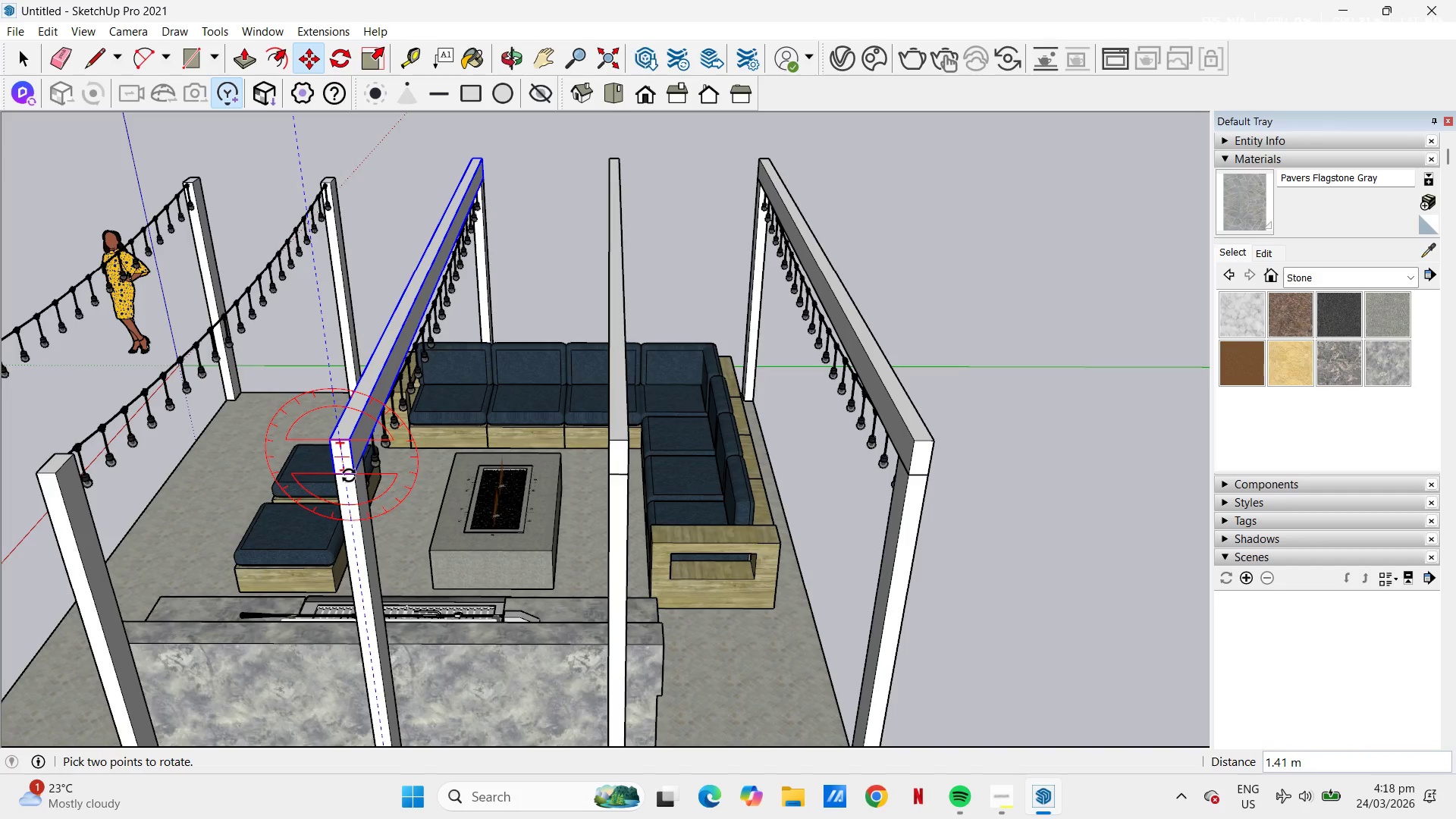 
left_click([352, 475])
 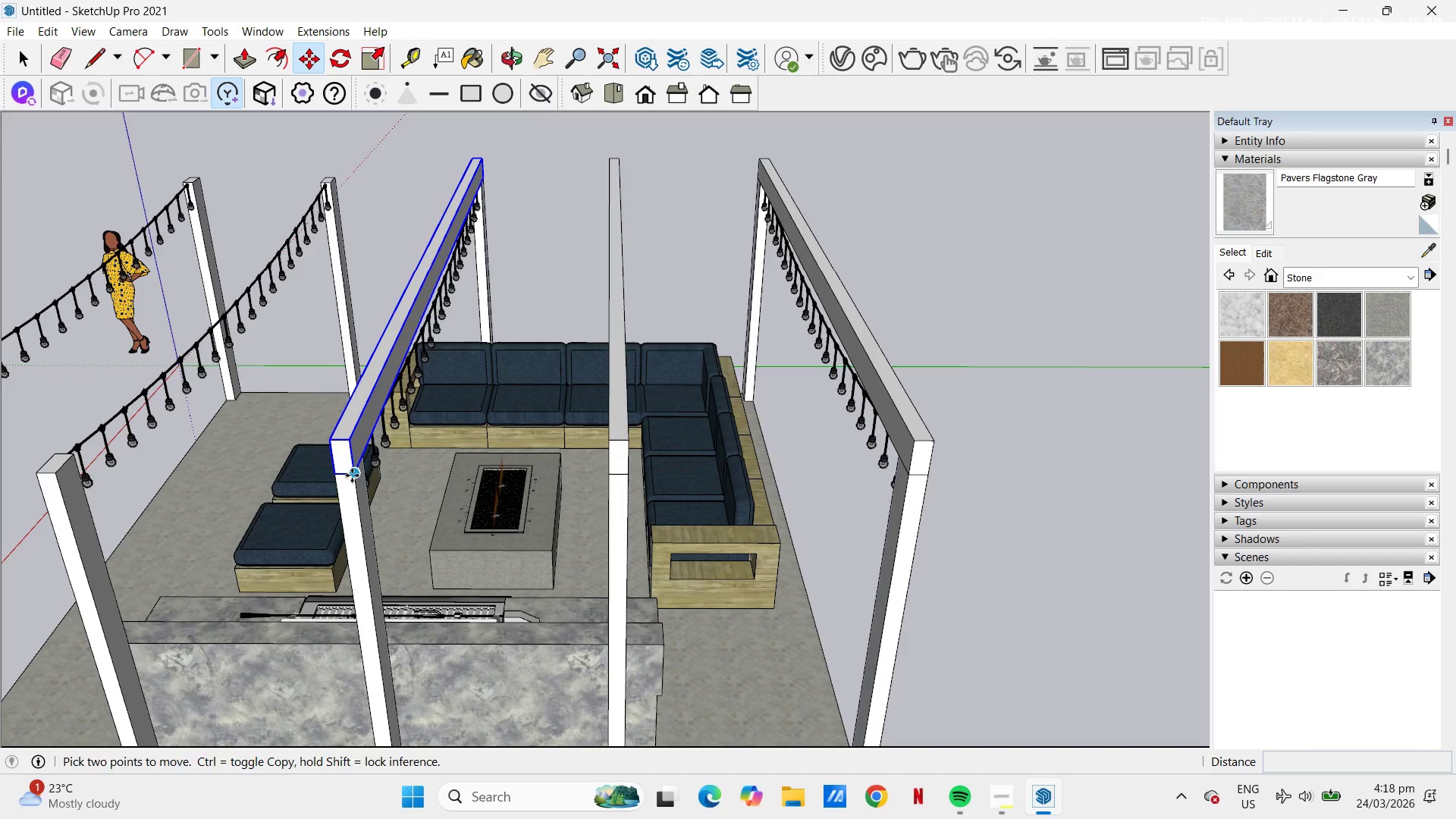 
key(Control+ControlLeft)
 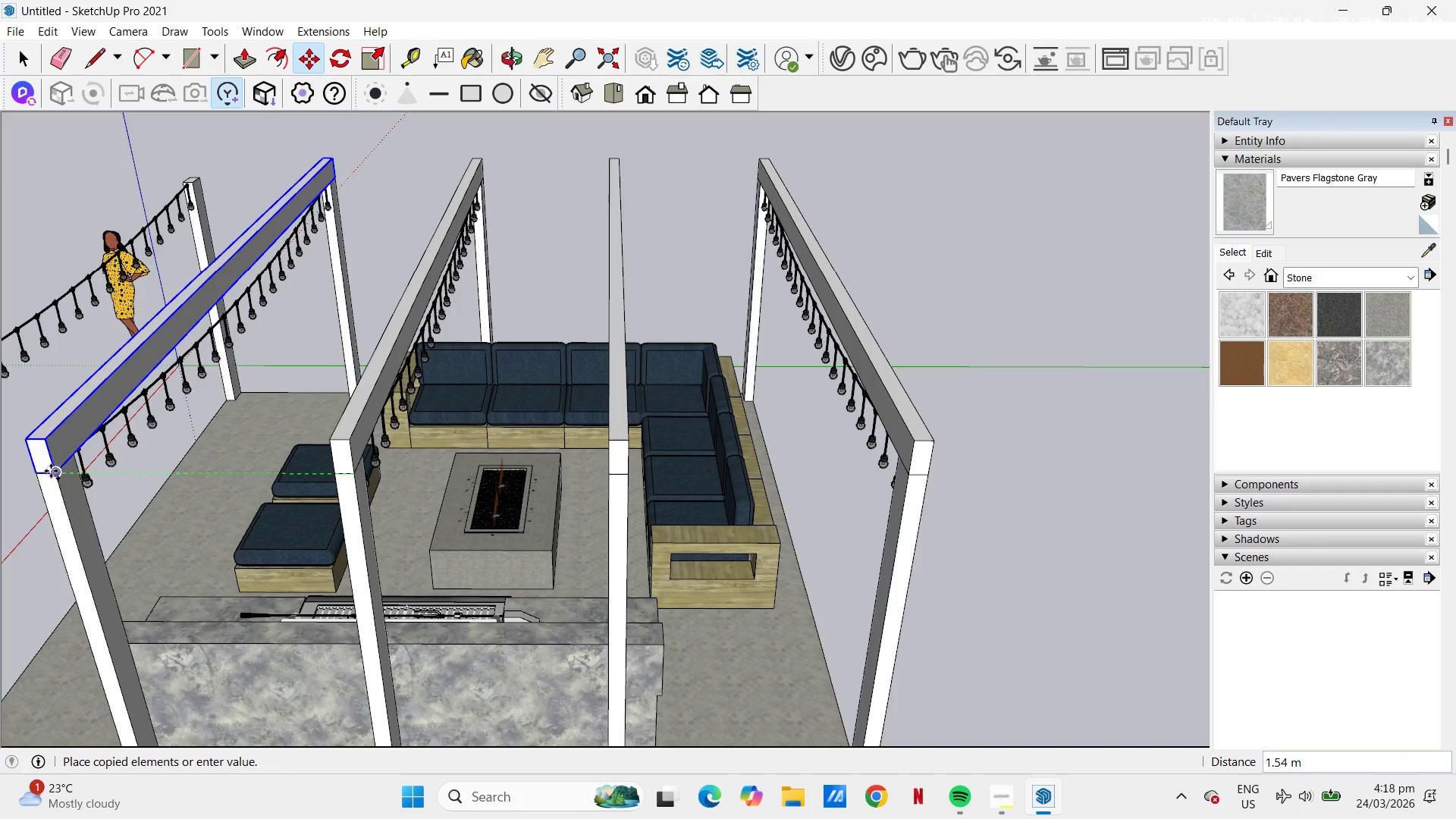 
left_click([51, 471])
 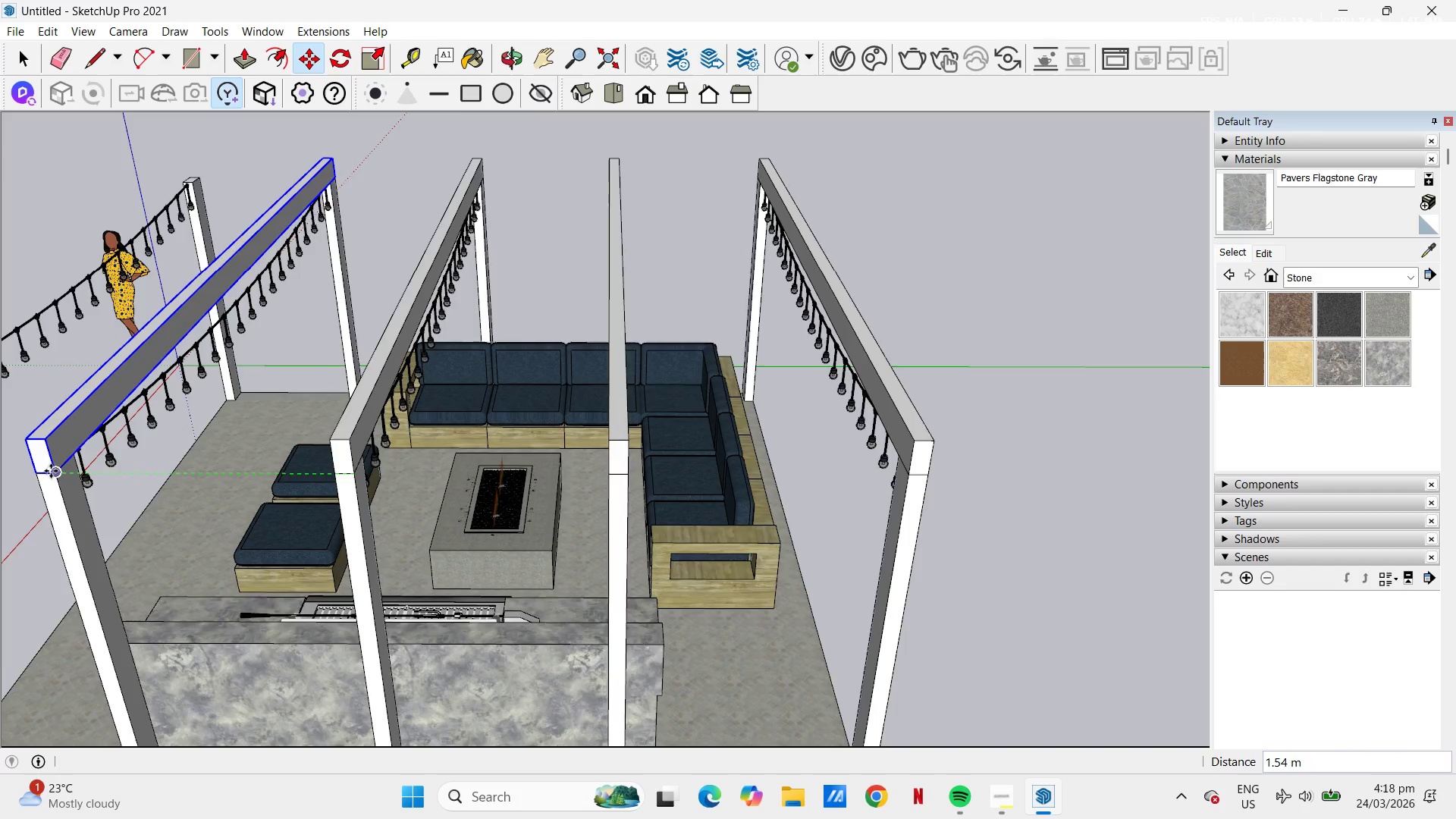 
key(H)
 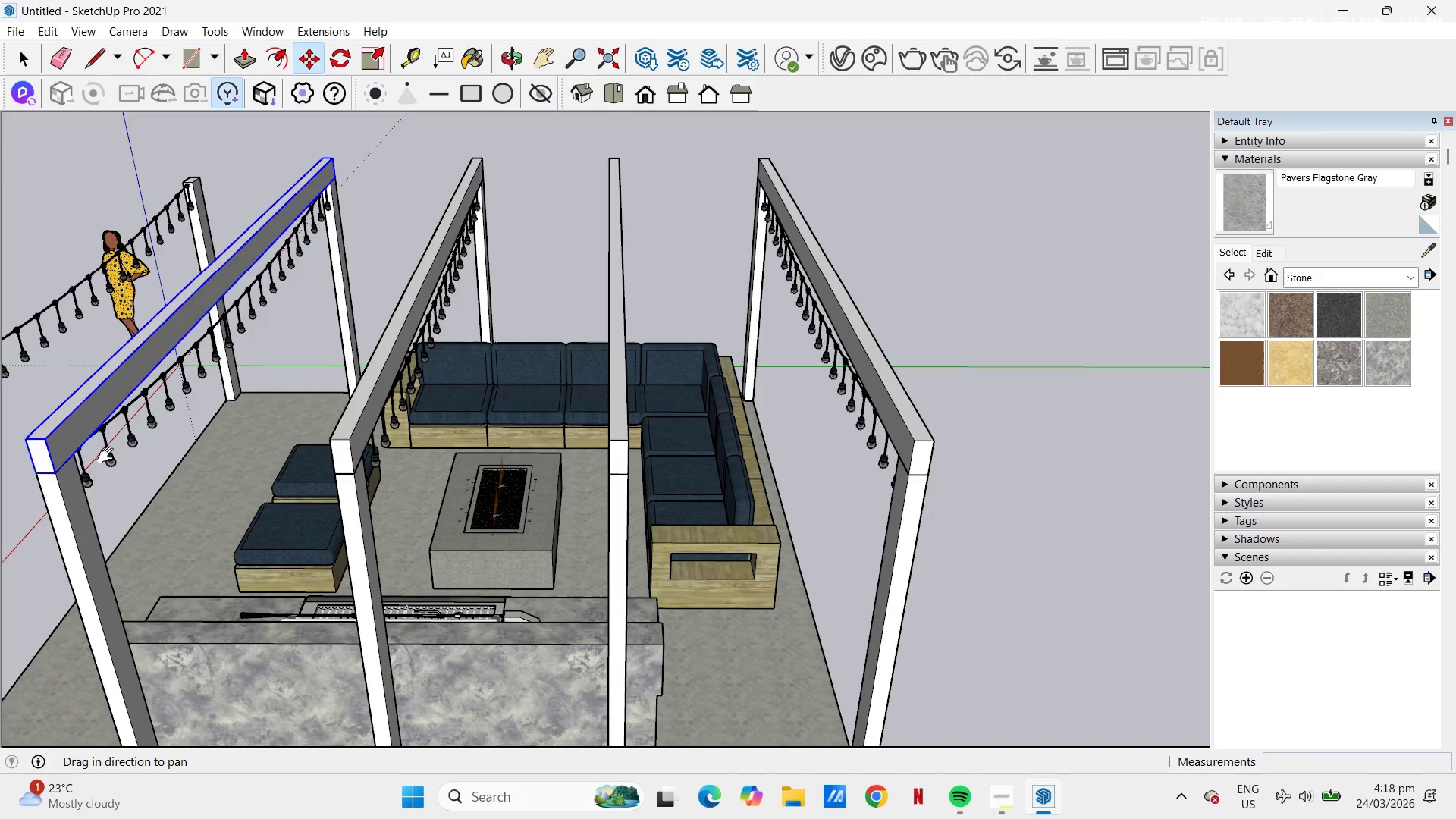 
left_click_drag(start_coordinate=[124, 450], to_coordinate=[595, 462])
 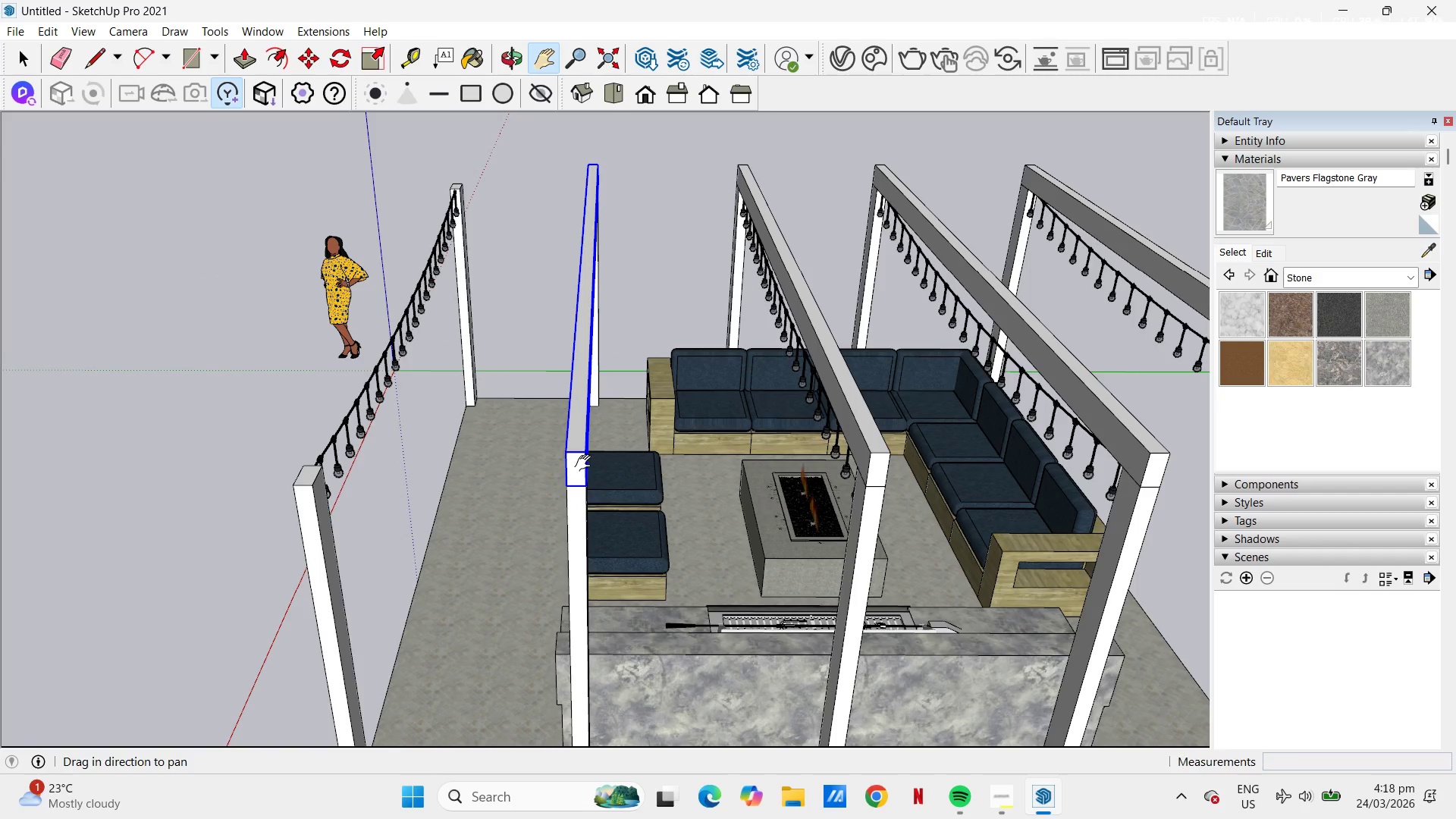 
key(M)
 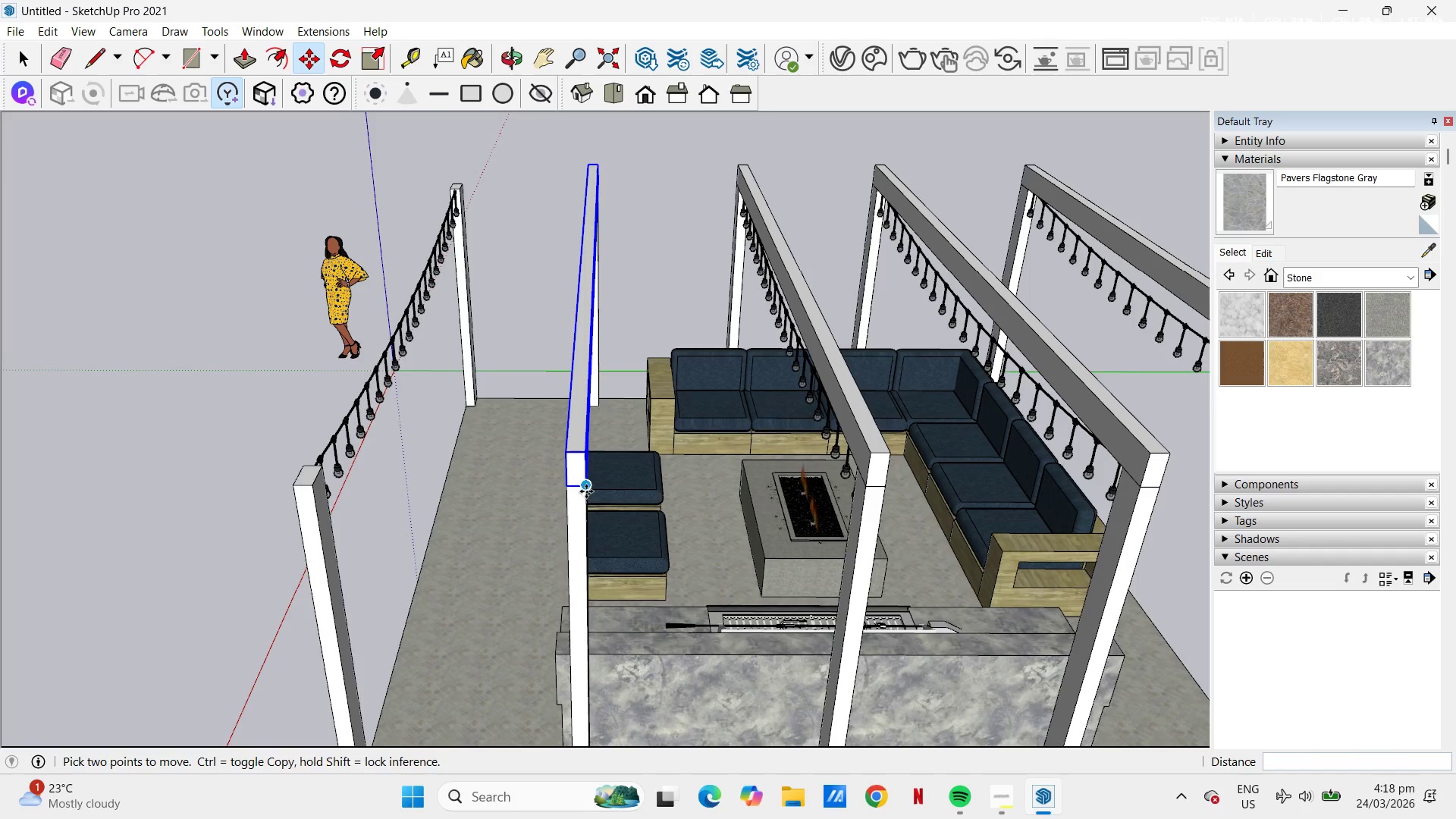 
left_click([587, 488])
 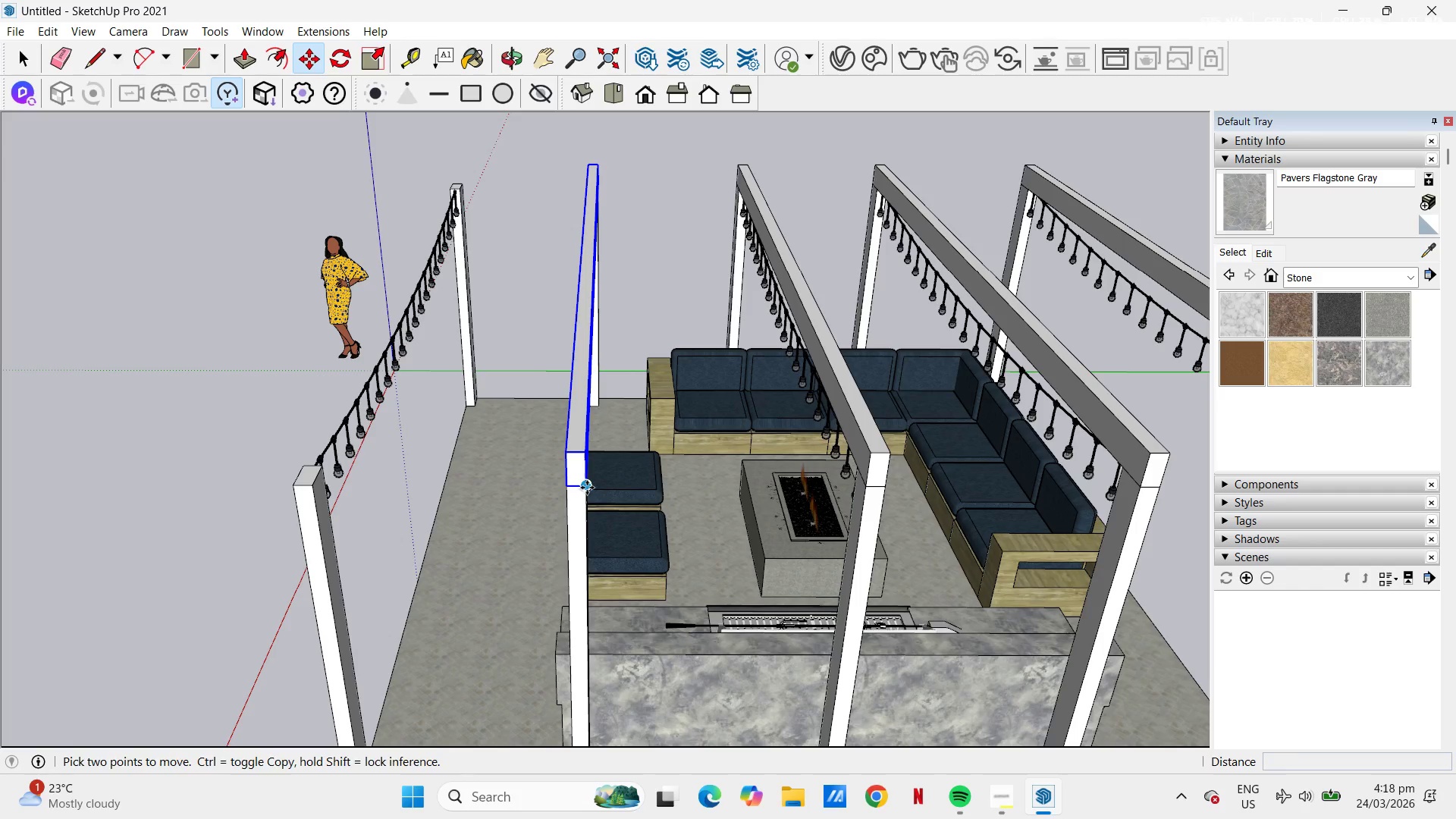 
key(Control+ControlLeft)
 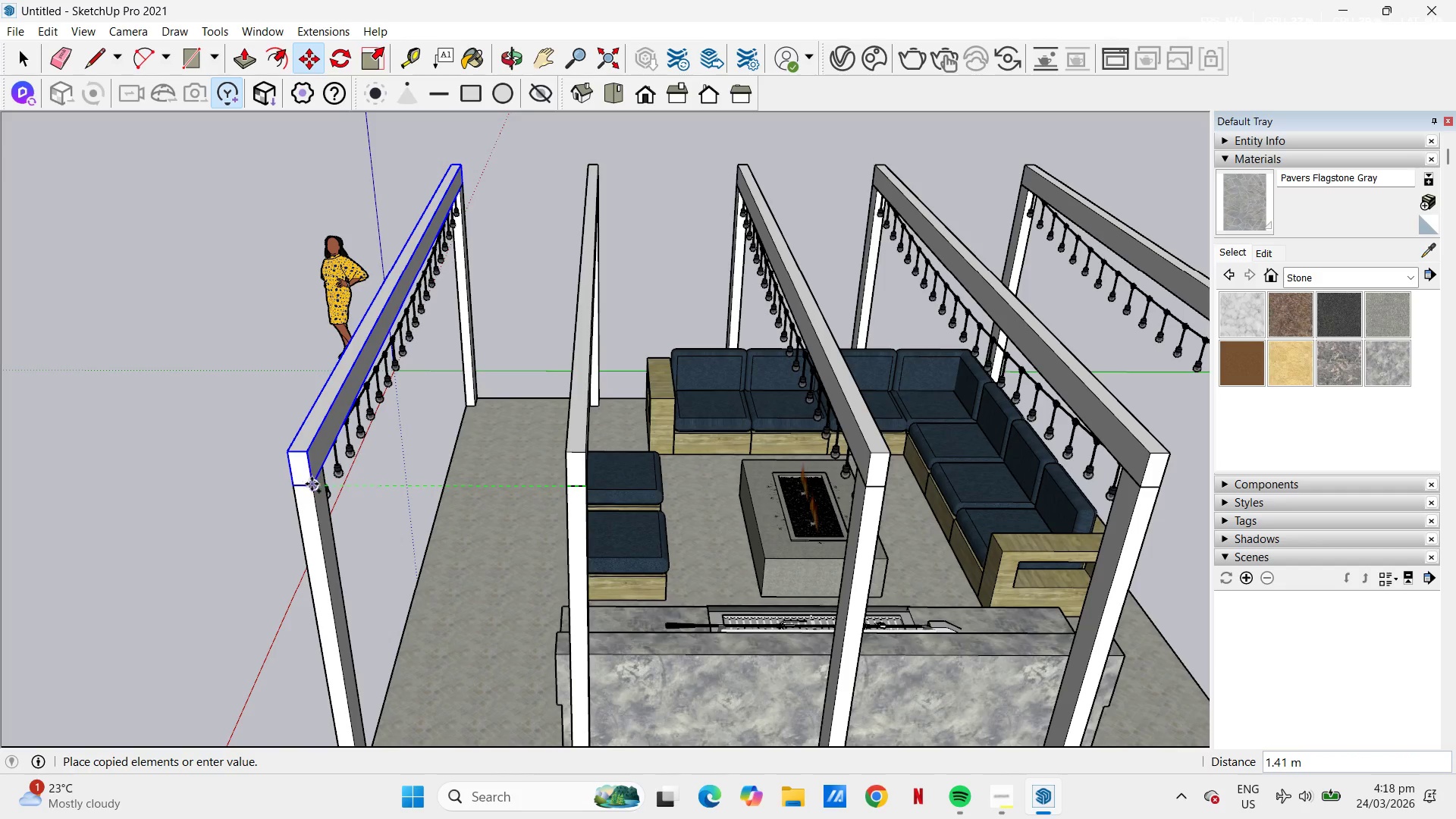 
left_click([312, 484])
 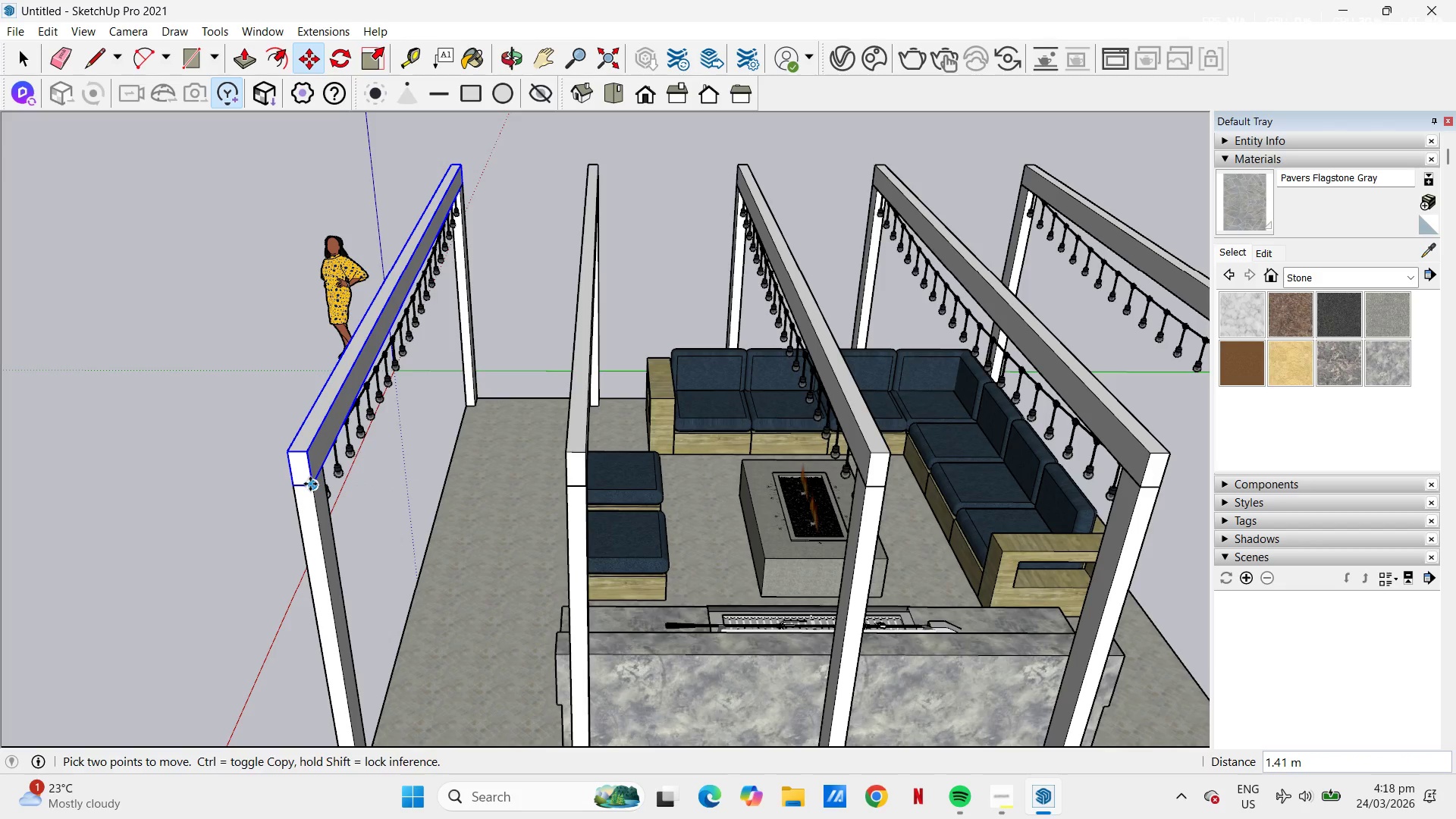 
left_click([310, 483])
 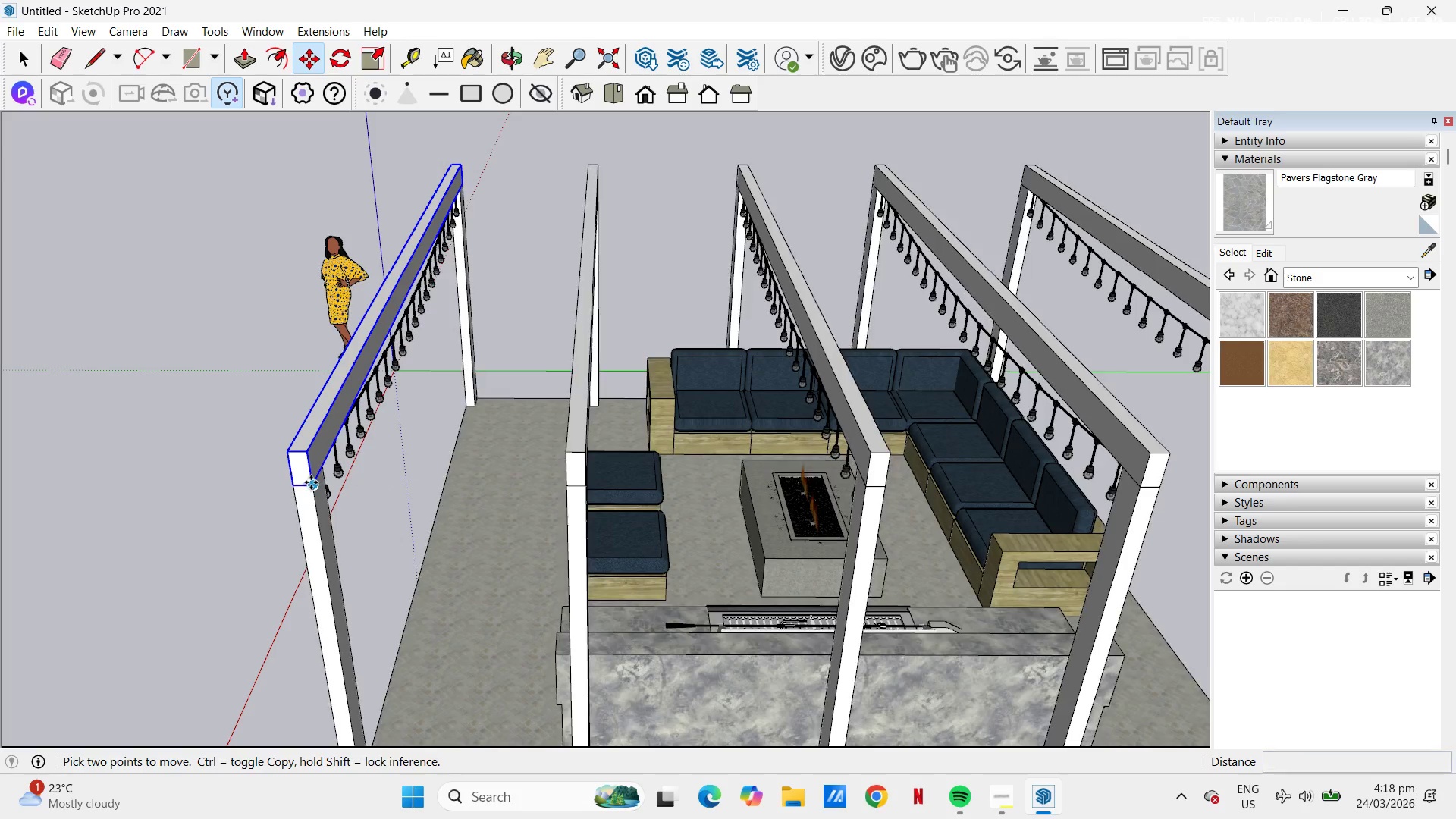 
key(Control+ControlLeft)
 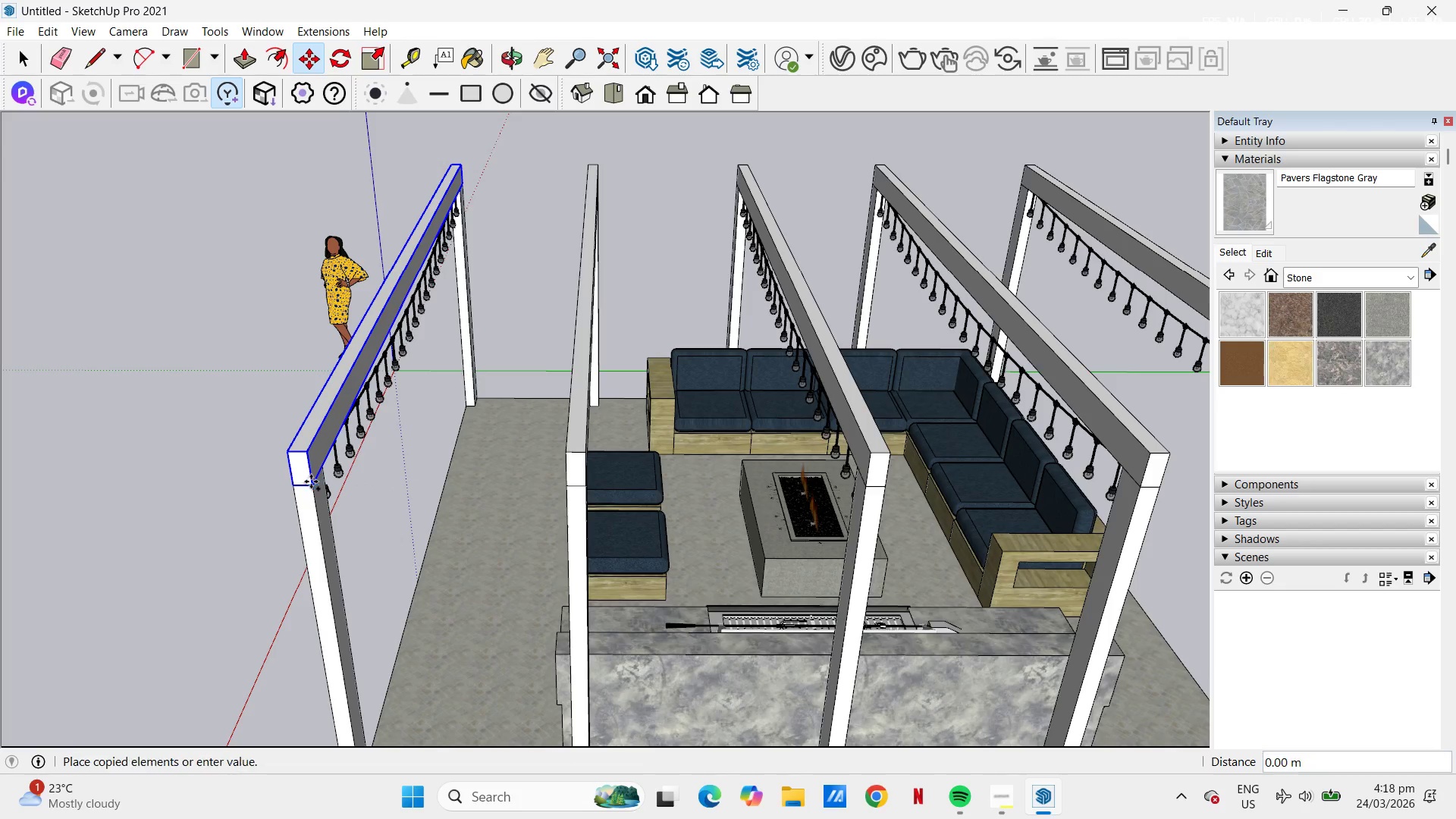 
scroll: coordinate [342, 457], scroll_direction: down, amount: 17.0
 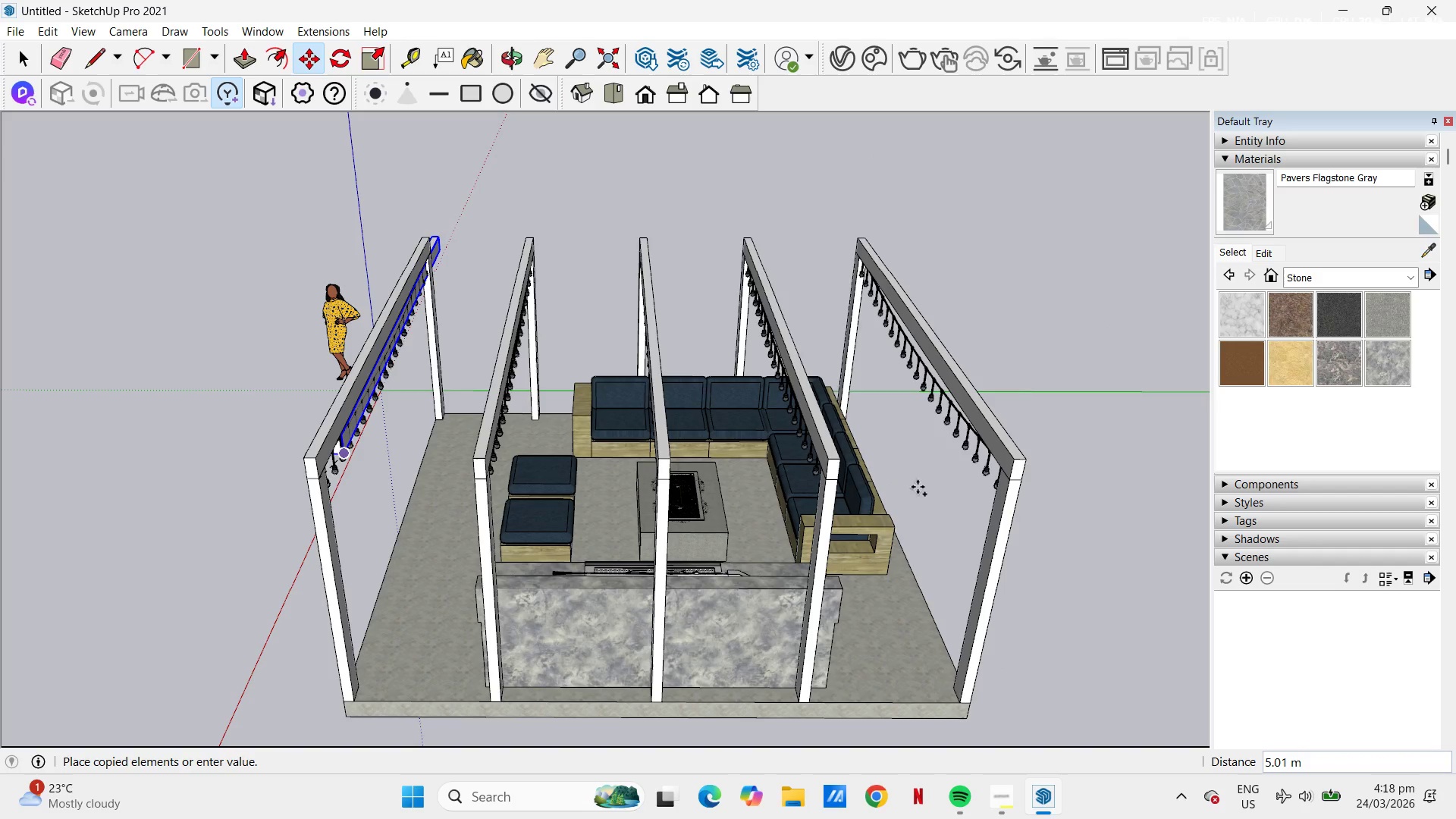 
scroll: coordinate [1015, 485], scroll_direction: up, amount: 5.0
 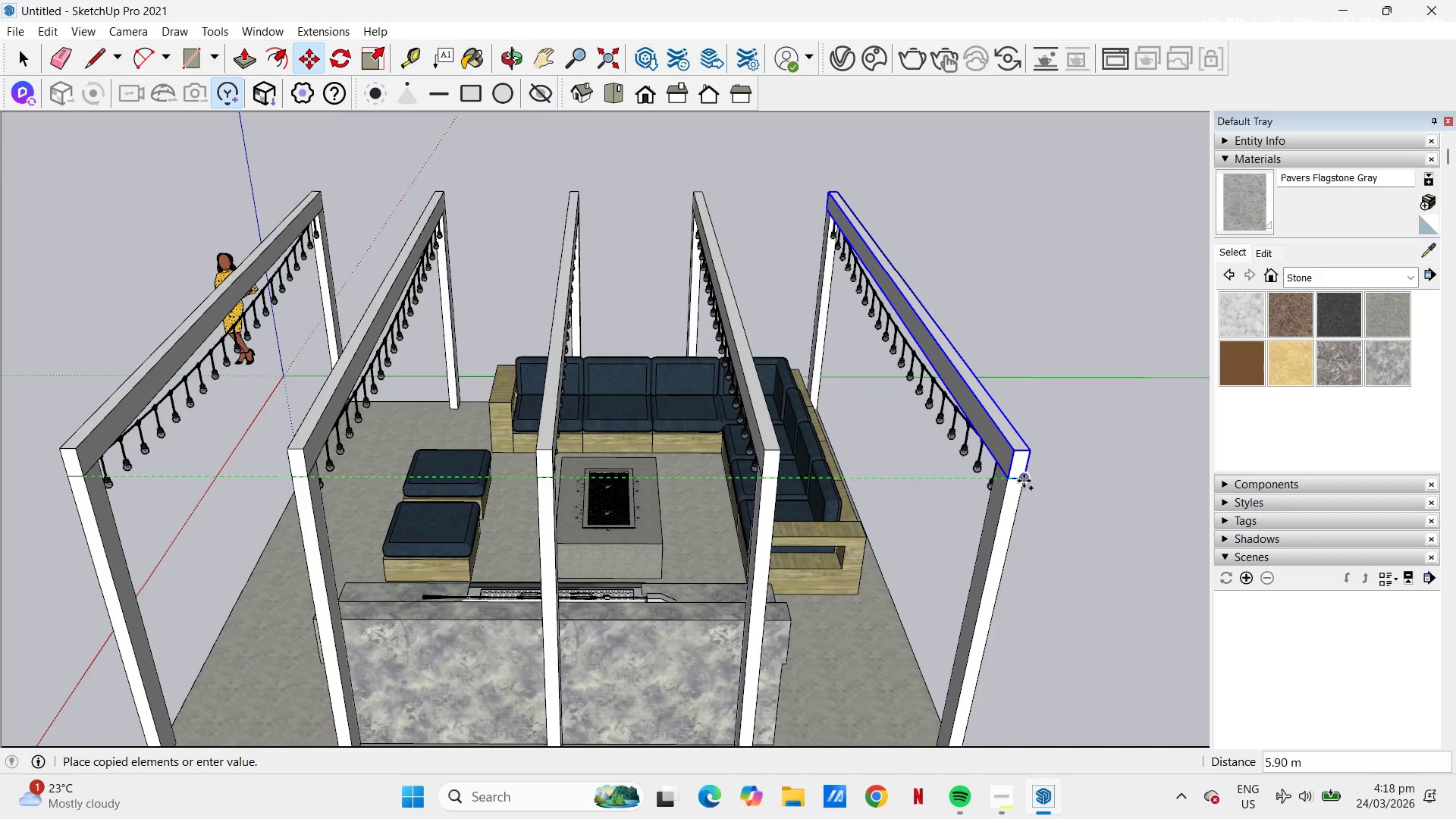 
left_click([1024, 481])
 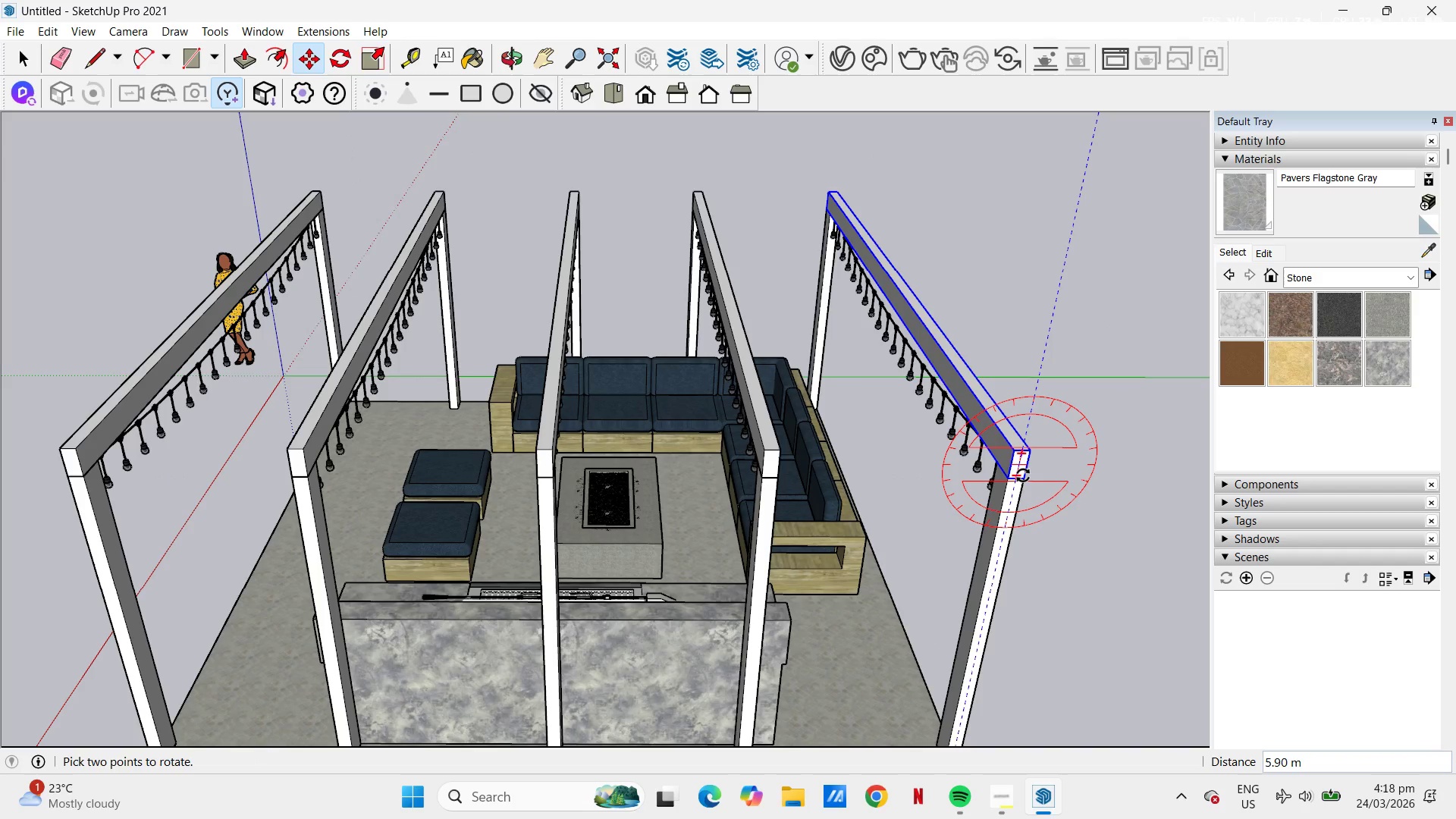 
key(M)
 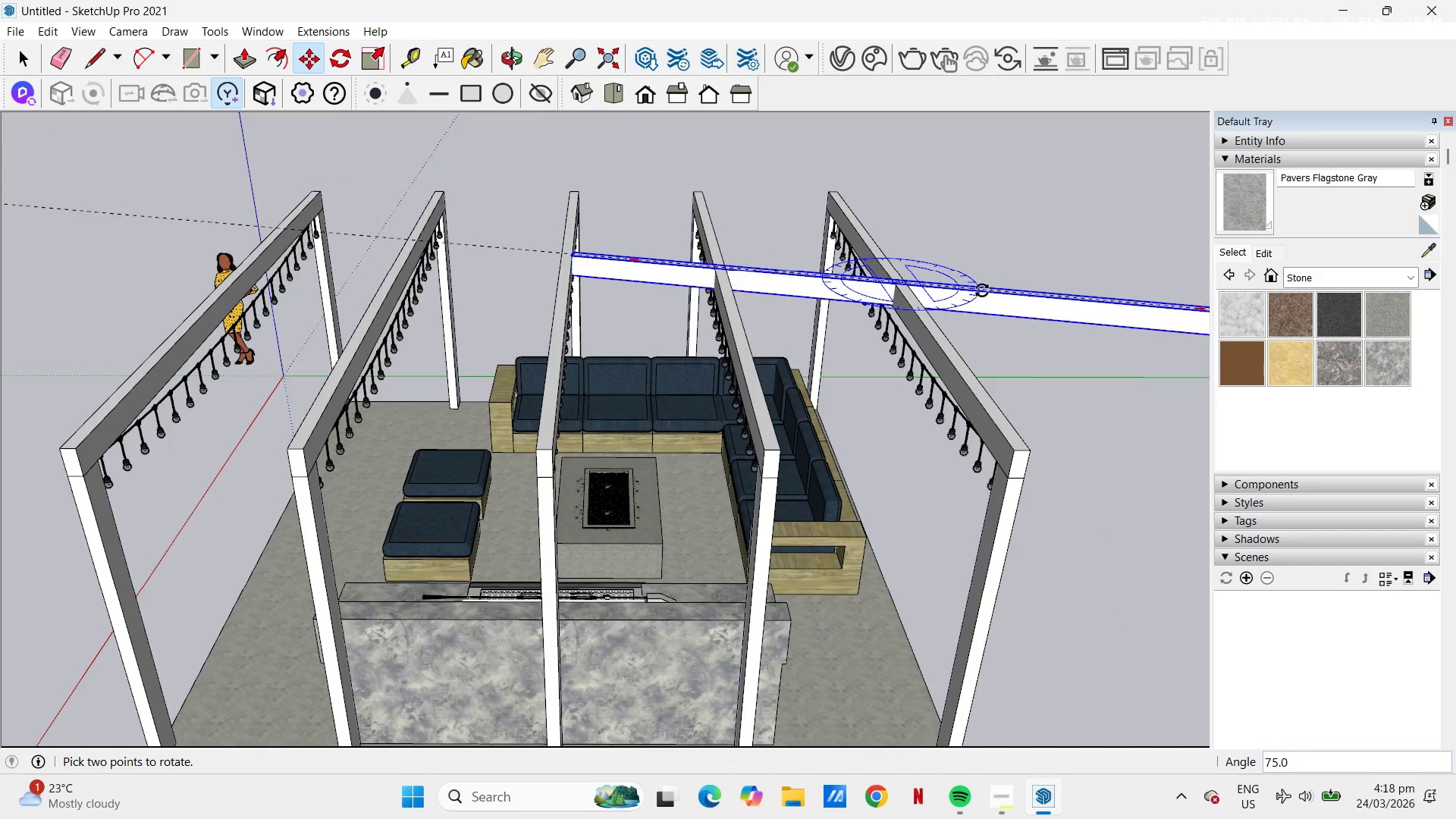 
wait(5.5)
 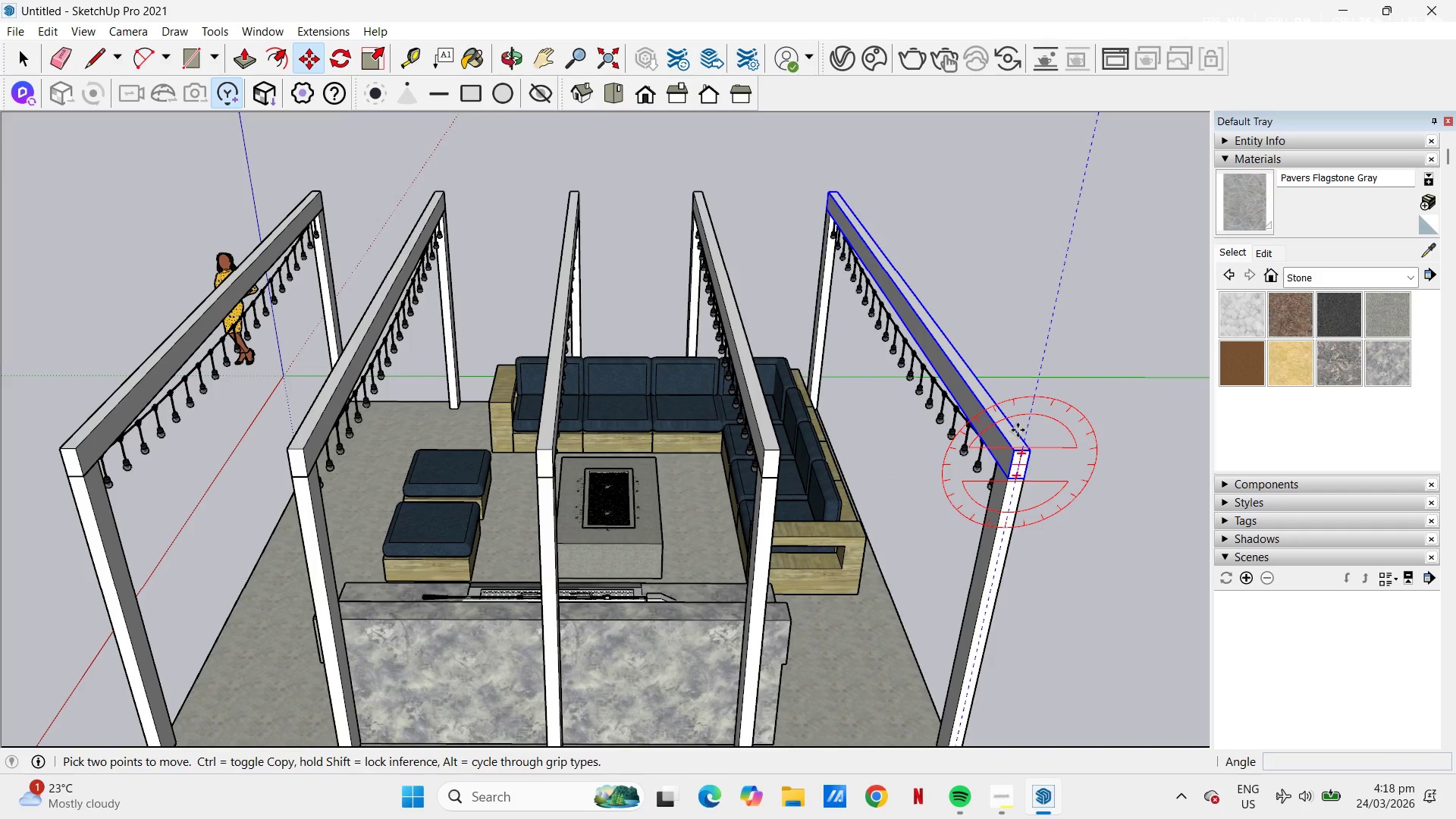 
left_click([984, 281])
 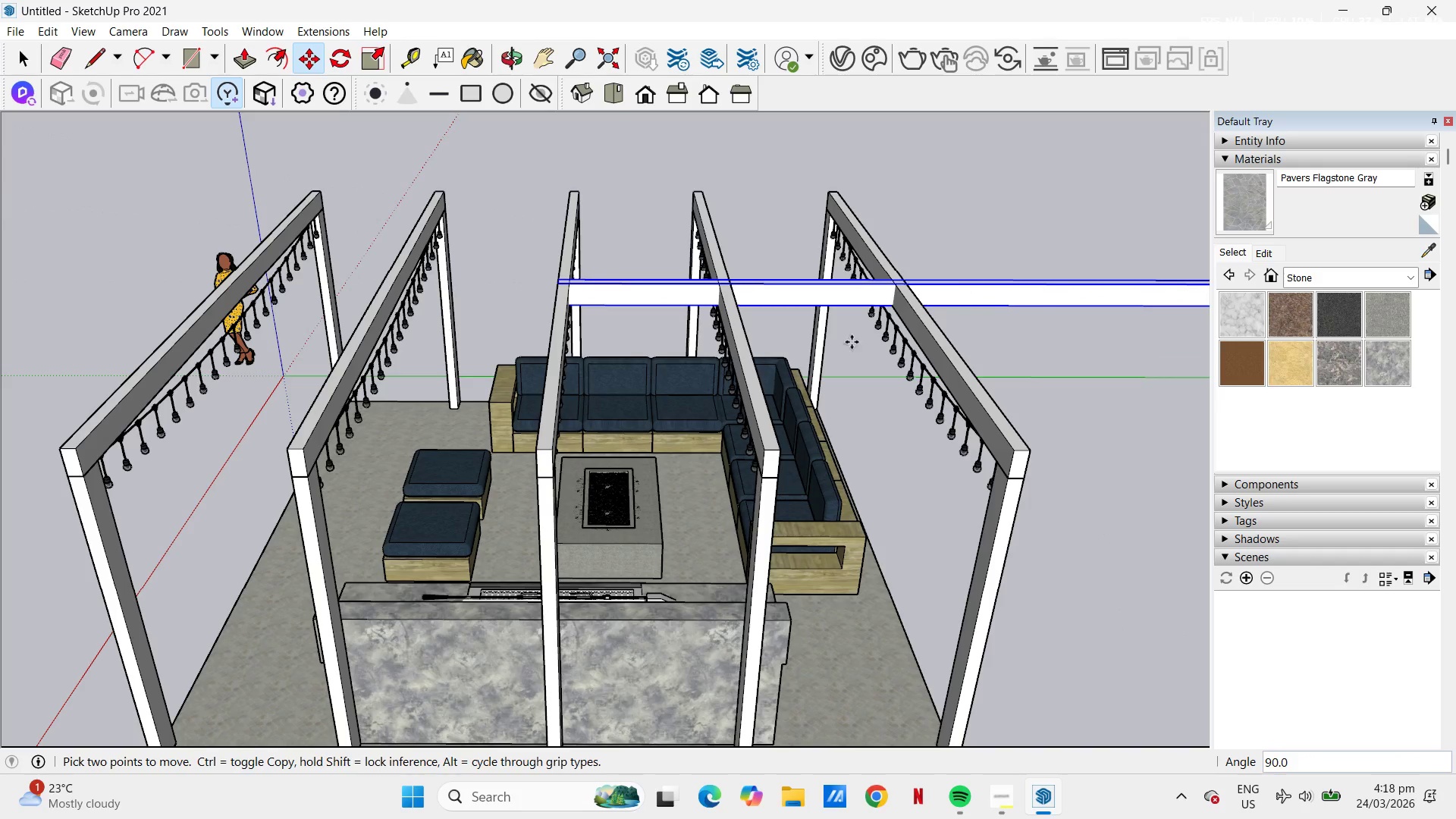 
key(J)
 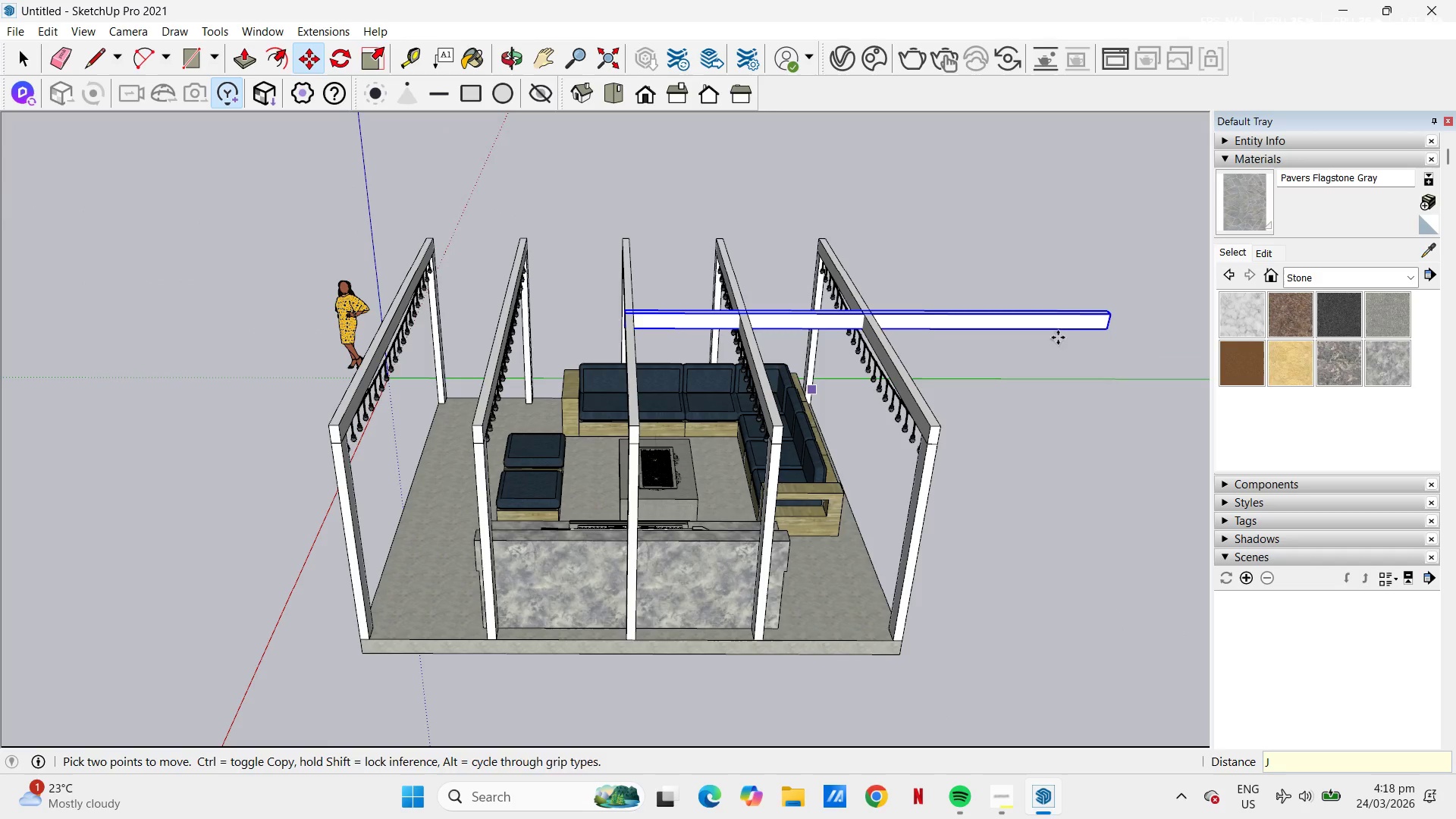 
scroll: coordinate [791, 388], scroll_direction: down, amount: 4.0
 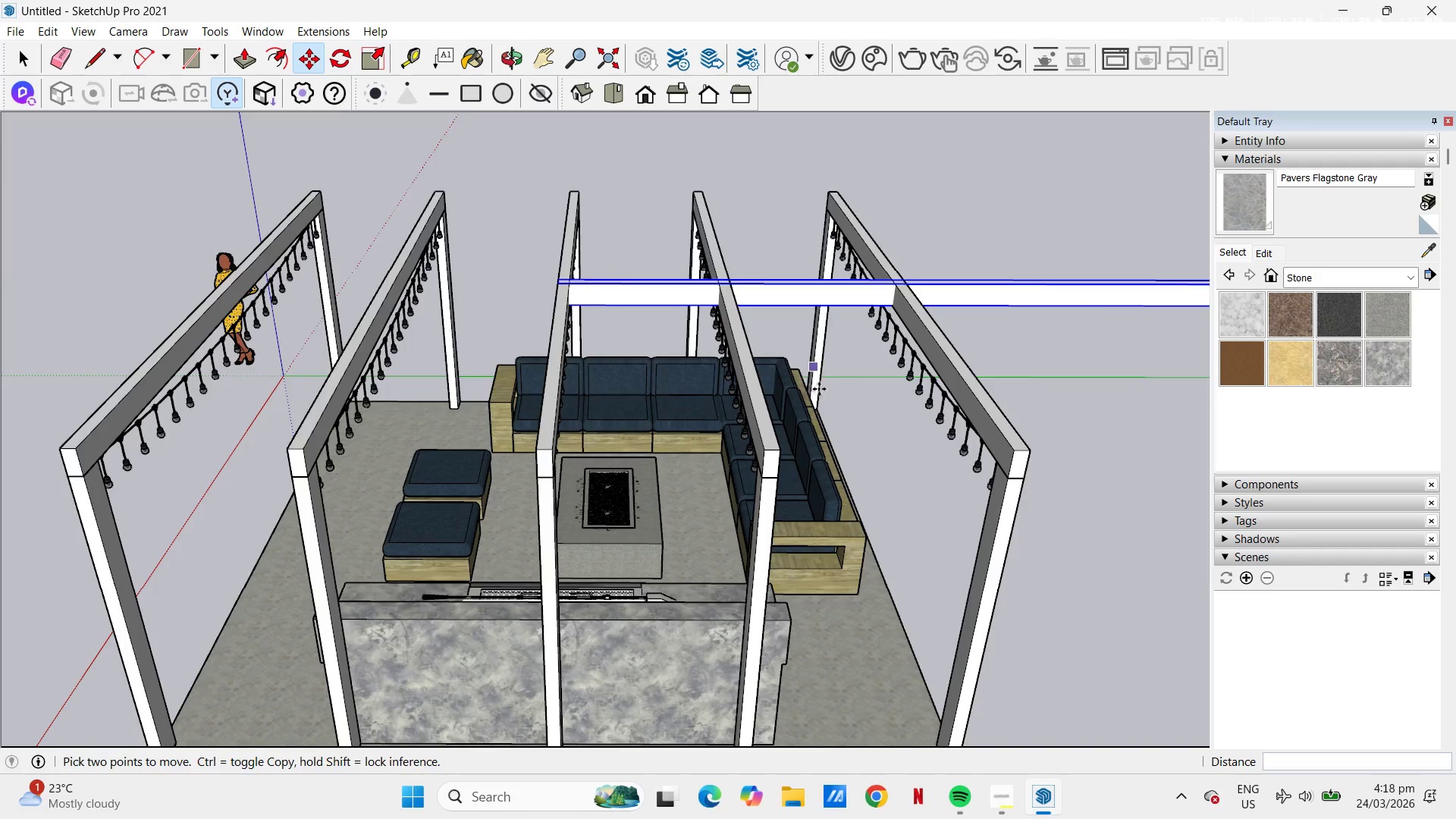 
left_click_drag(start_coordinate=[982, 372], to_coordinate=[786, 405])
 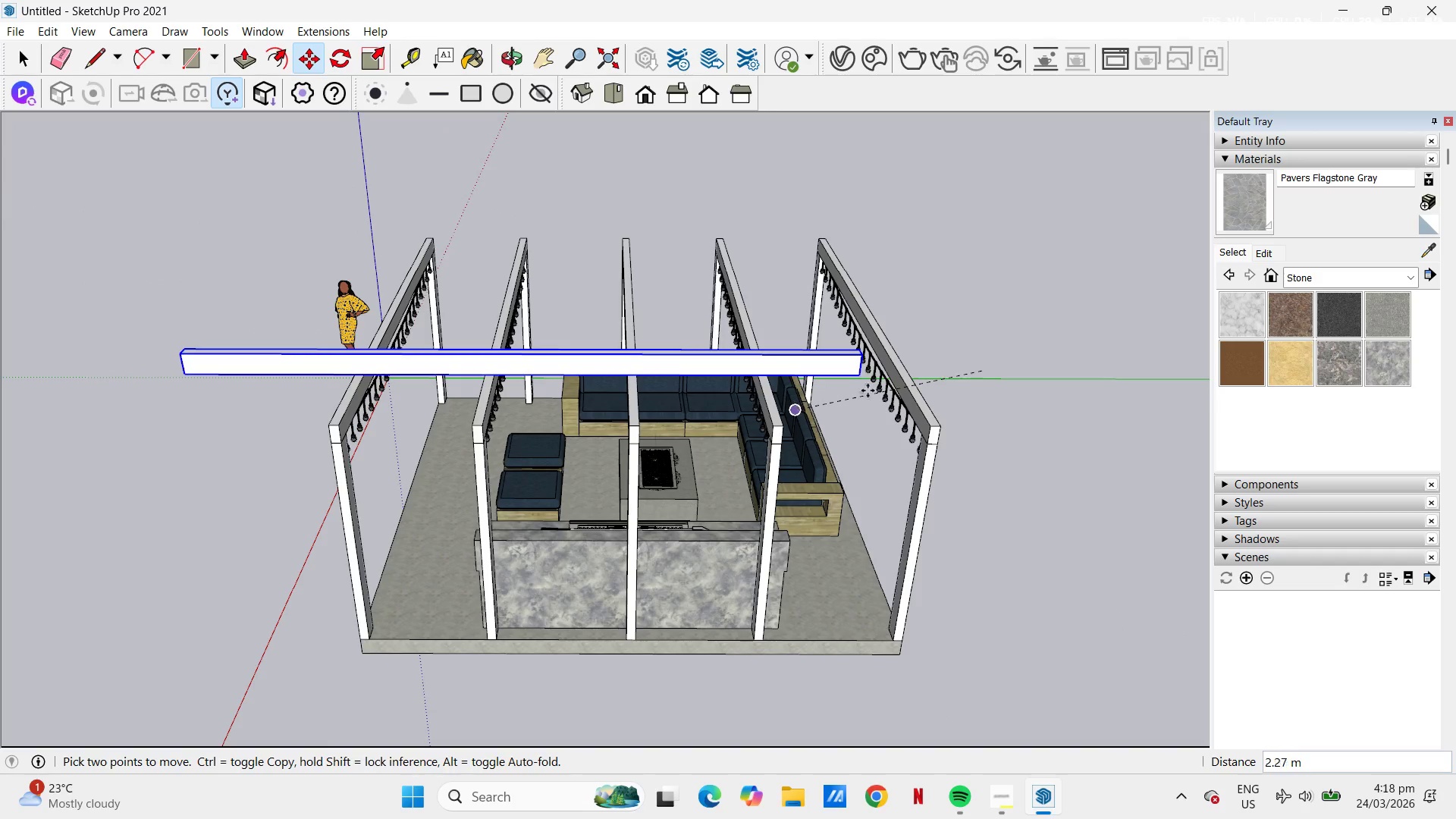 
key(M)
 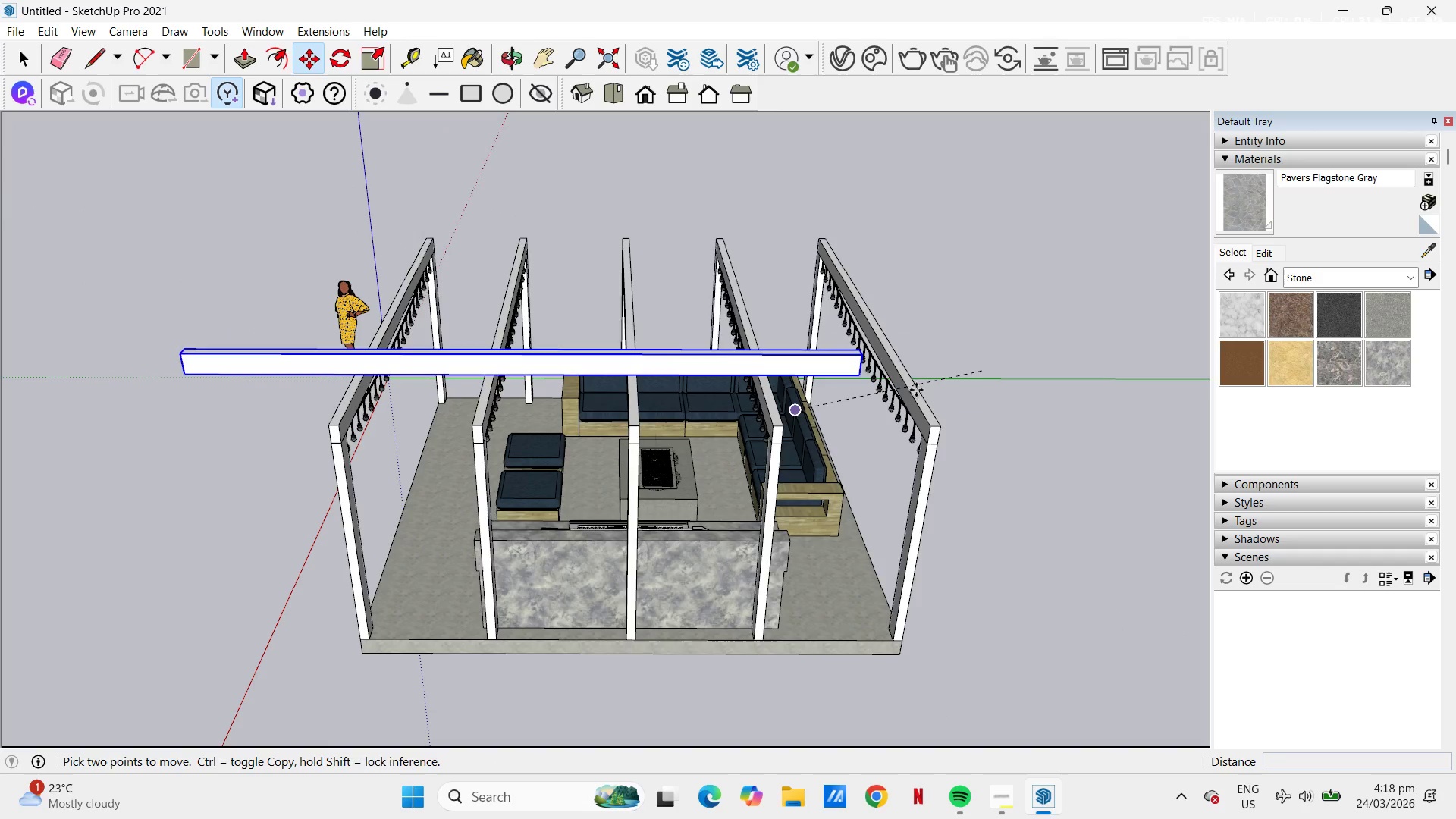 
scroll: coordinate [867, 376], scroll_direction: up, amount: 5.0
 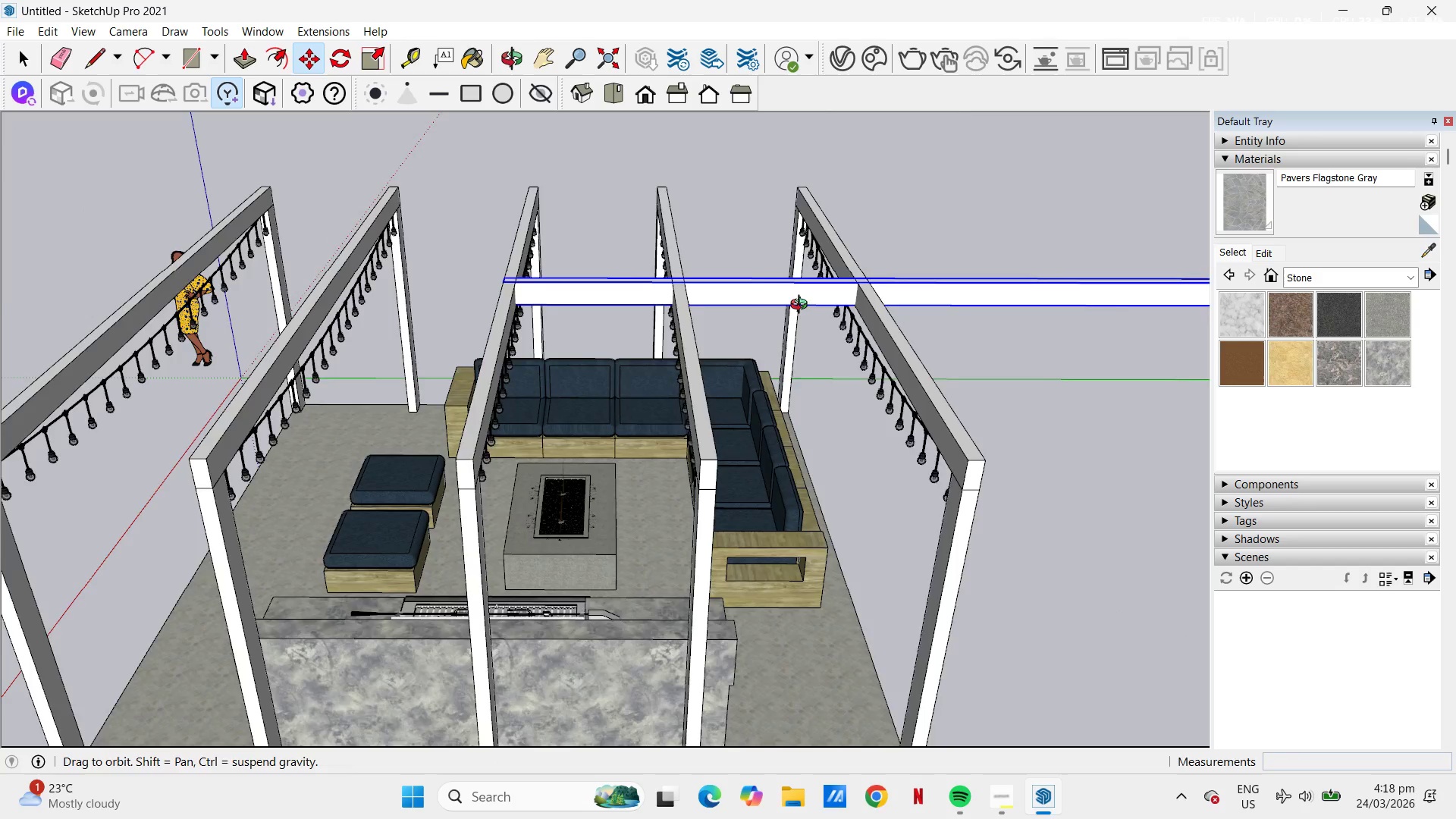 
scroll: coordinate [704, 269], scroll_direction: down, amount: 5.0
 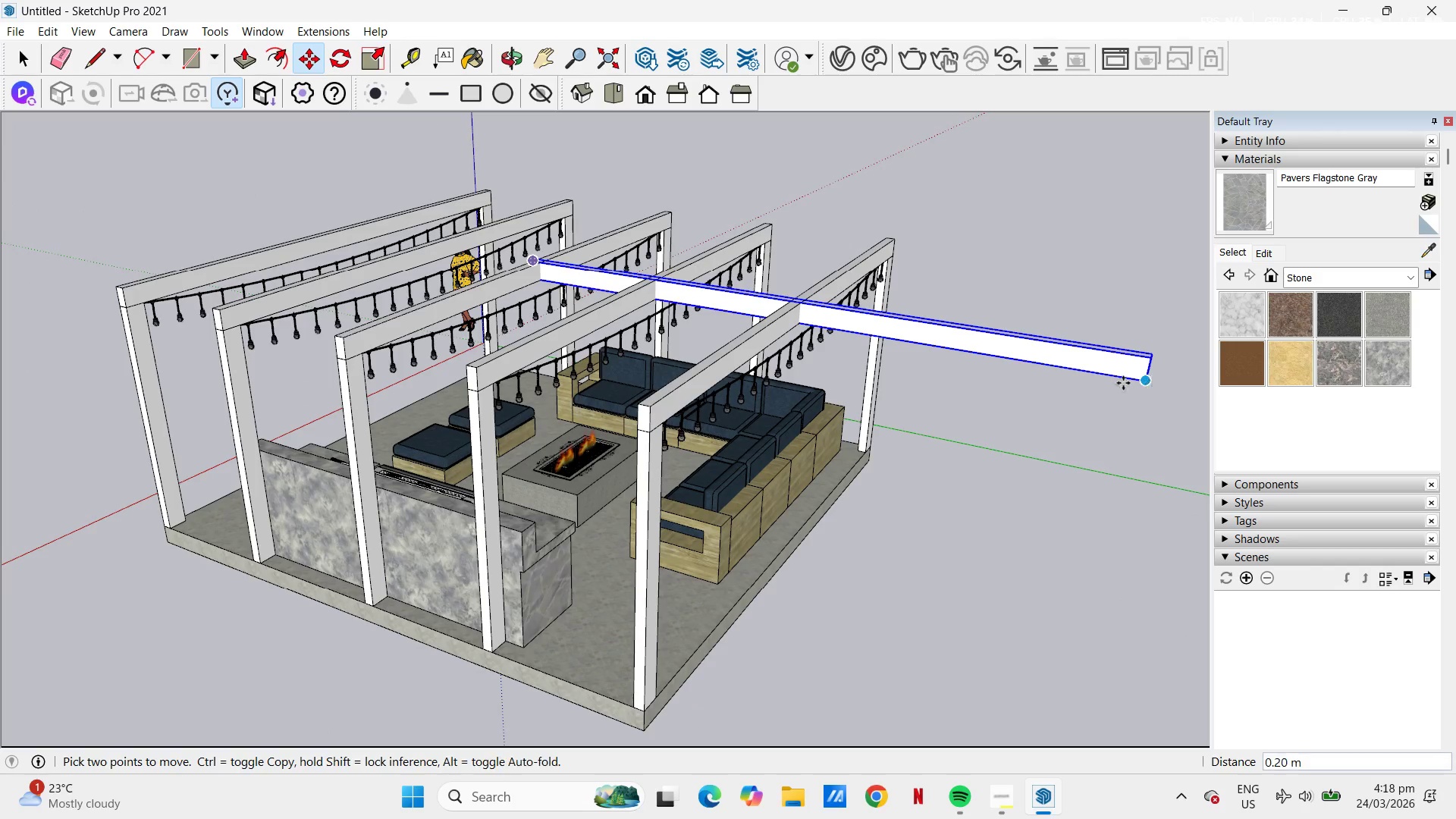 
scroll: coordinate [657, 431], scroll_direction: up, amount: 5.0
 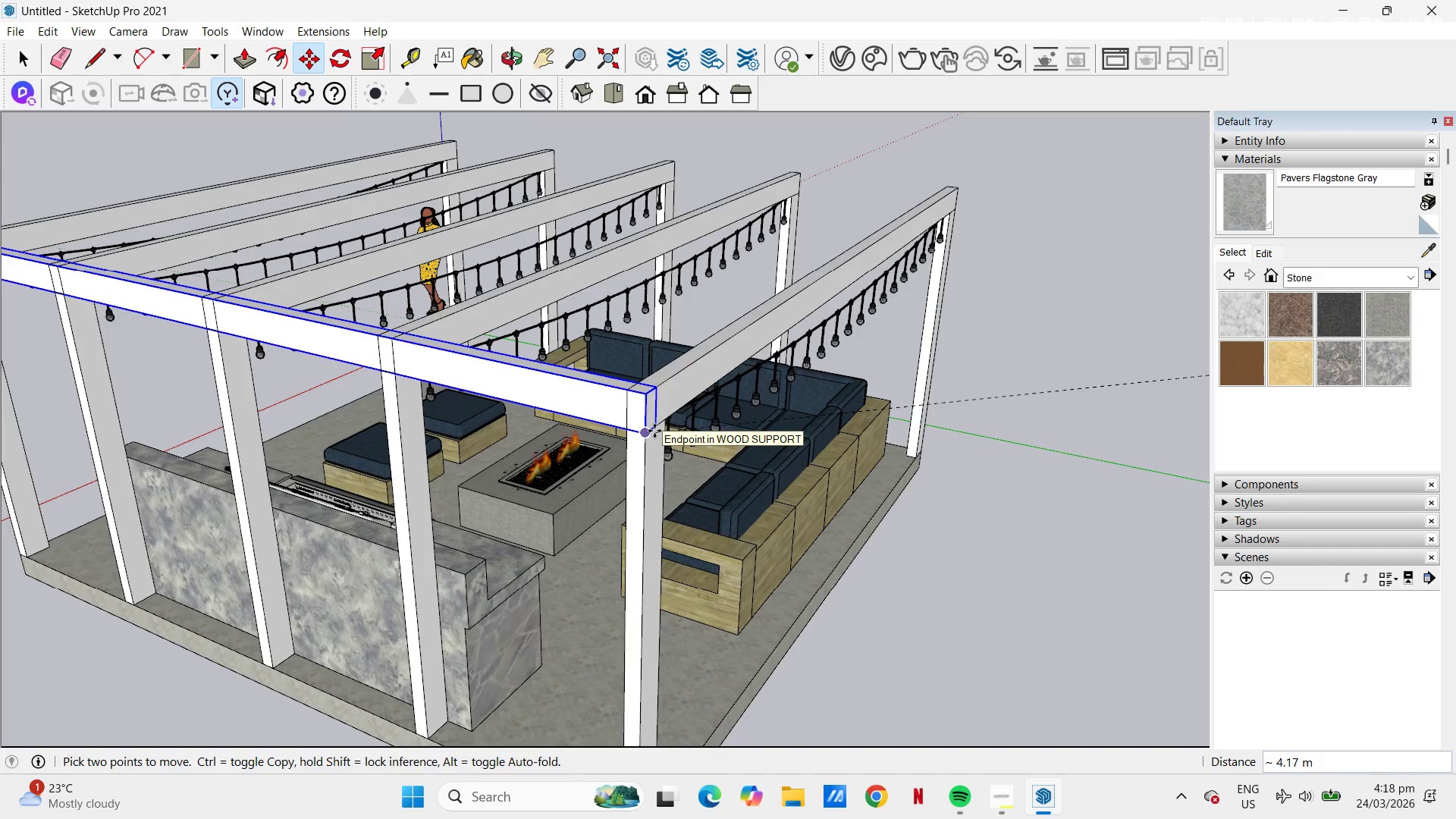 
left_click([654, 431])
 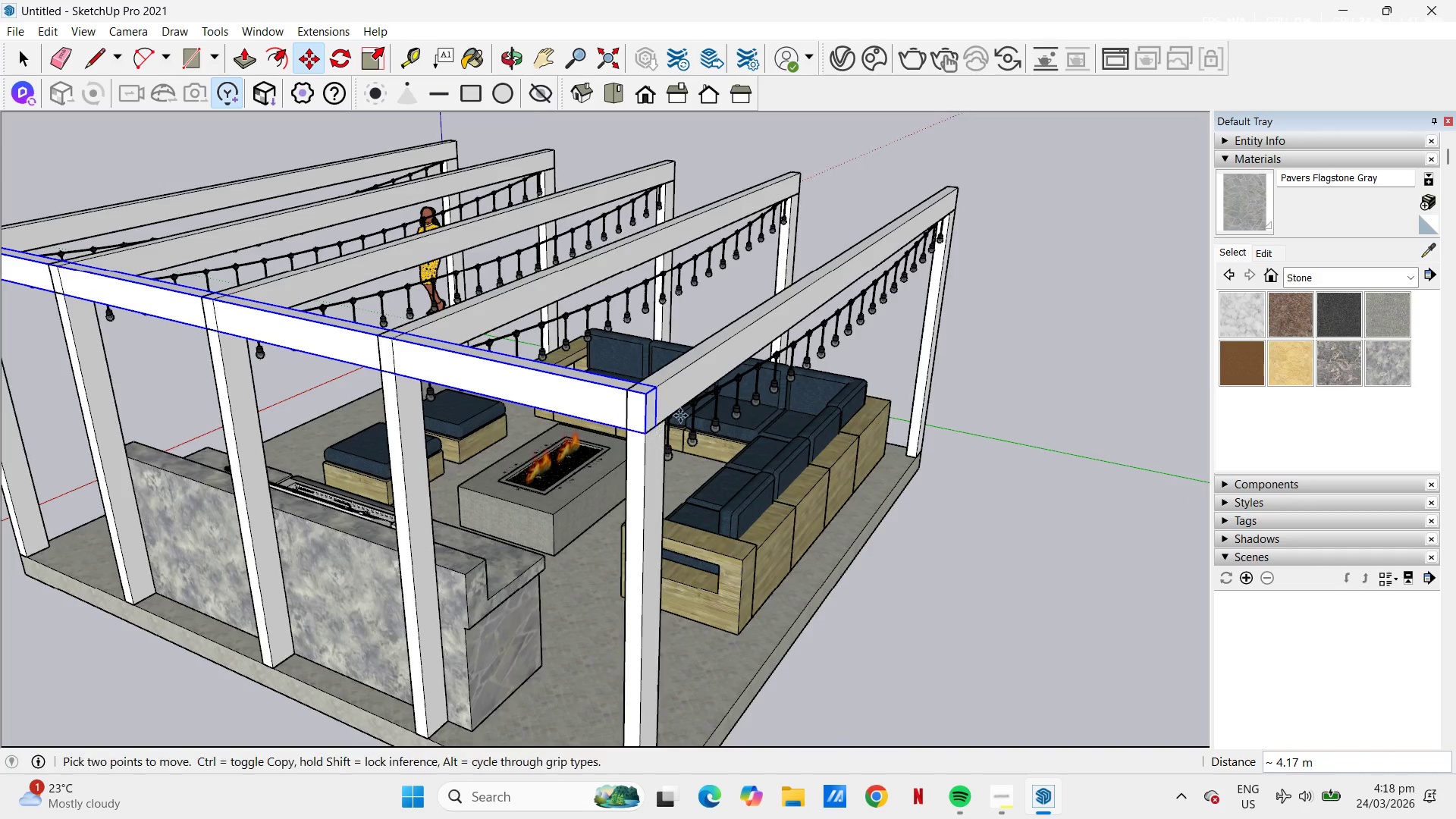 
scroll: coordinate [683, 414], scroll_direction: down, amount: 1.0
 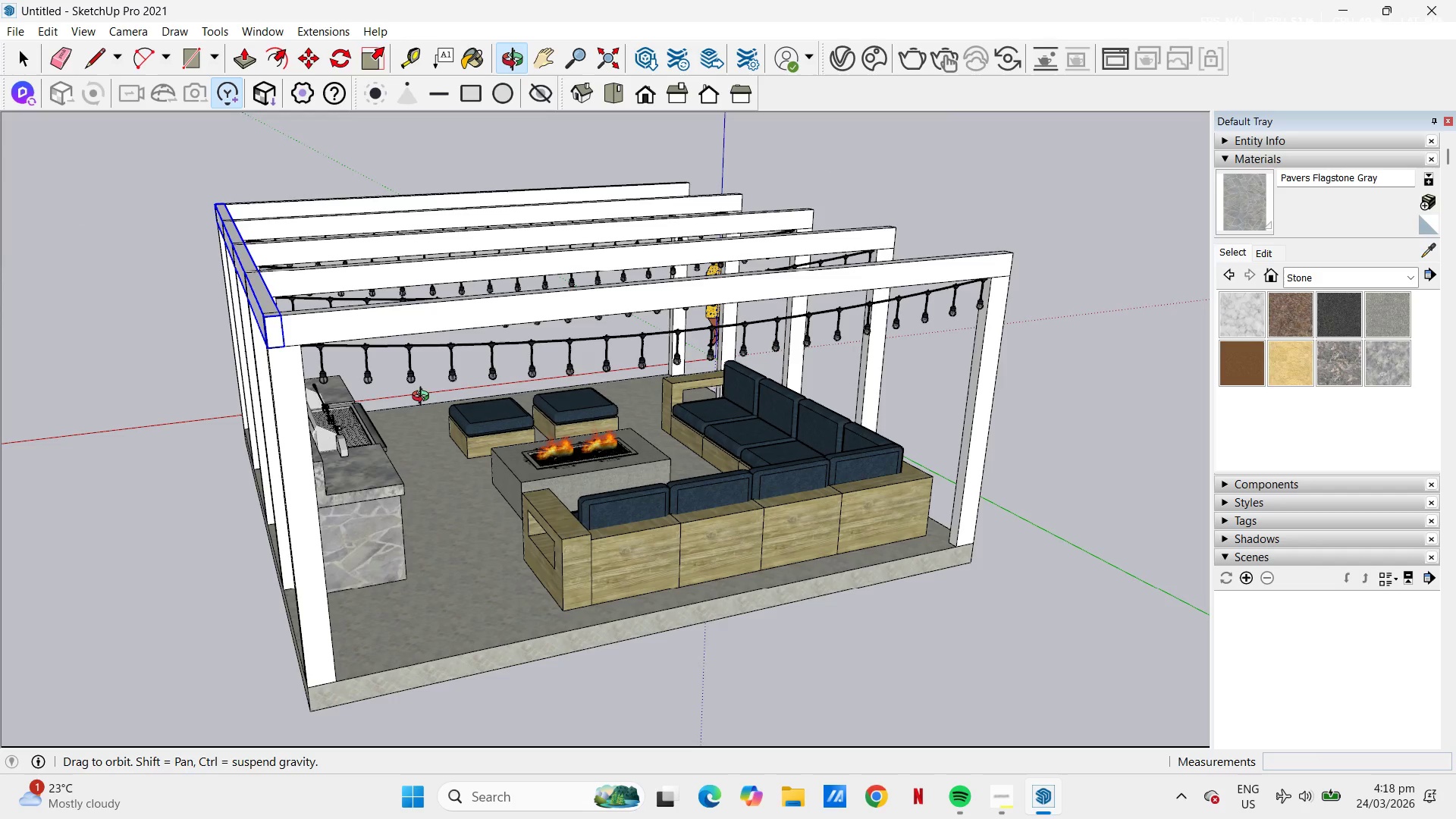 
scroll: coordinate [294, 354], scroll_direction: up, amount: 5.0
 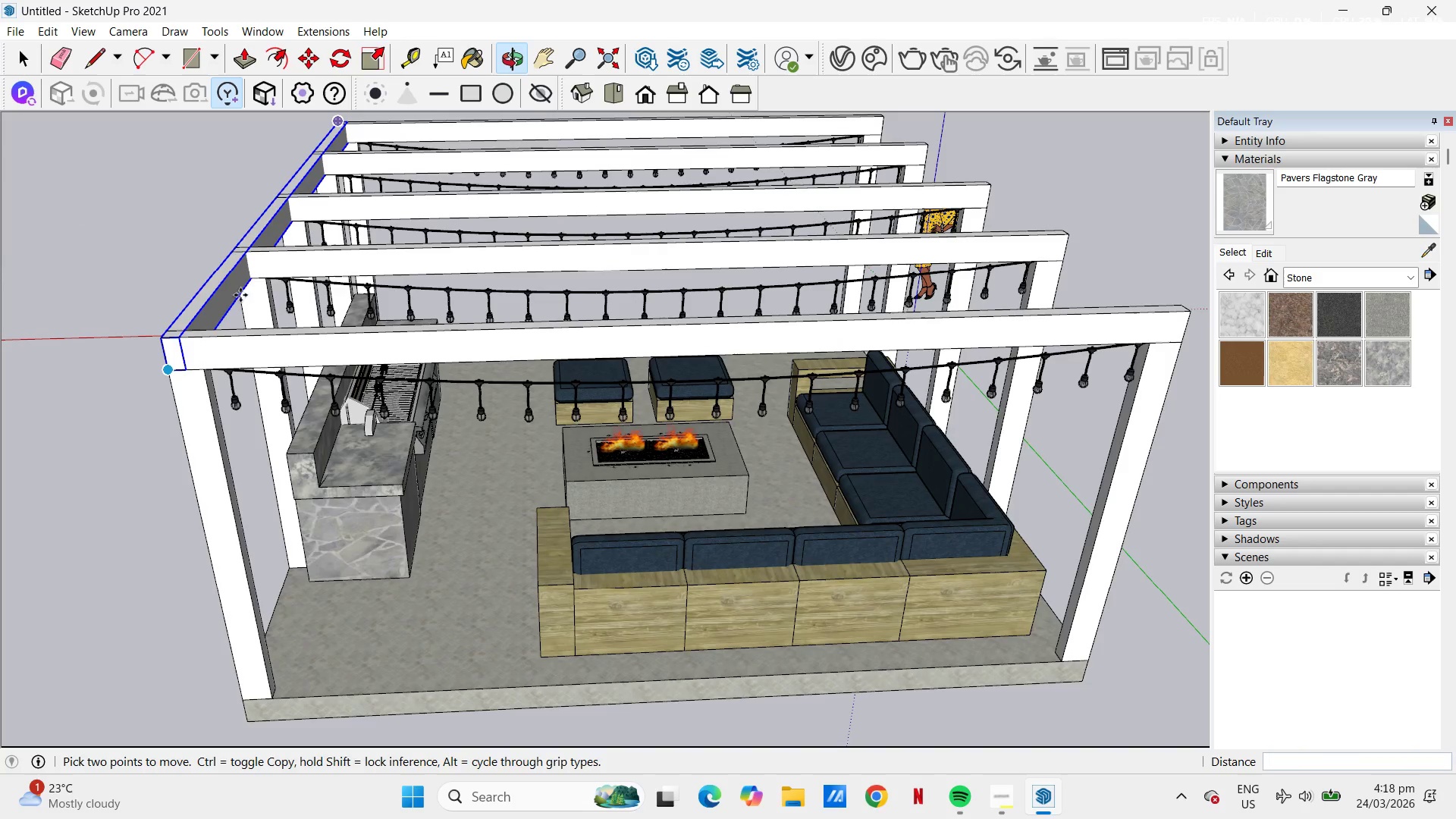 
key(S)
 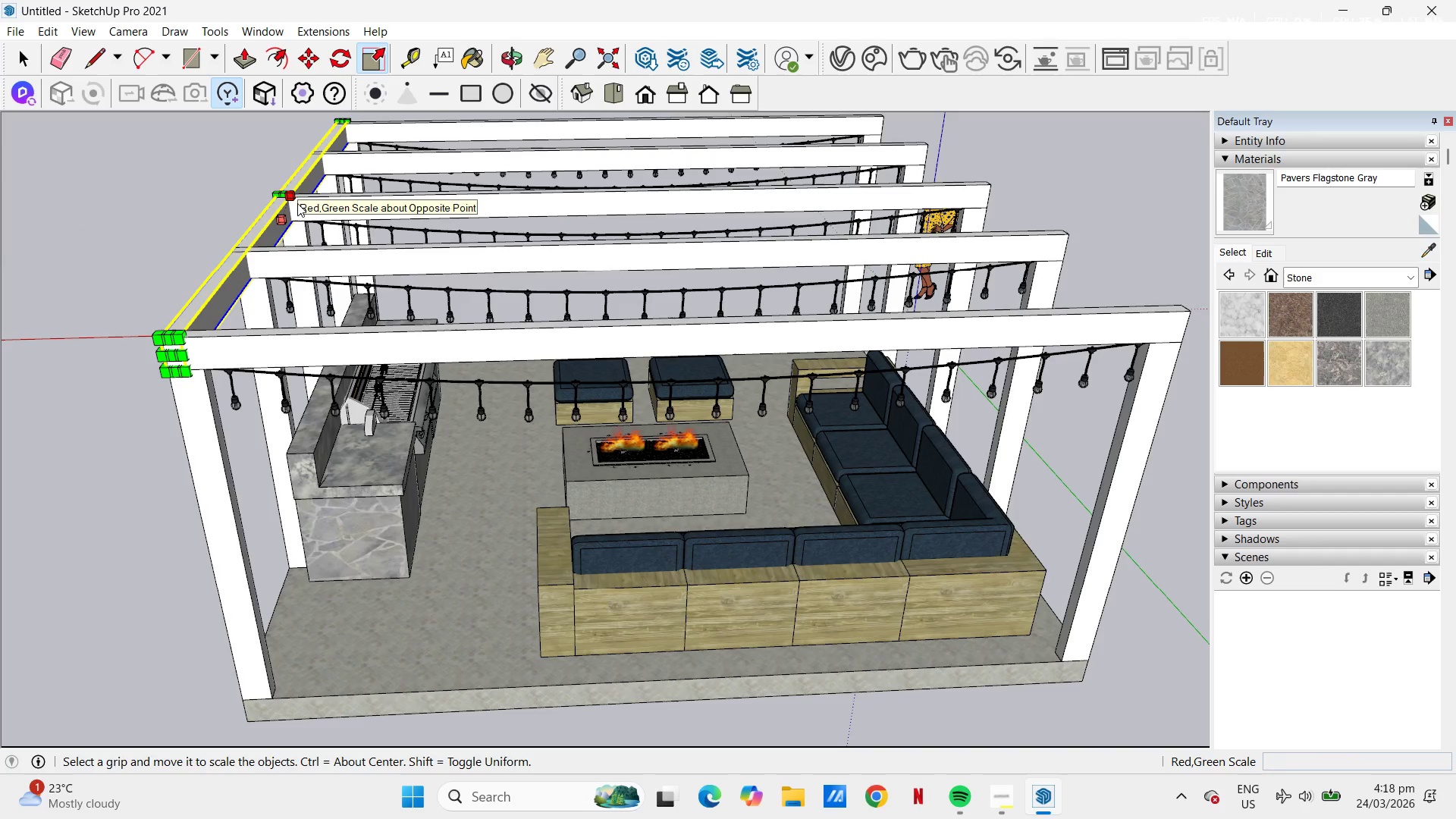 
scroll: coordinate [293, 205], scroll_direction: up, amount: 5.0
 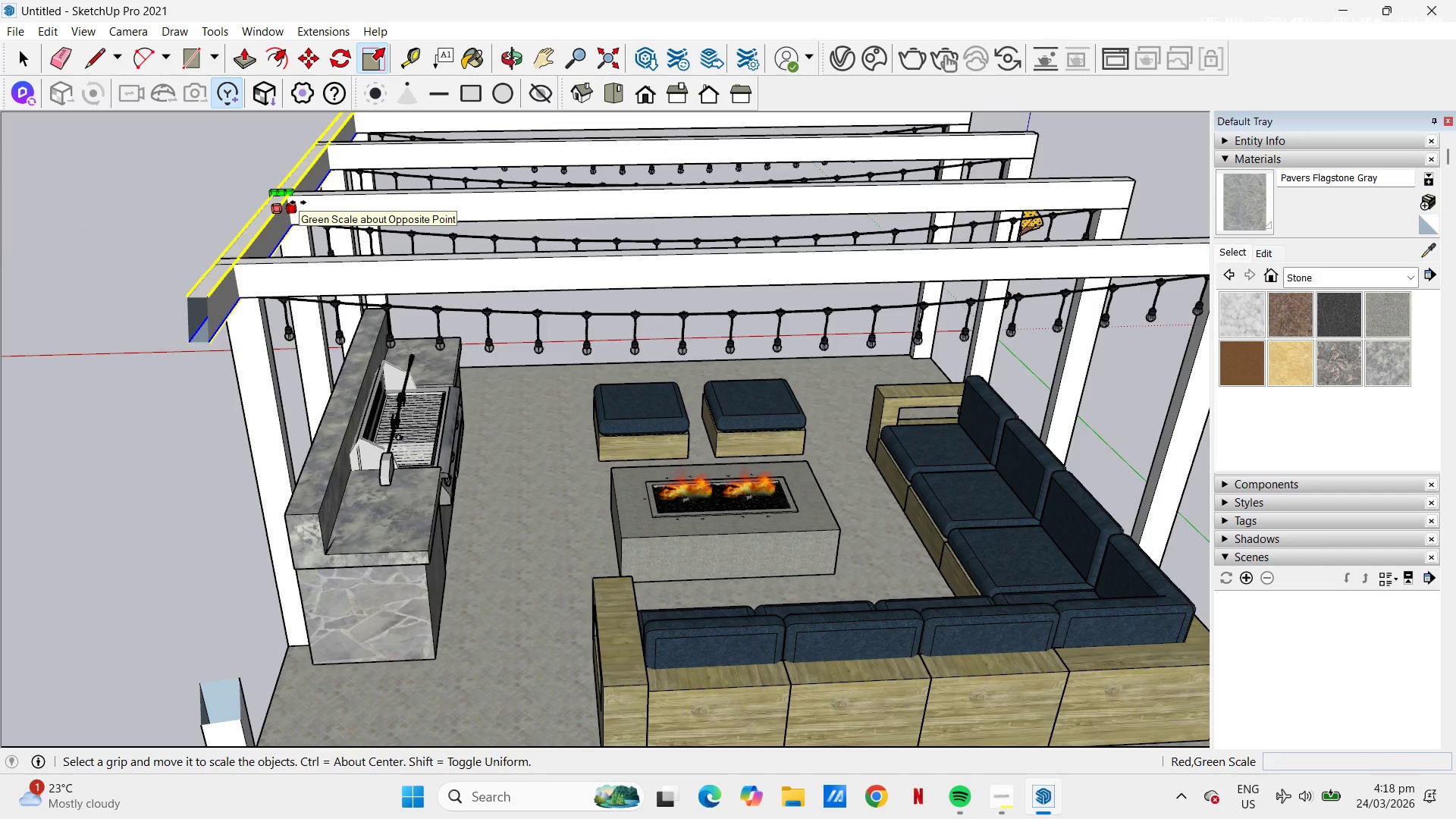 
scroll: coordinate [307, 202], scroll_direction: down, amount: 2.0
 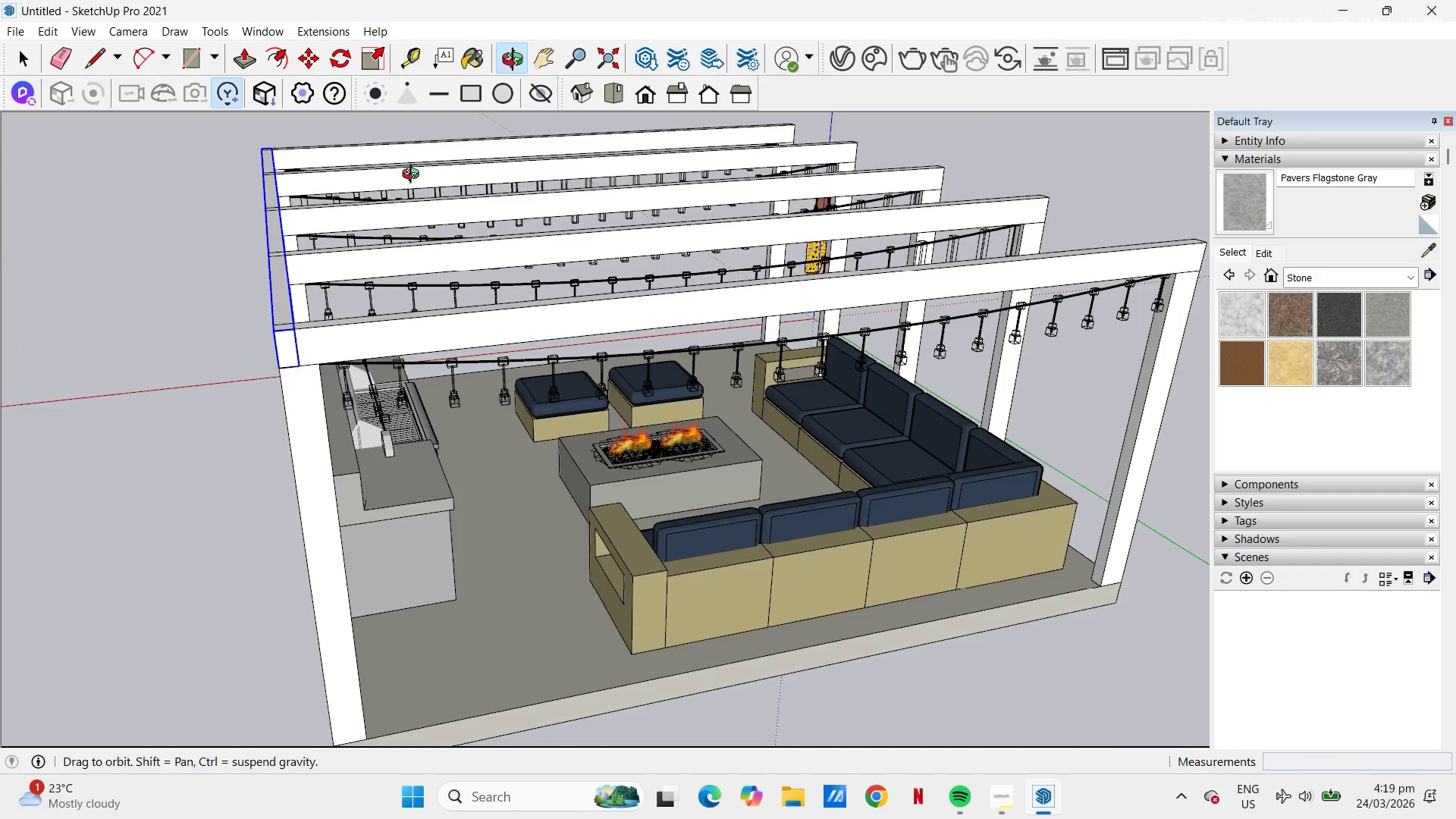 
key(Escape)
 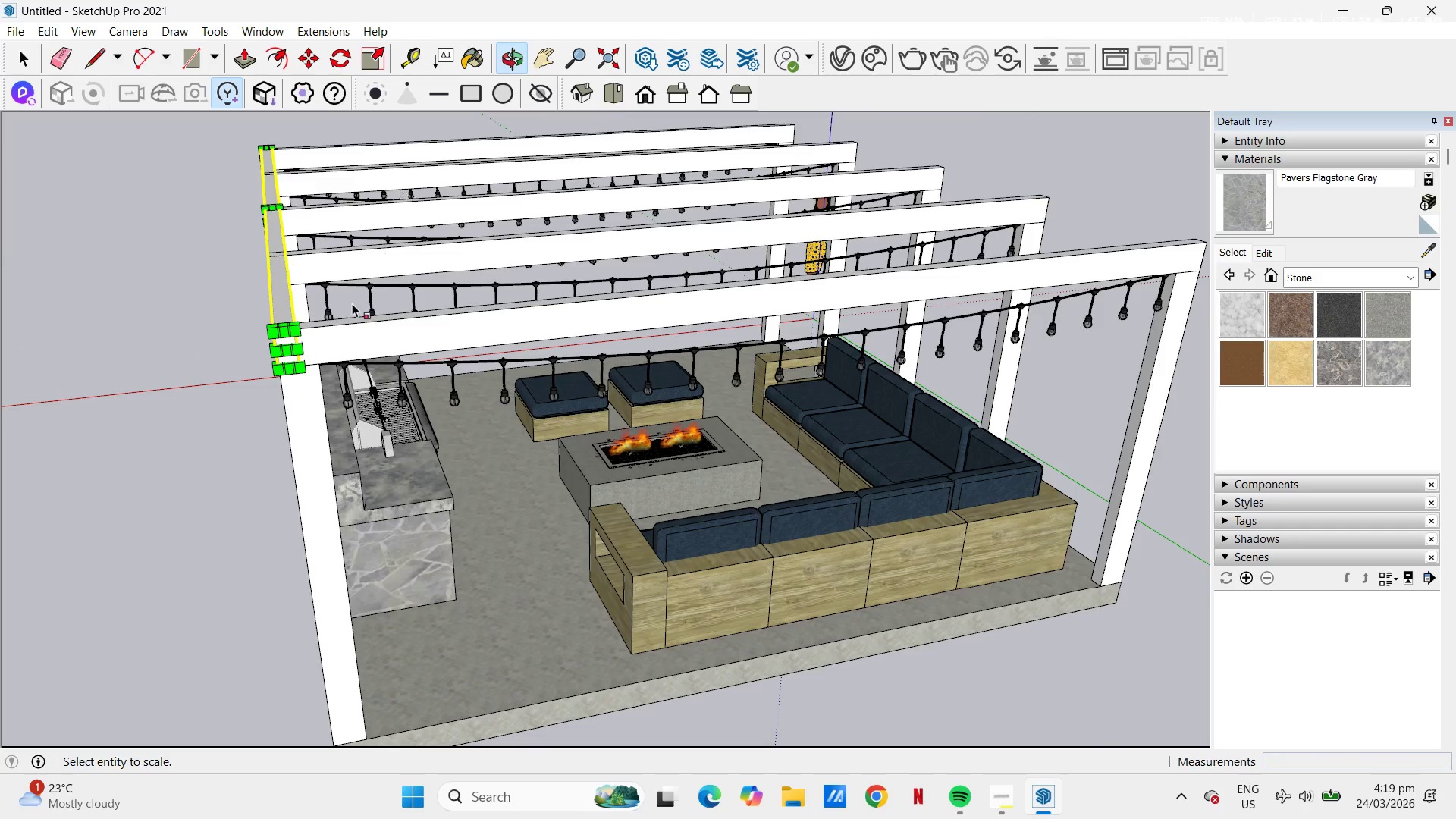 
scroll: coordinate [357, 325], scroll_direction: down, amount: 3.0
 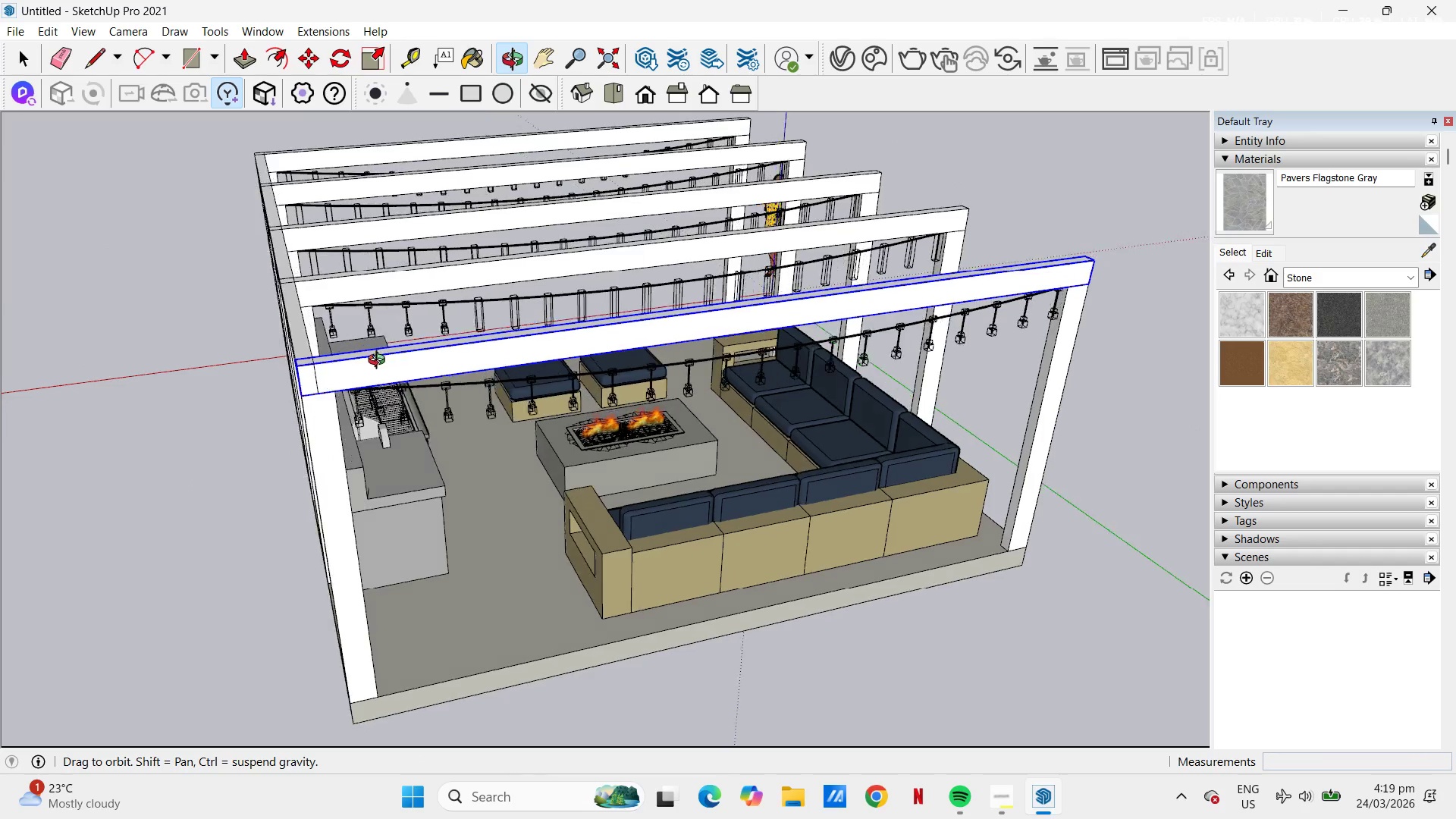 
scroll: coordinate [303, 383], scroll_direction: up, amount: 4.0
 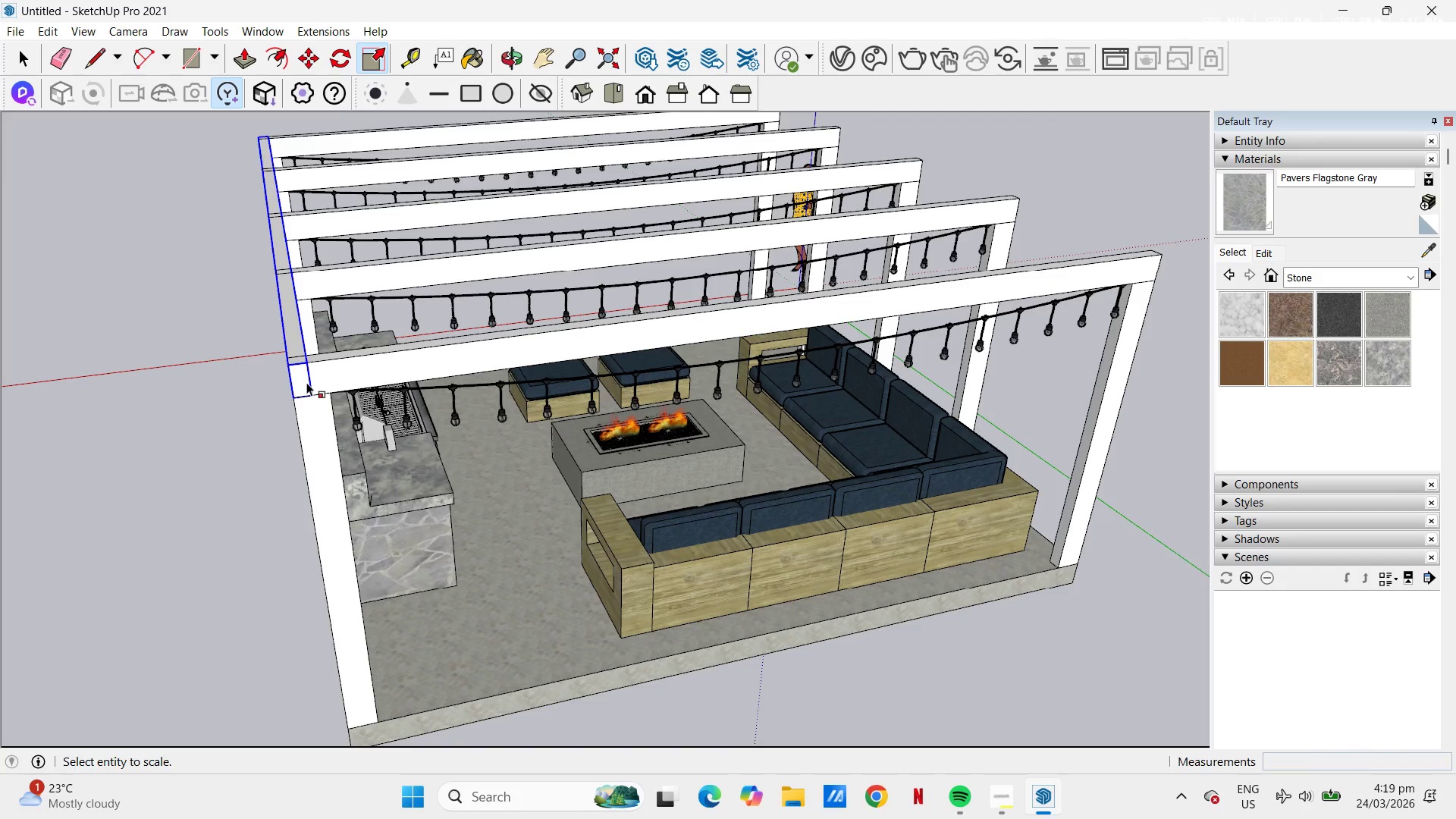 
key(M)
 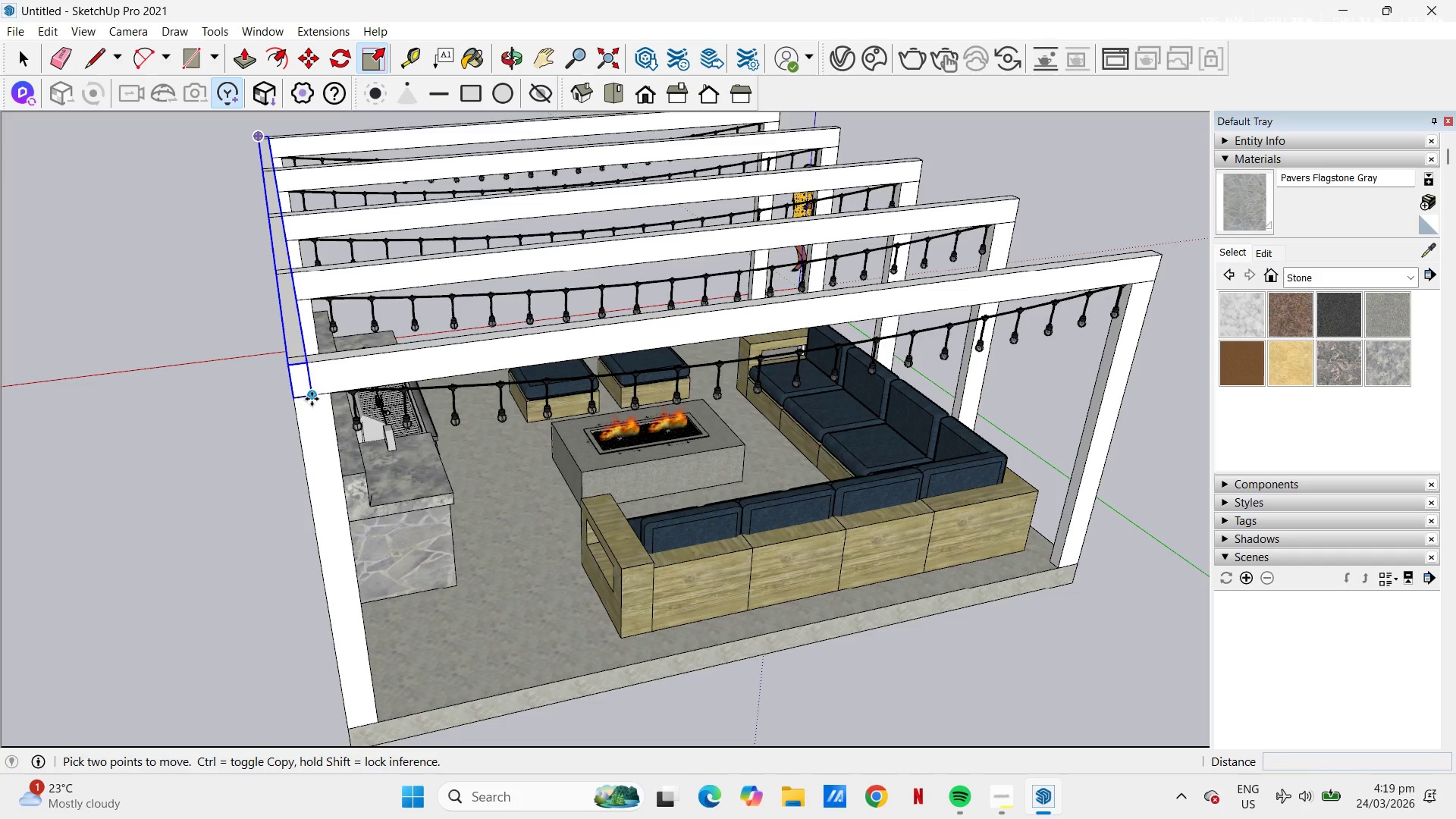 
left_click([312, 397])
 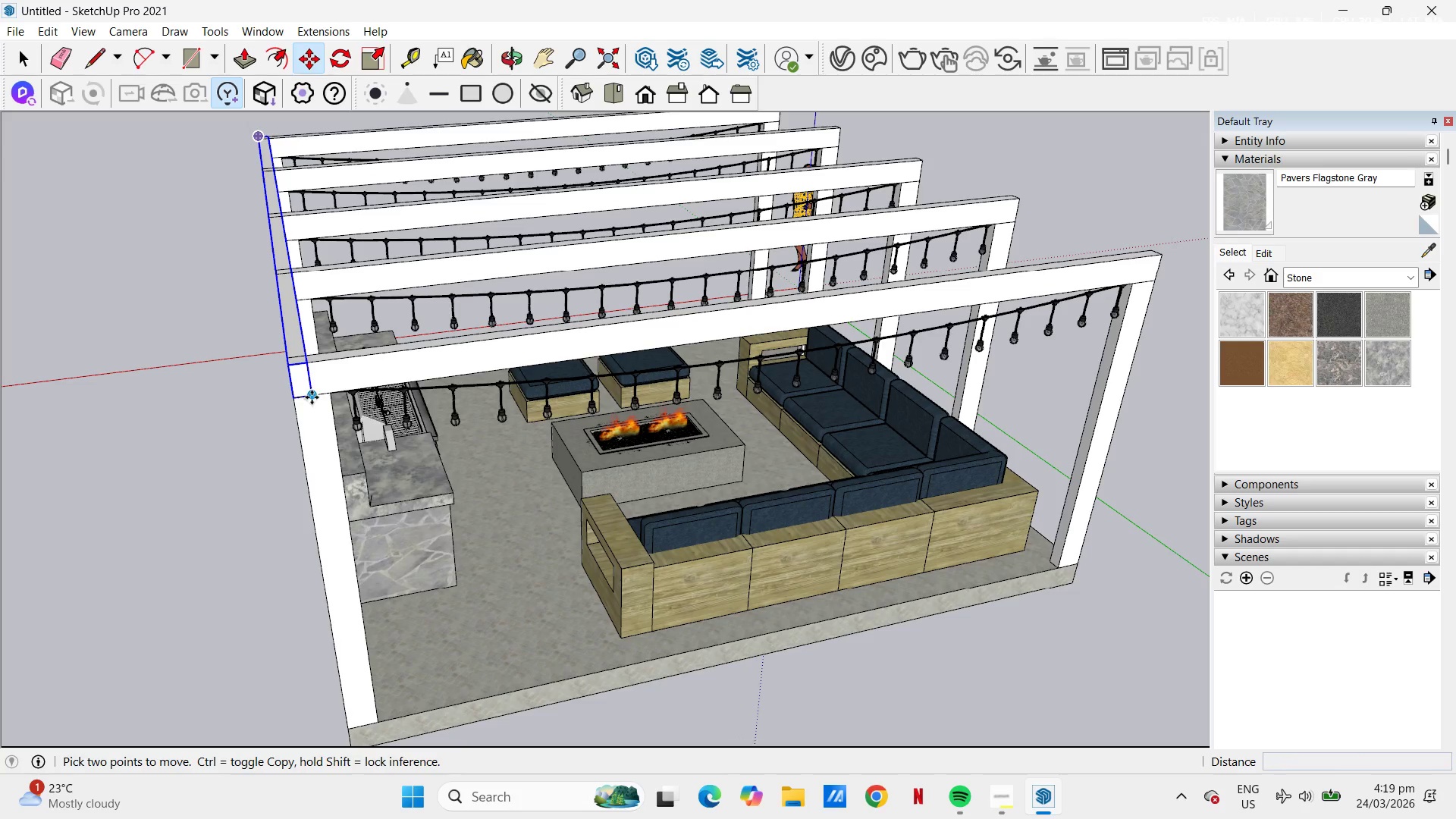 
key(Control+ControlLeft)
 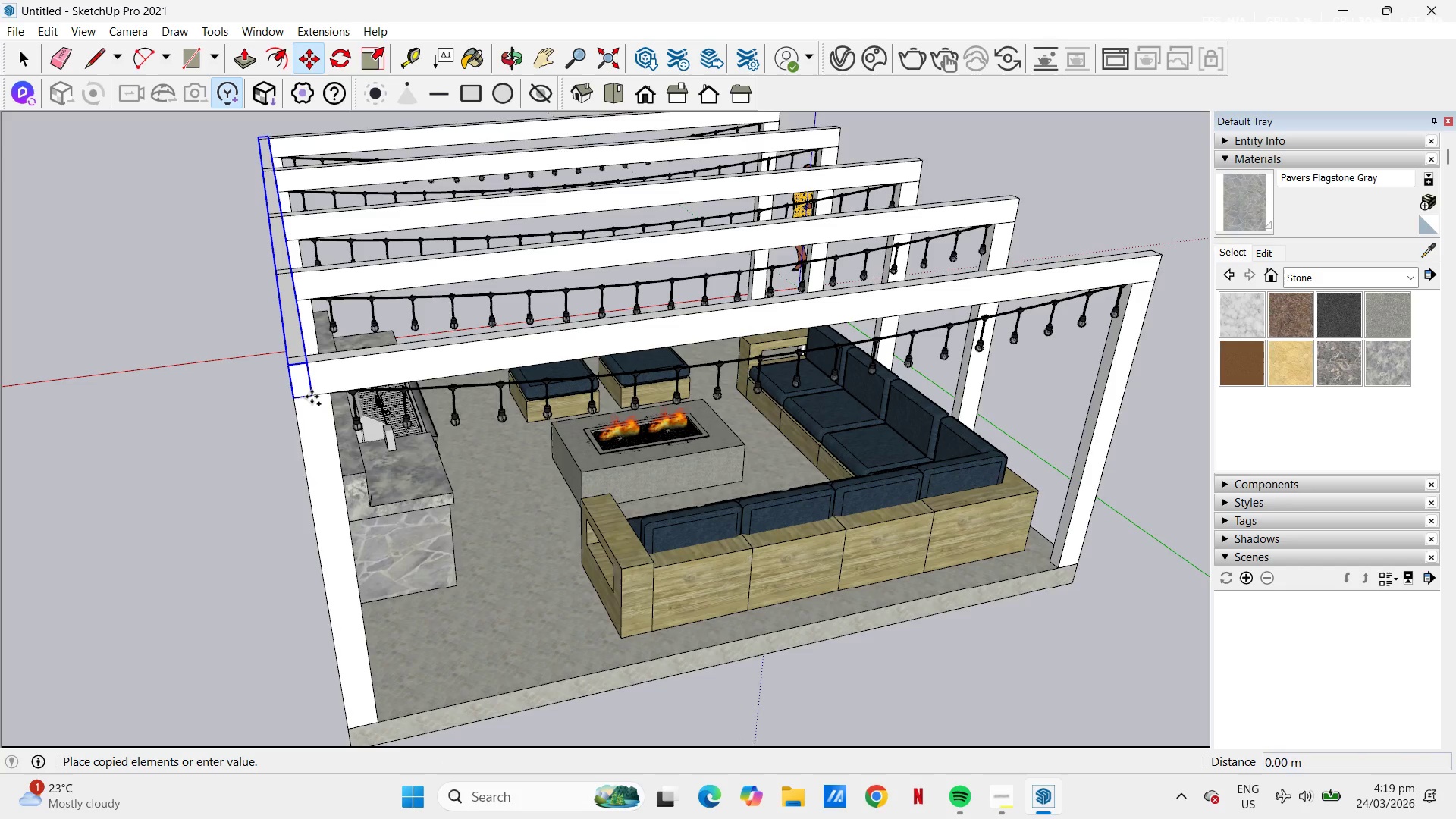 
scroll: coordinate [312, 397], scroll_direction: down, amount: 5.0
 